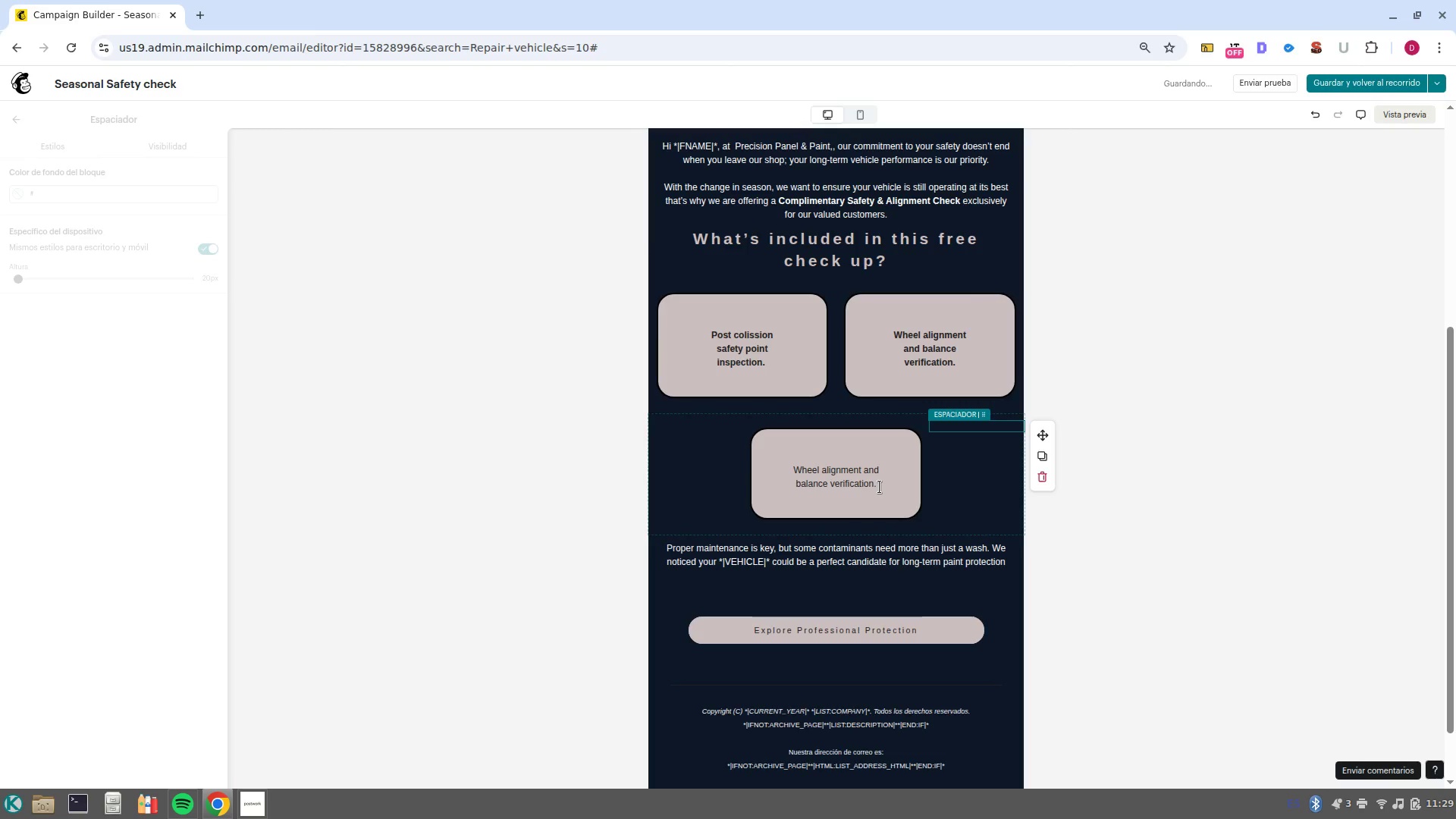 
left_click_drag(start_coordinate=[880, 487], to_coordinate=[758, 457])
 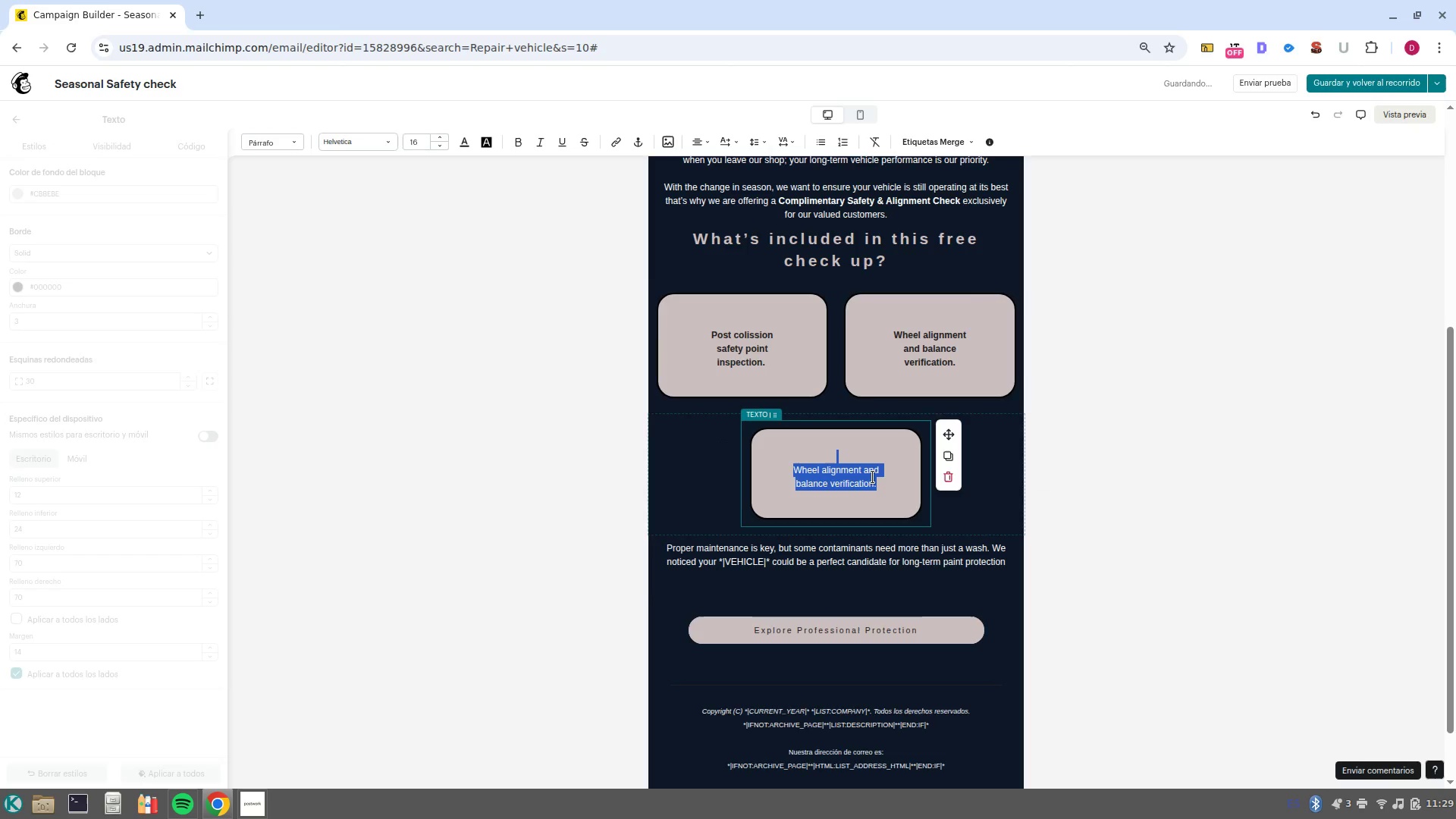 
key(Control+B)
 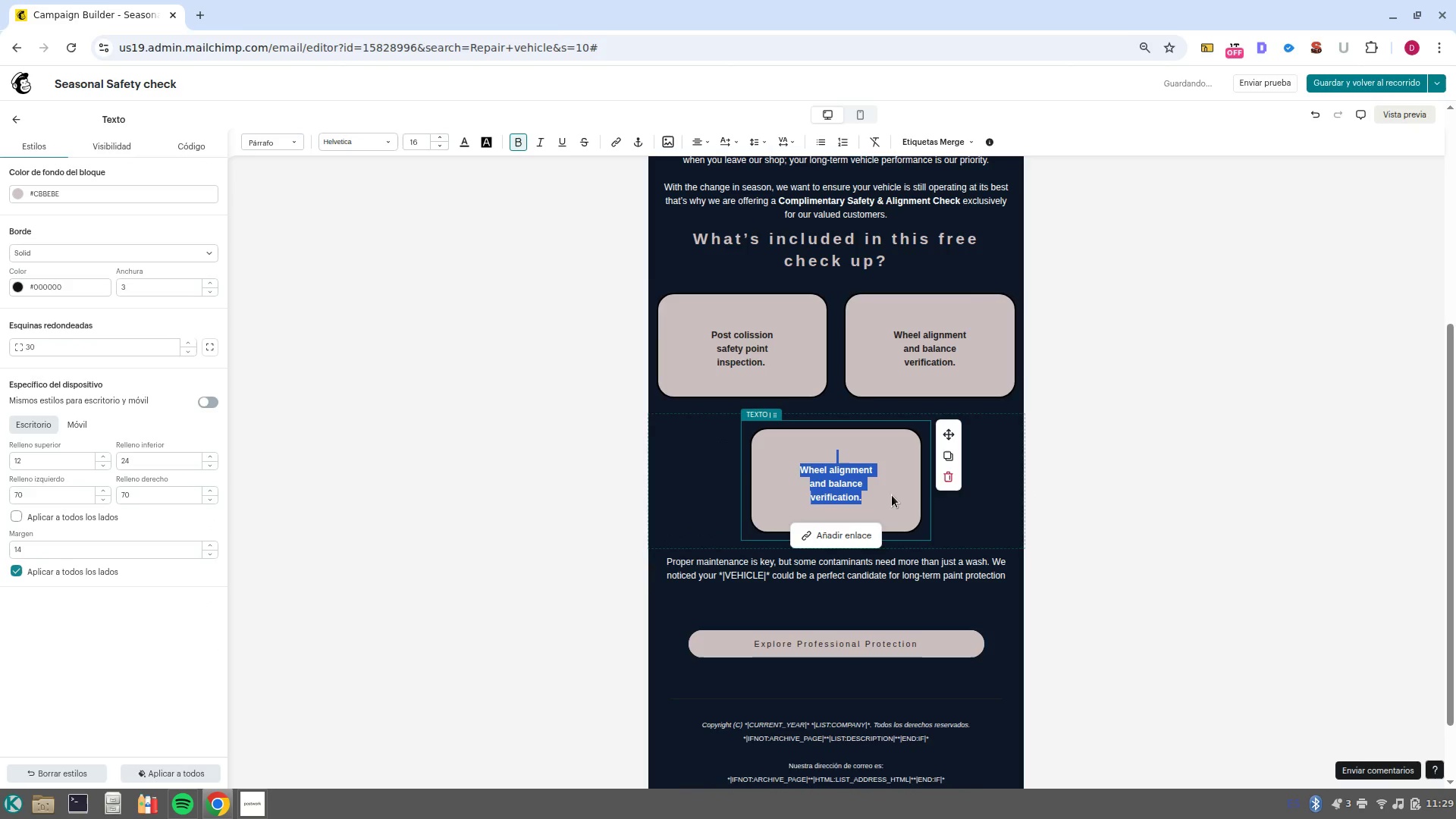 
left_click([892, 497])
 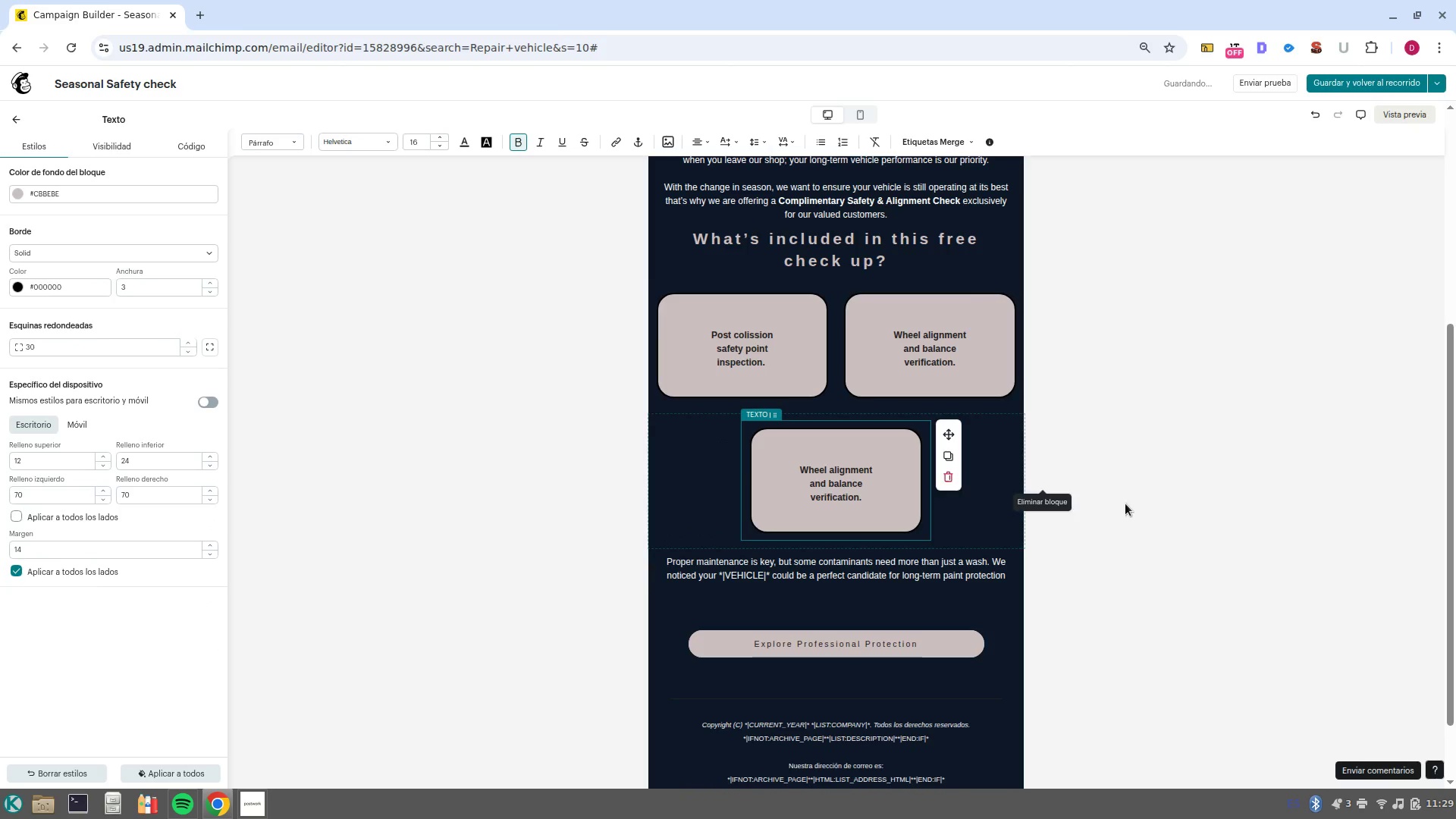 
left_click([1130, 504])
 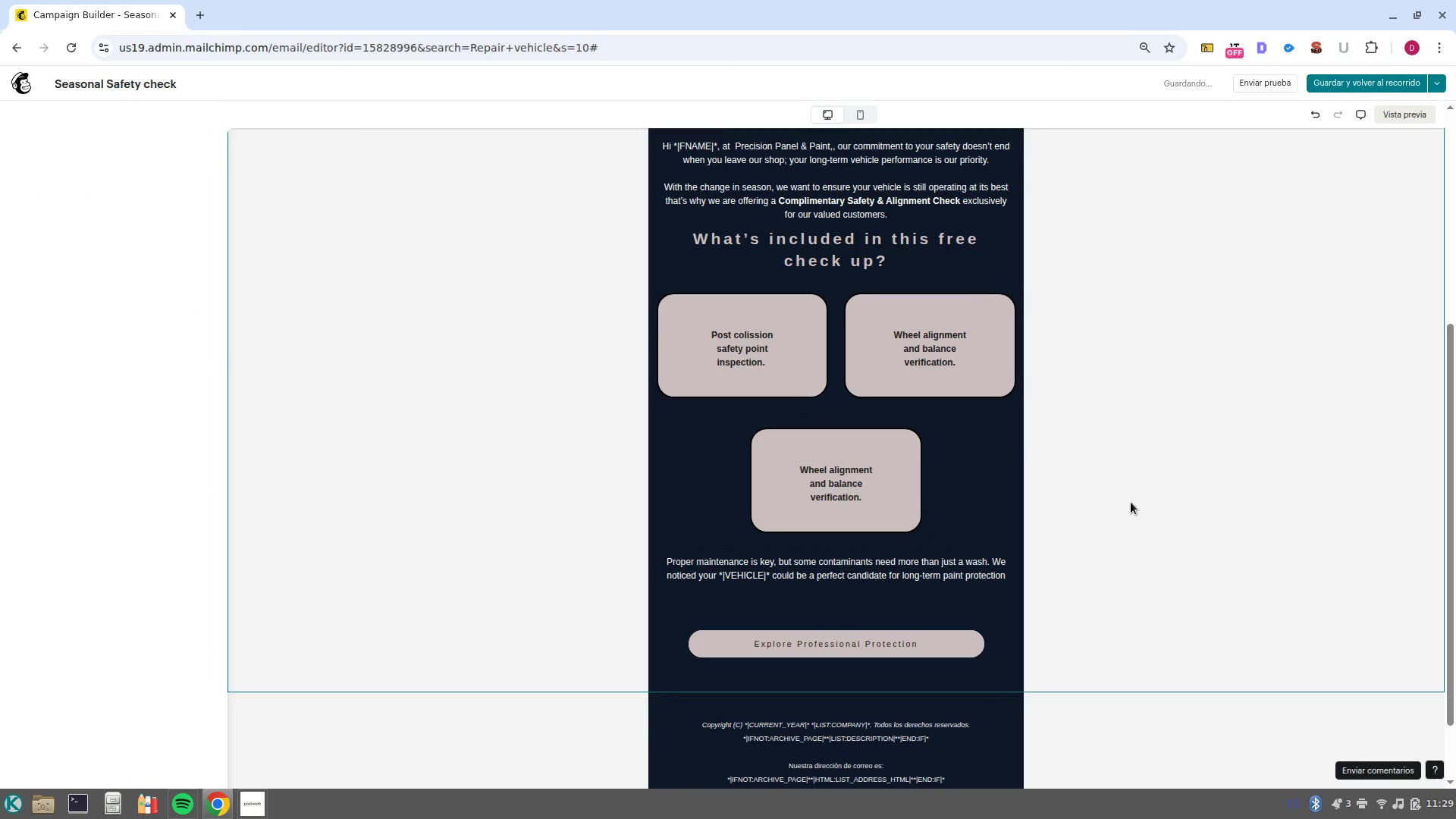 
scroll: coordinate [1131, 502], scroll_direction: up, amount: 3.0
 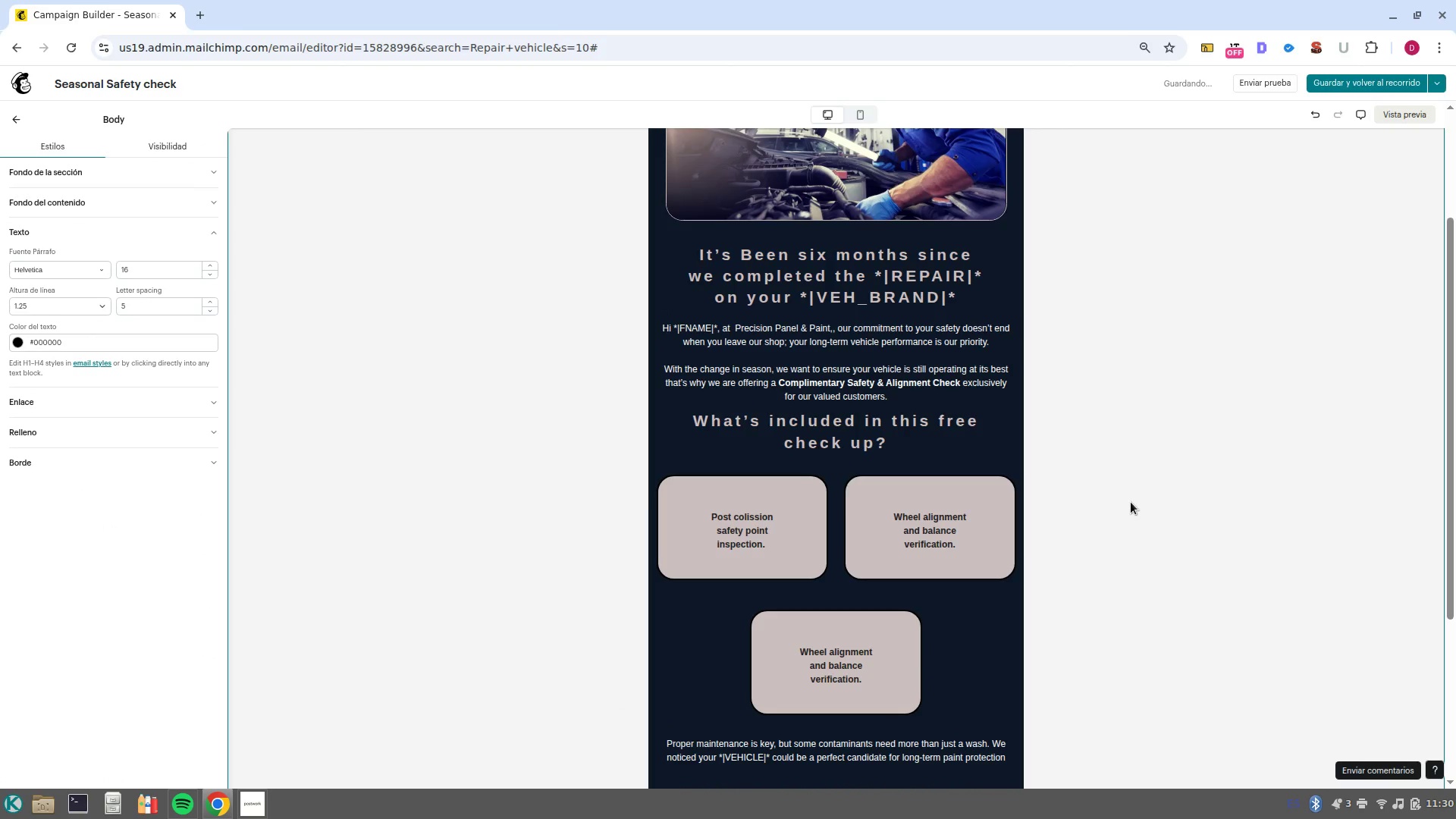 
scroll: coordinate [1131, 502], scroll_direction: down, amount: 2.0
 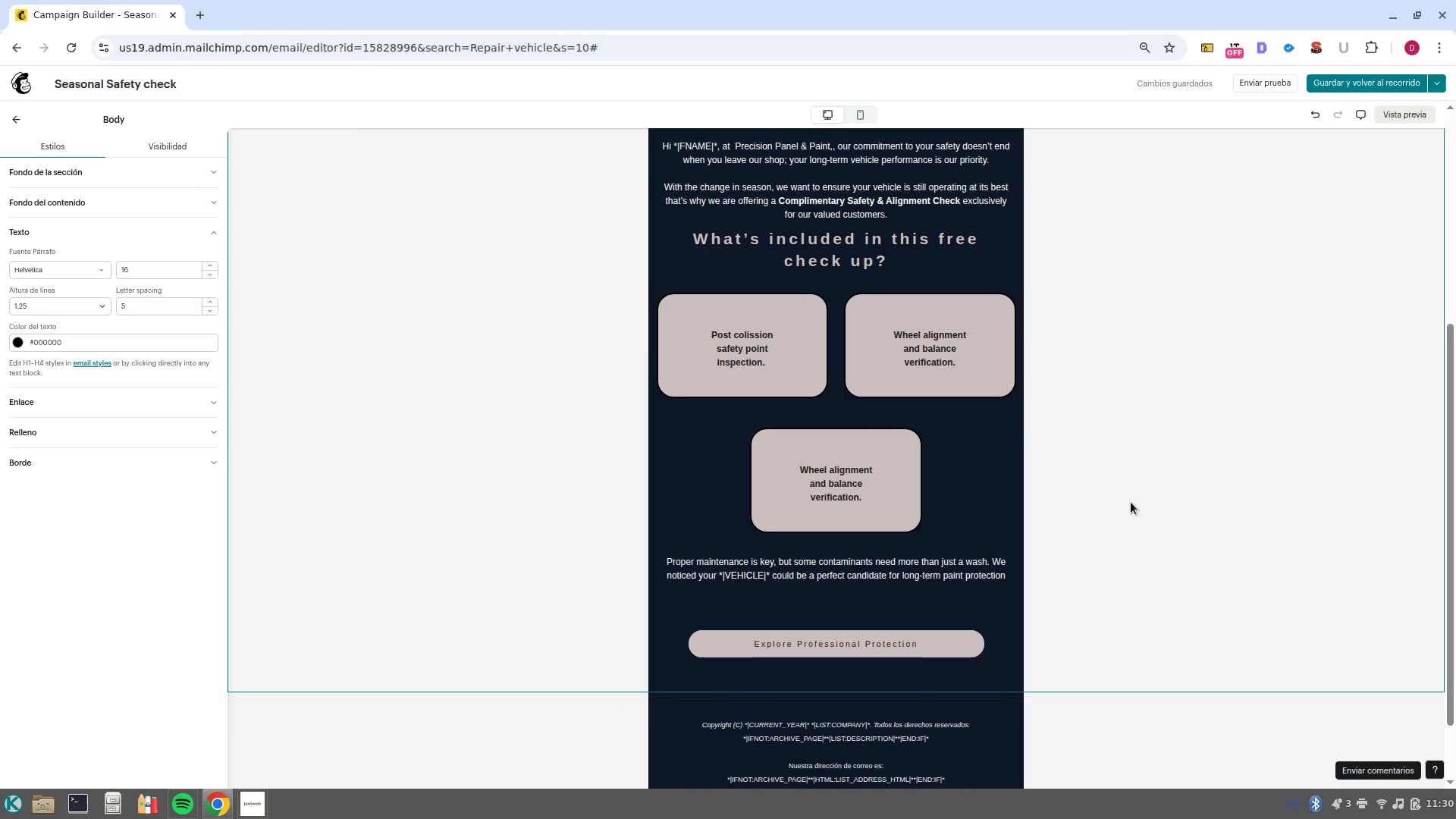 
scroll: coordinate [1131, 502], scroll_direction: up, amount: 2.0
 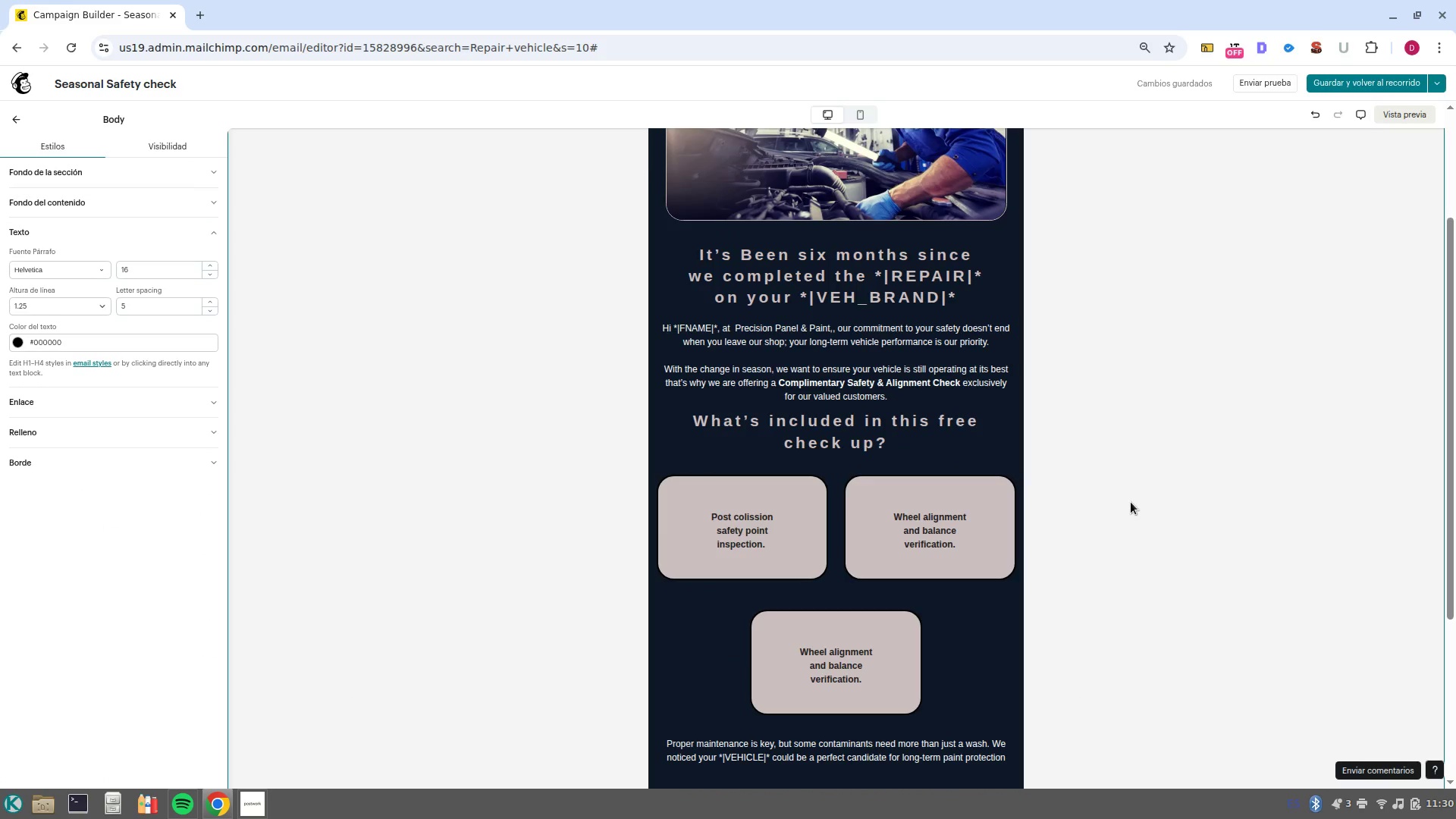 
scroll: coordinate [1131, 502], scroll_direction: down, amount: 1.0
 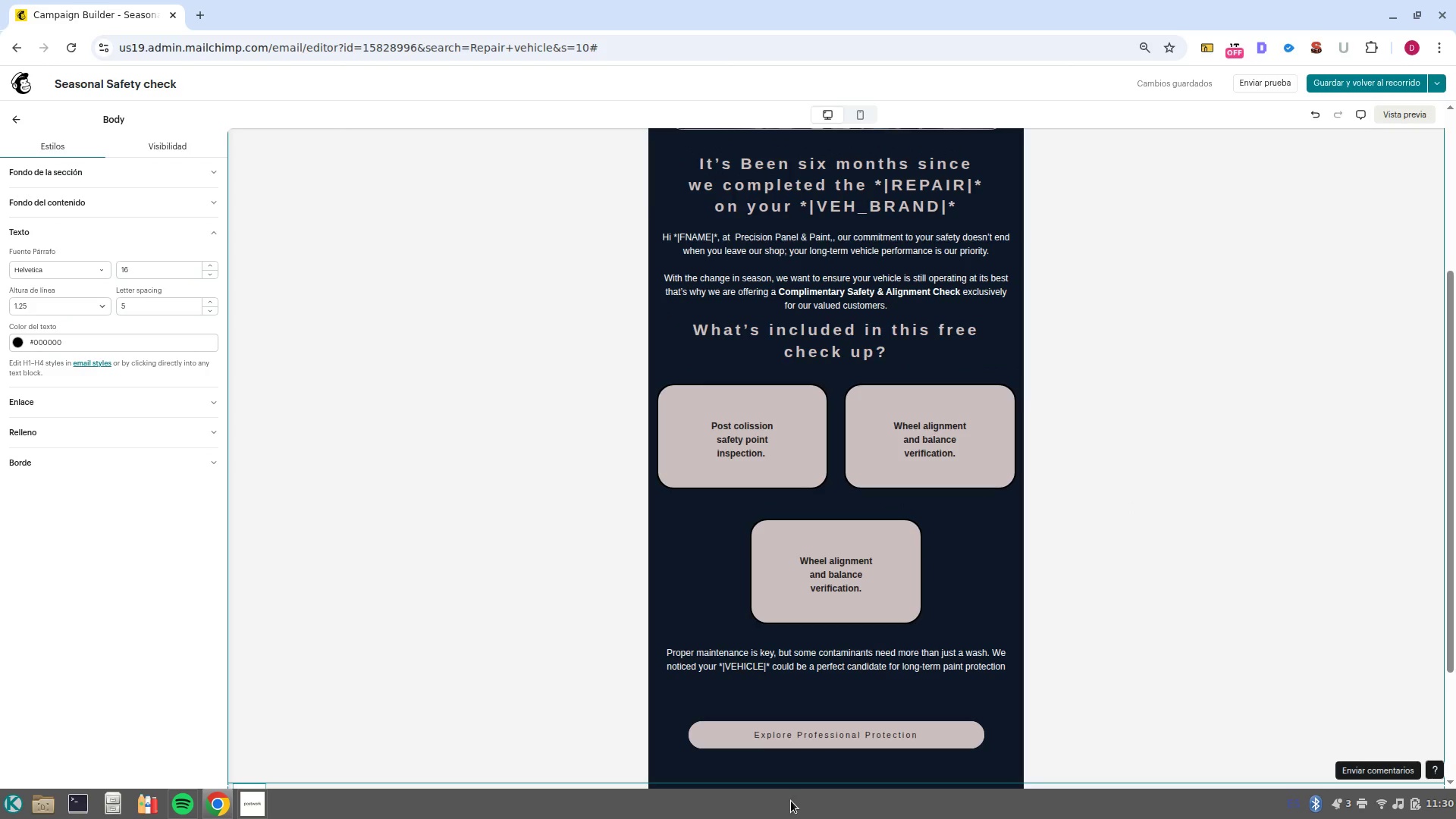 
scroll: coordinate [887, 628], scroll_direction: up, amount: 5.0
 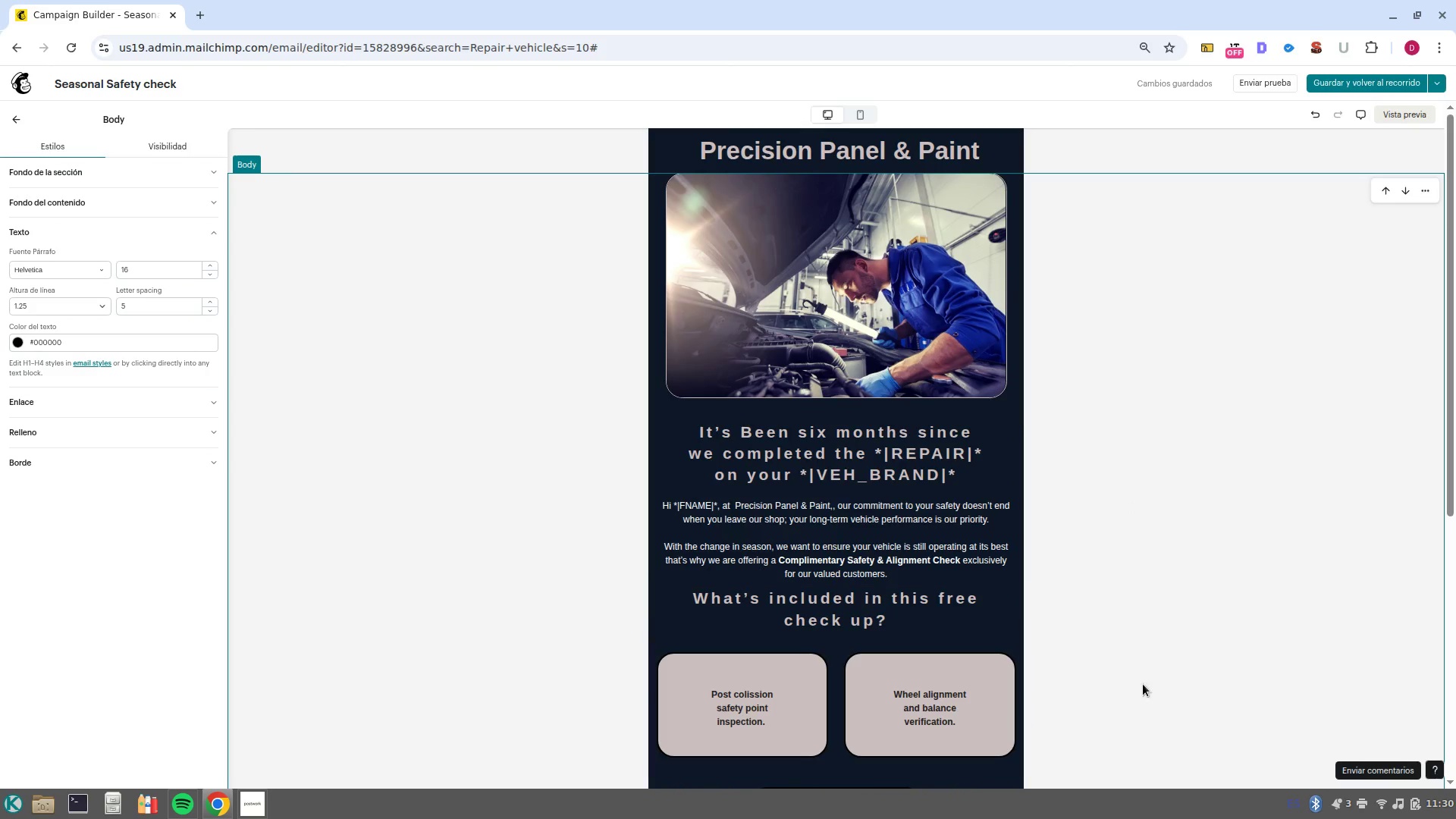 
scroll: coordinate [1149, 677], scroll_direction: down, amount: 3.0
 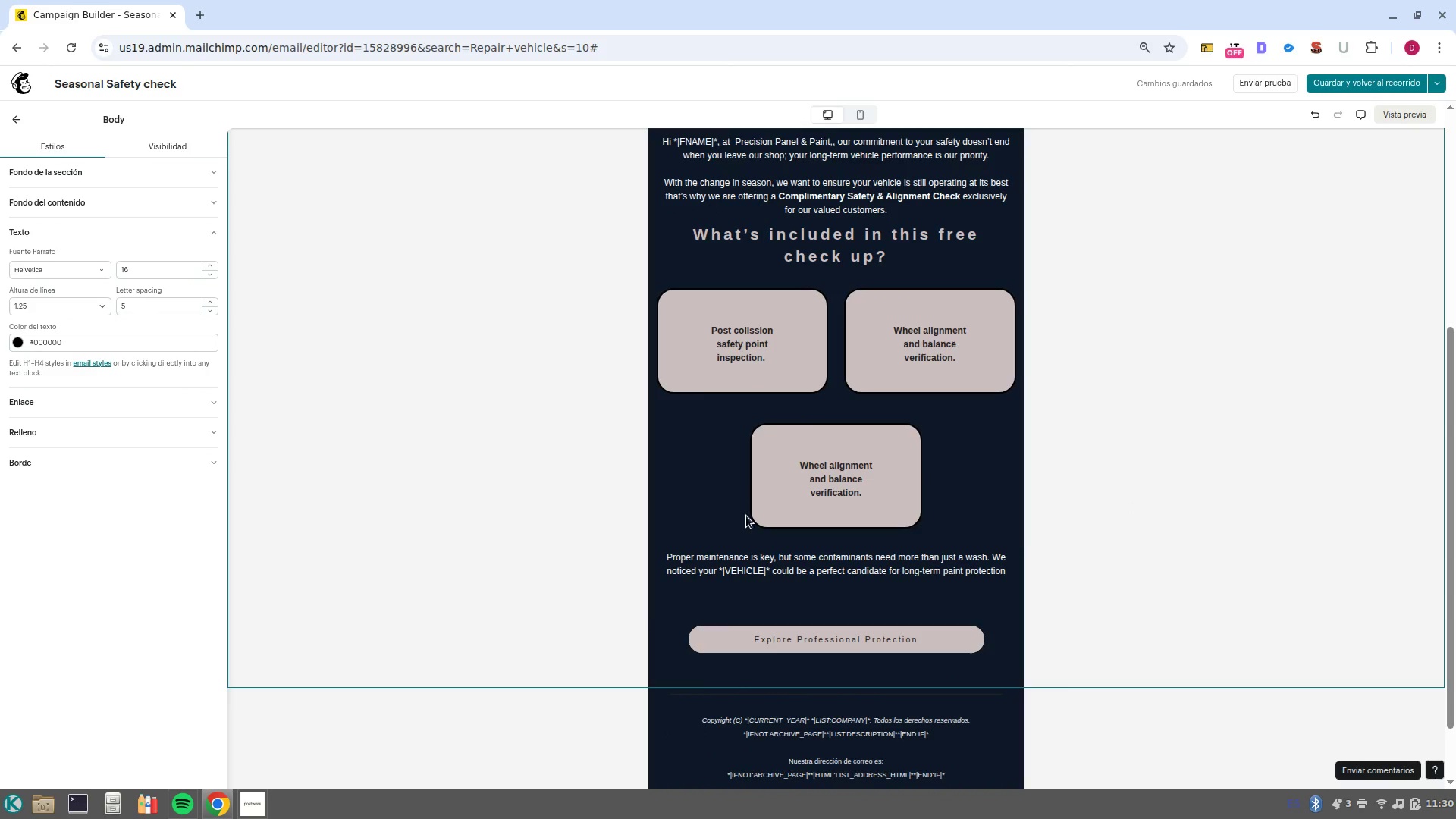 
left_click([751, 440])
 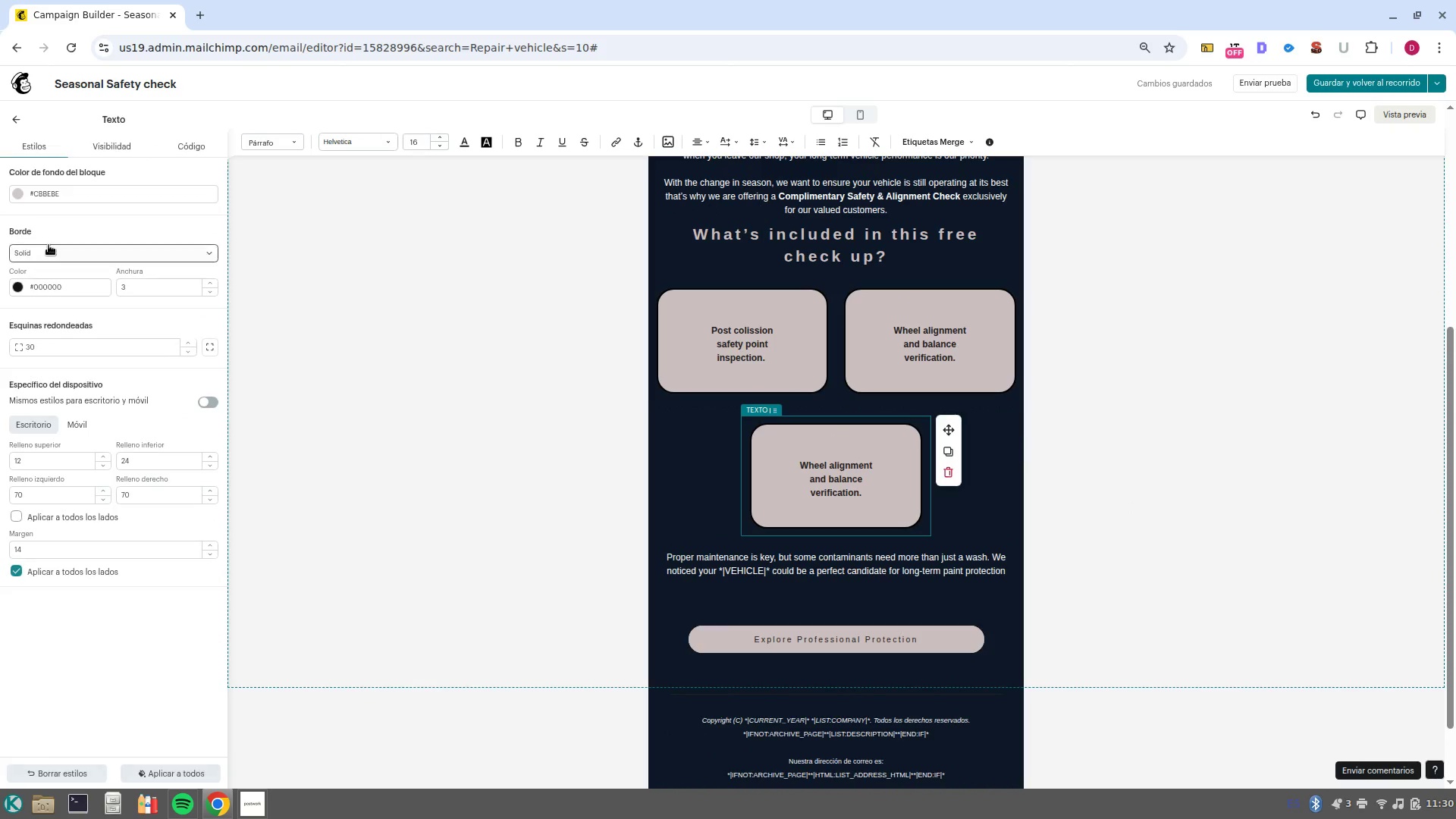 
left_click([76, 199])
 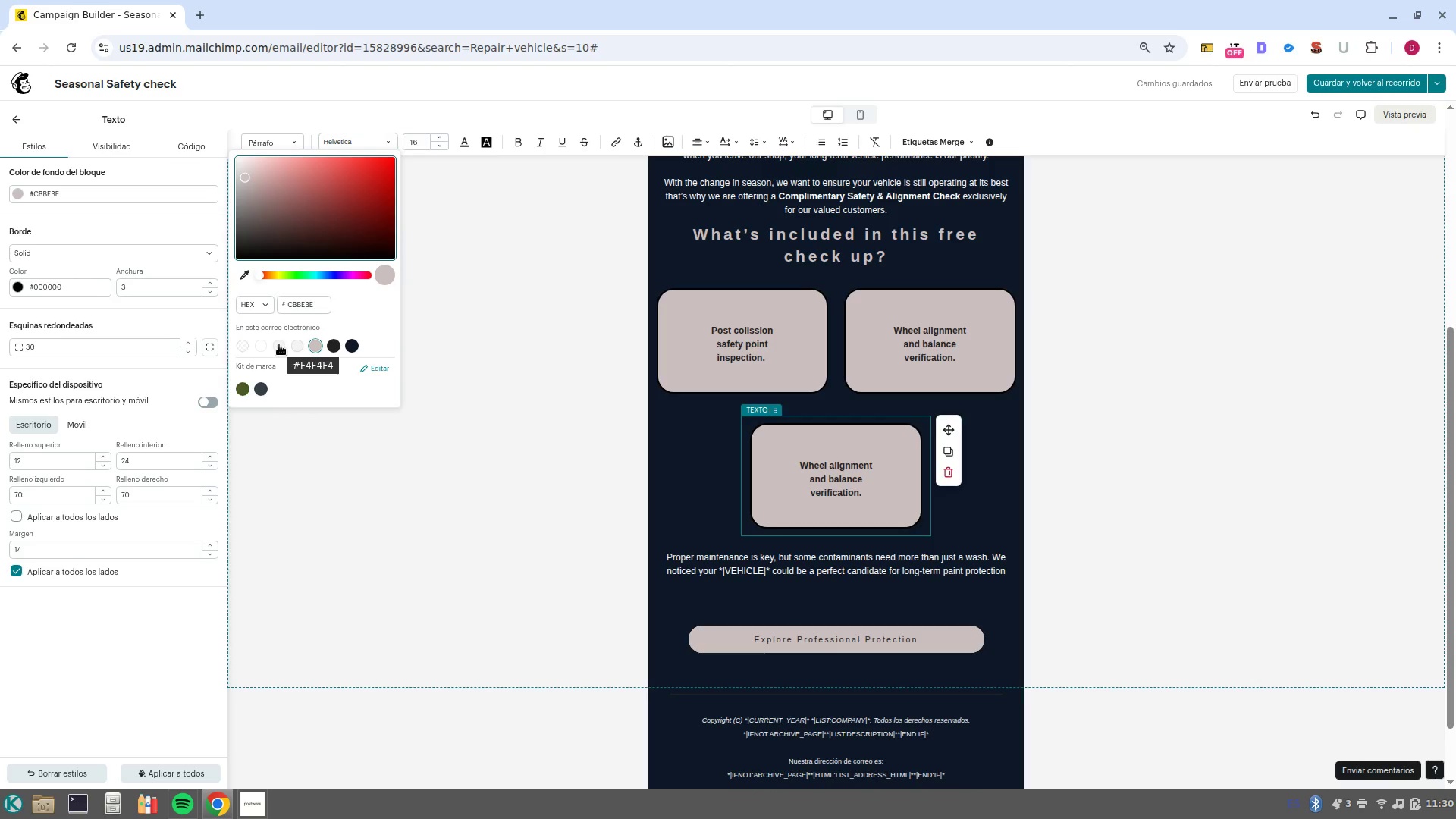 
left_click([279, 345])
 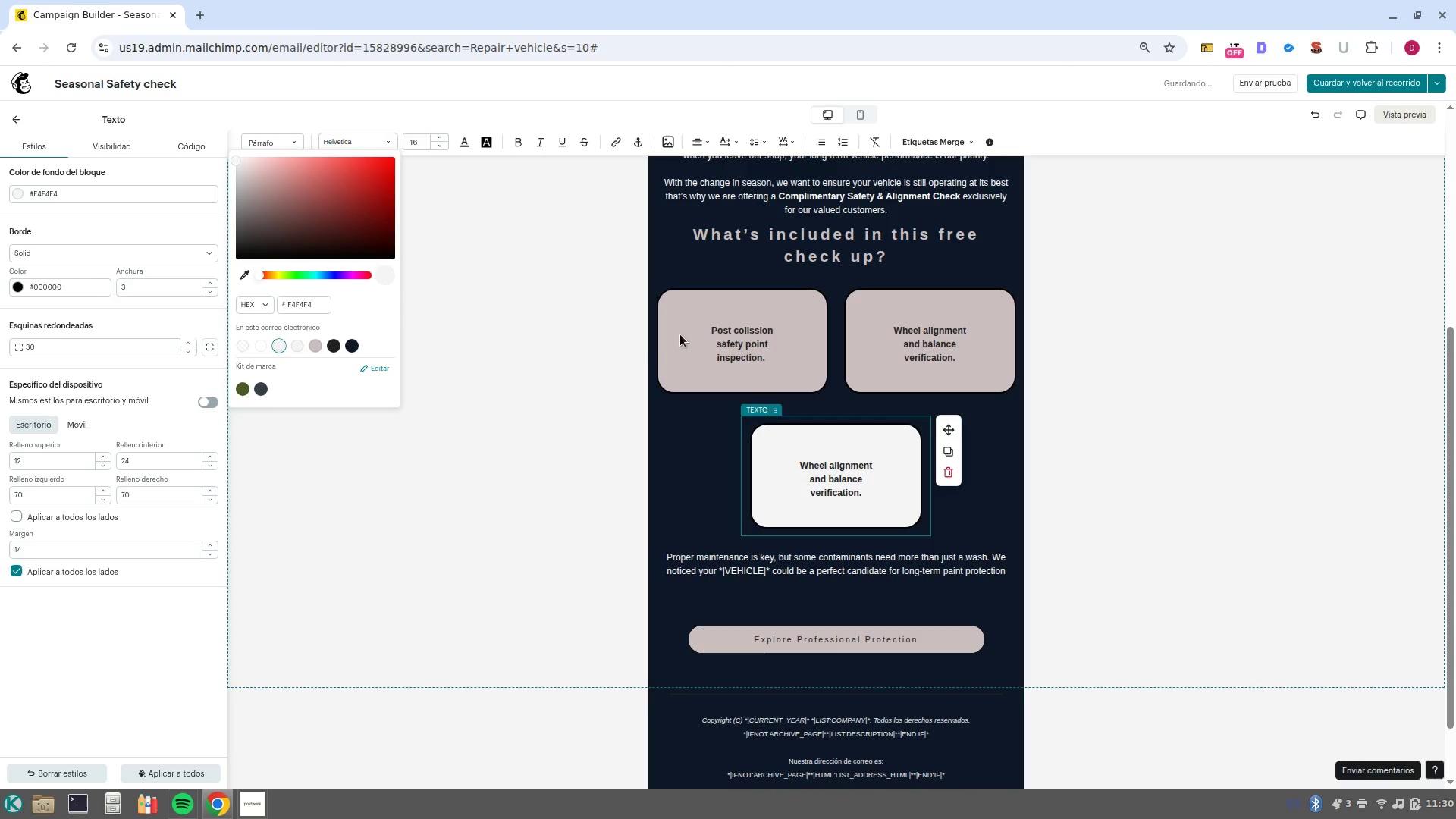 
left_click([755, 309])
 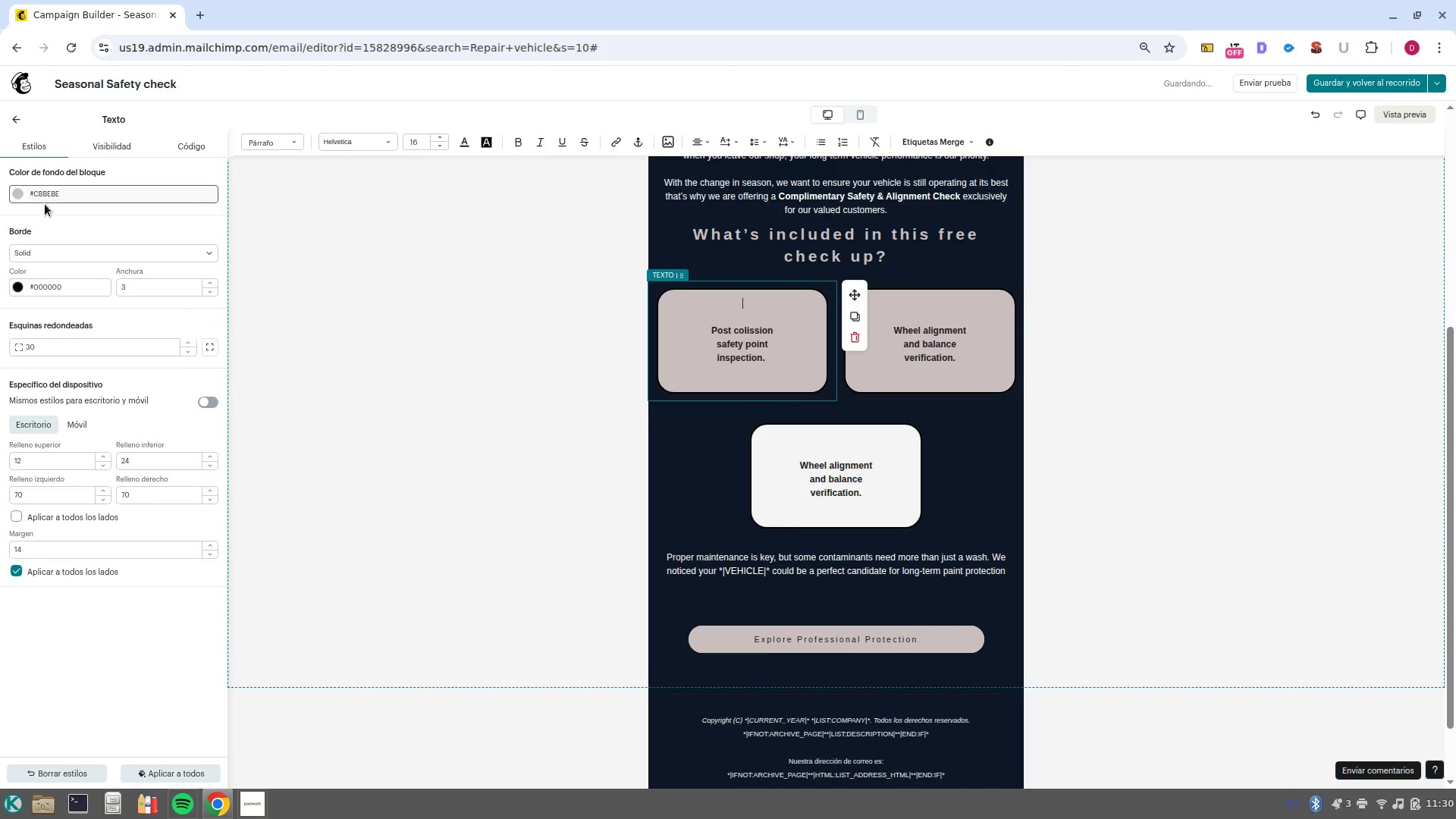 
left_click([71, 194])
 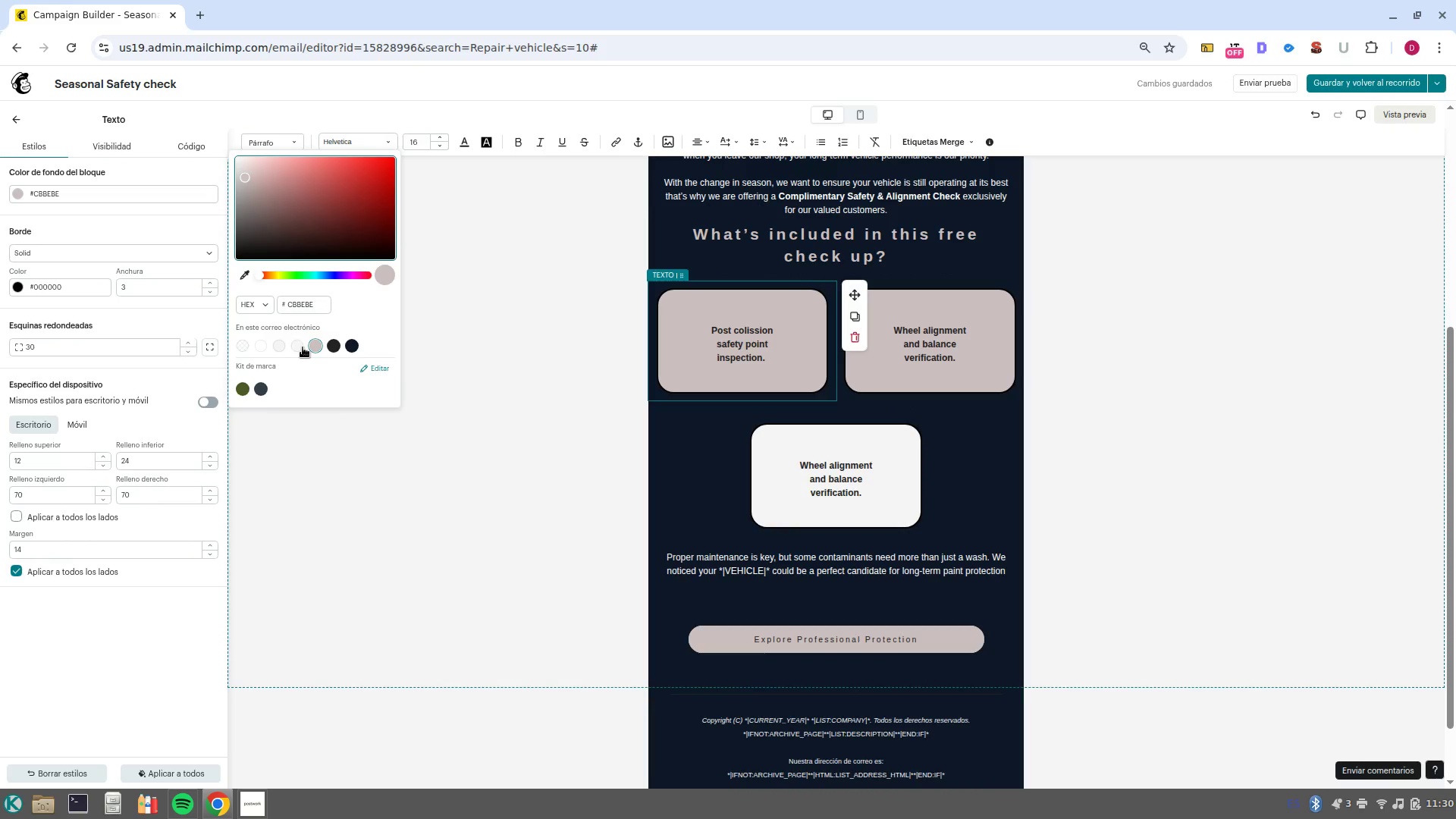 
left_click([279, 345])
 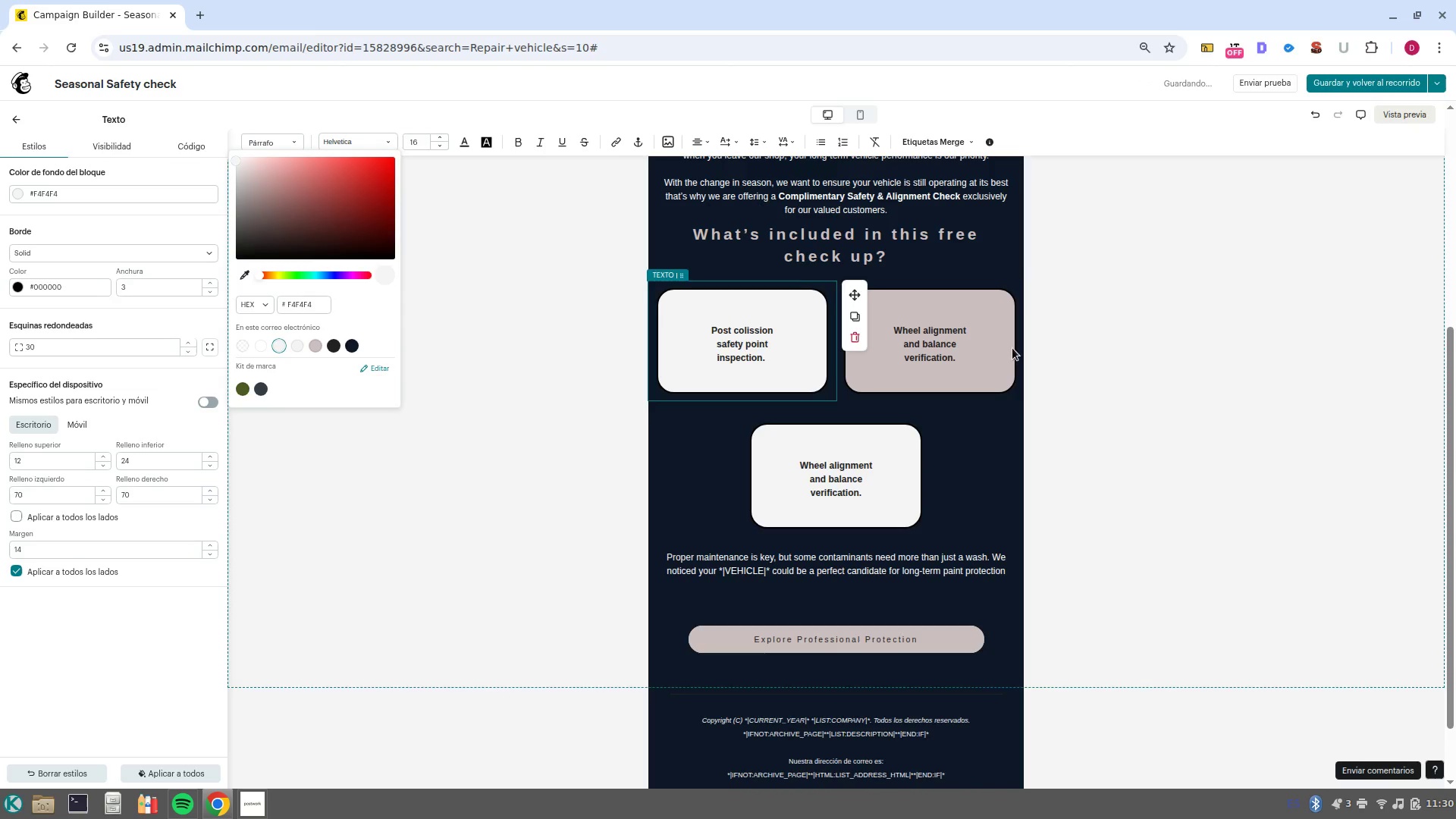 
left_click([1004, 324])
 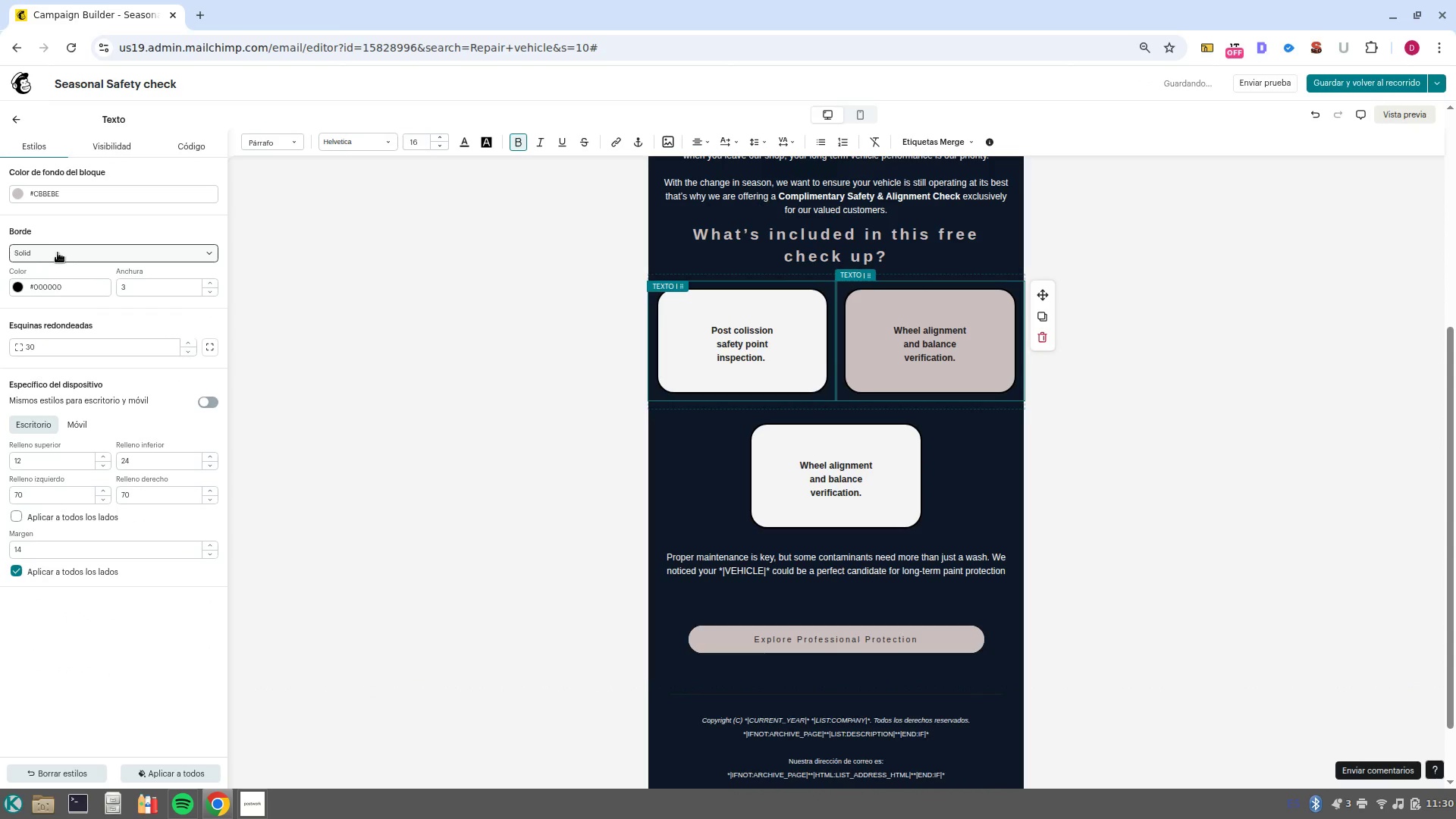 
left_click([58, 253])
 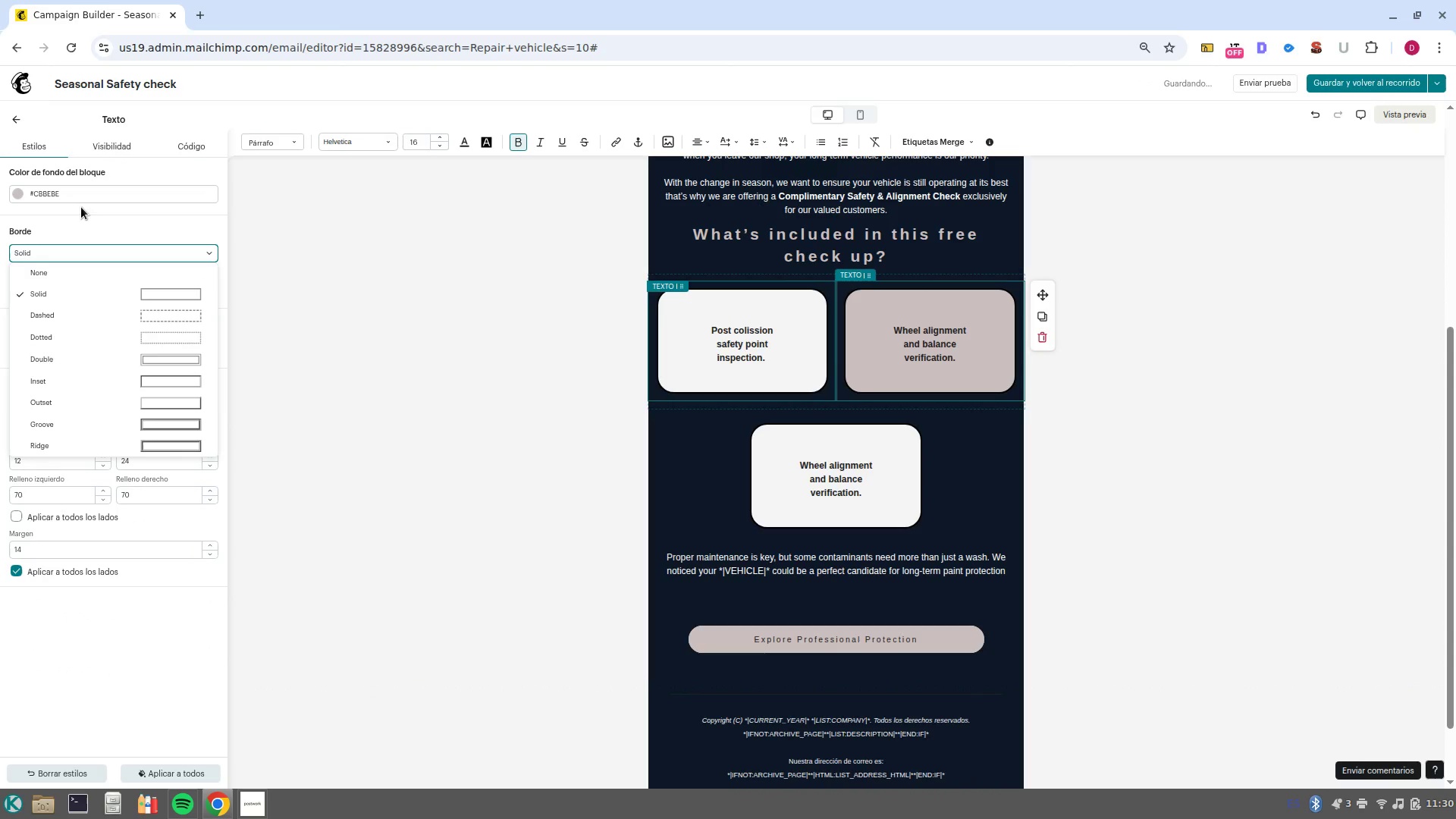 
left_click([82, 195])
 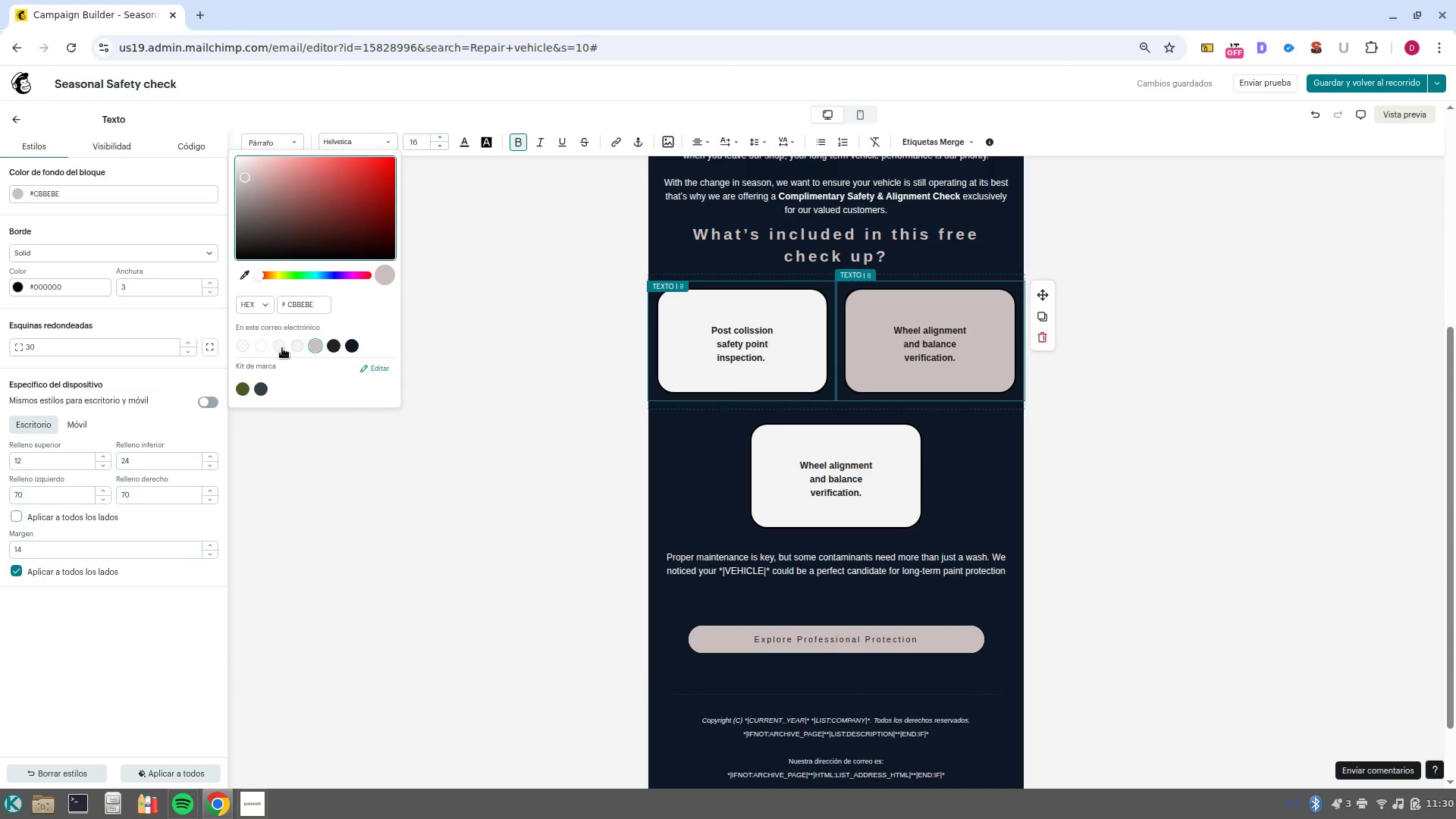 
left_click([282, 348])
 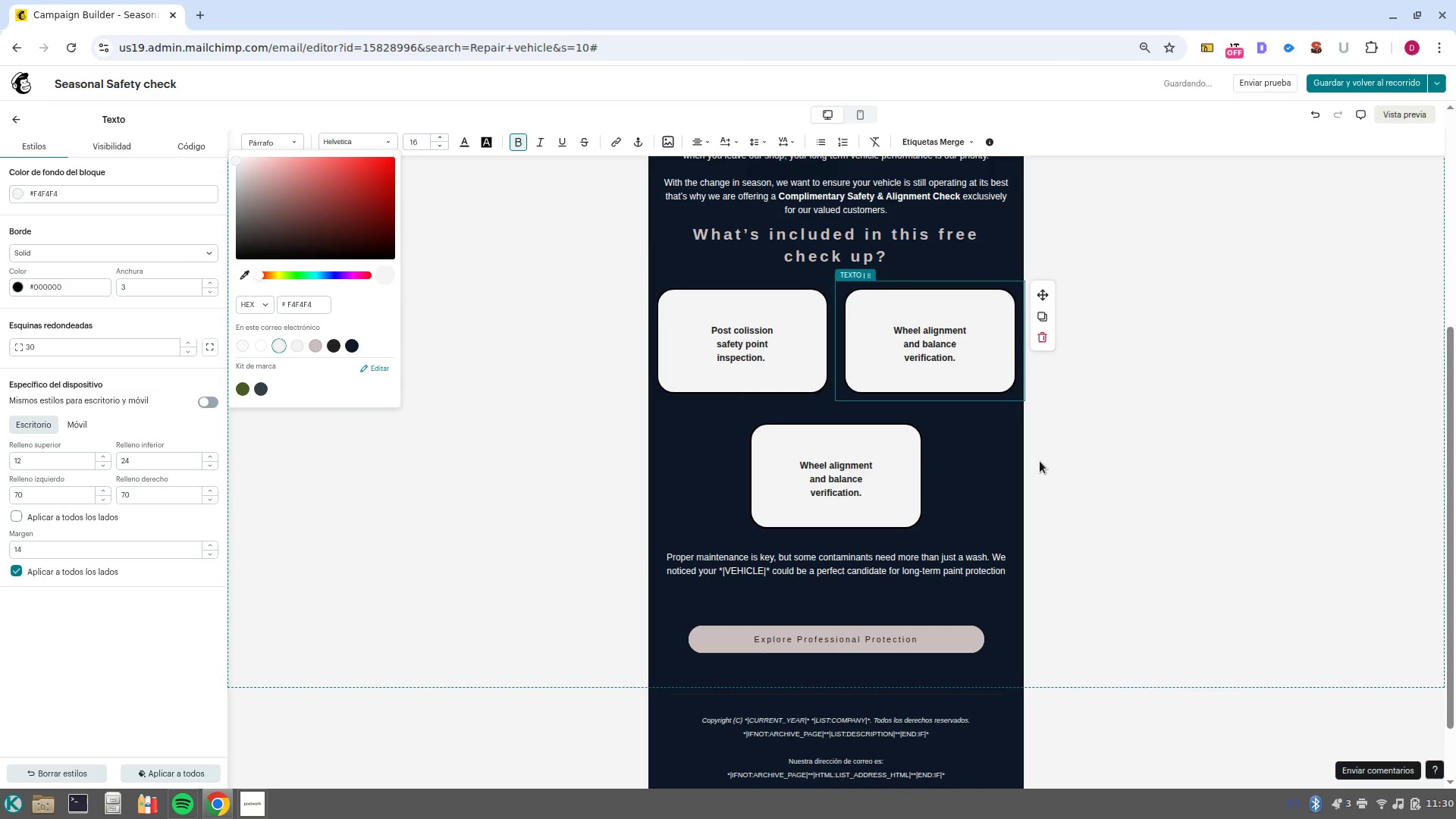 
left_click([993, 472])
 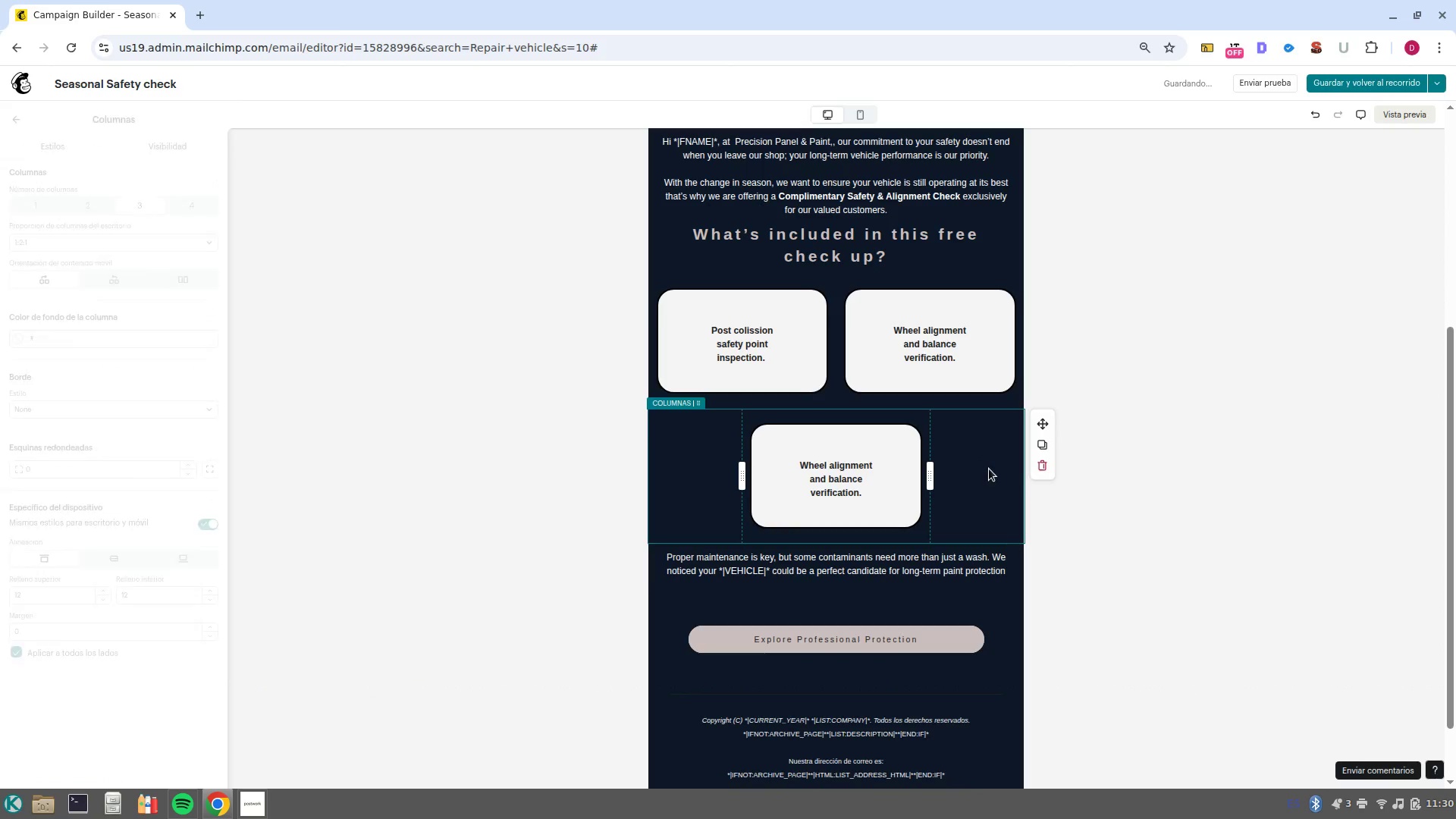 
scroll: coordinate [990, 472], scroll_direction: up, amount: 3.0
 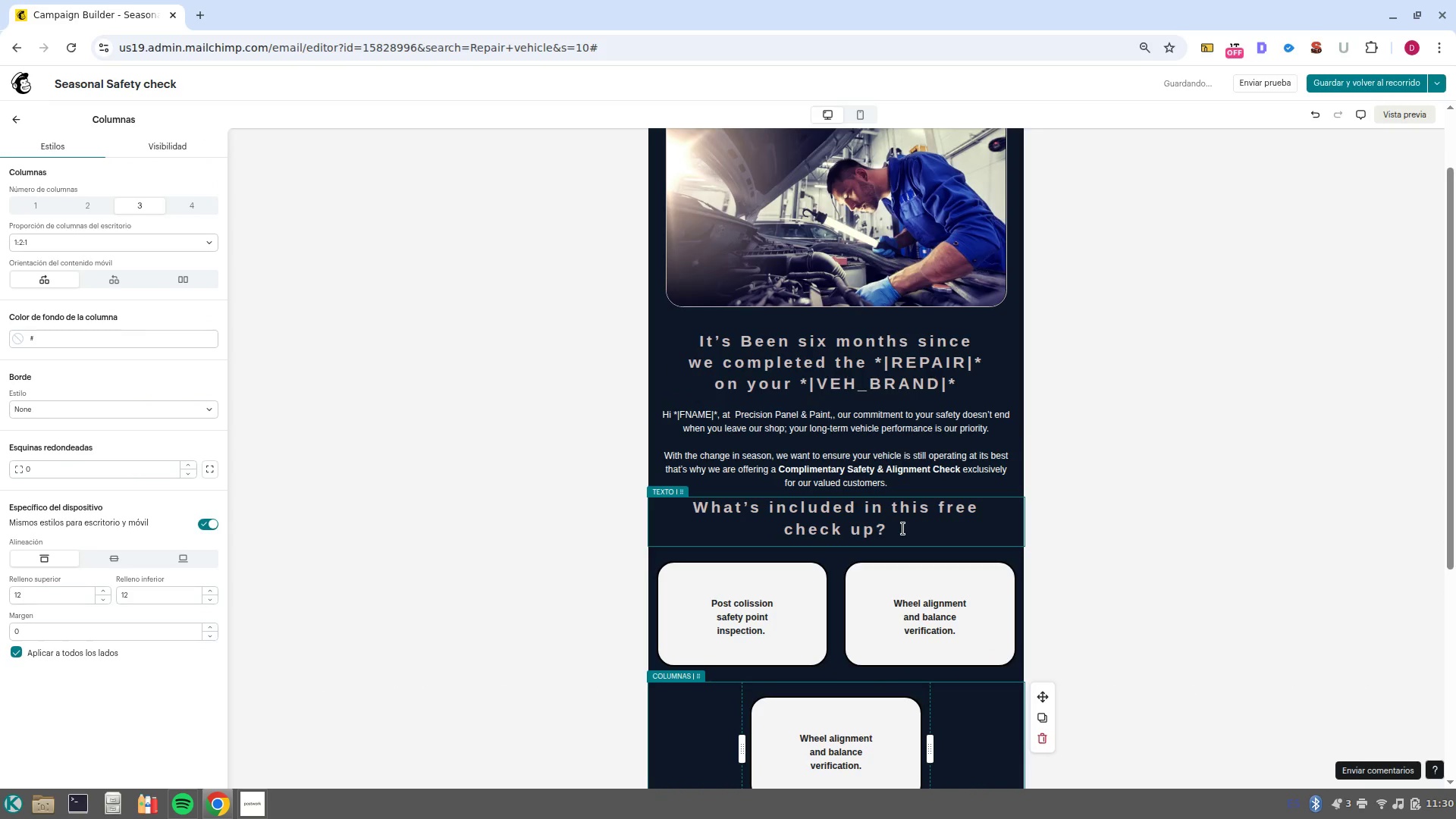 
left_click([918, 485])
 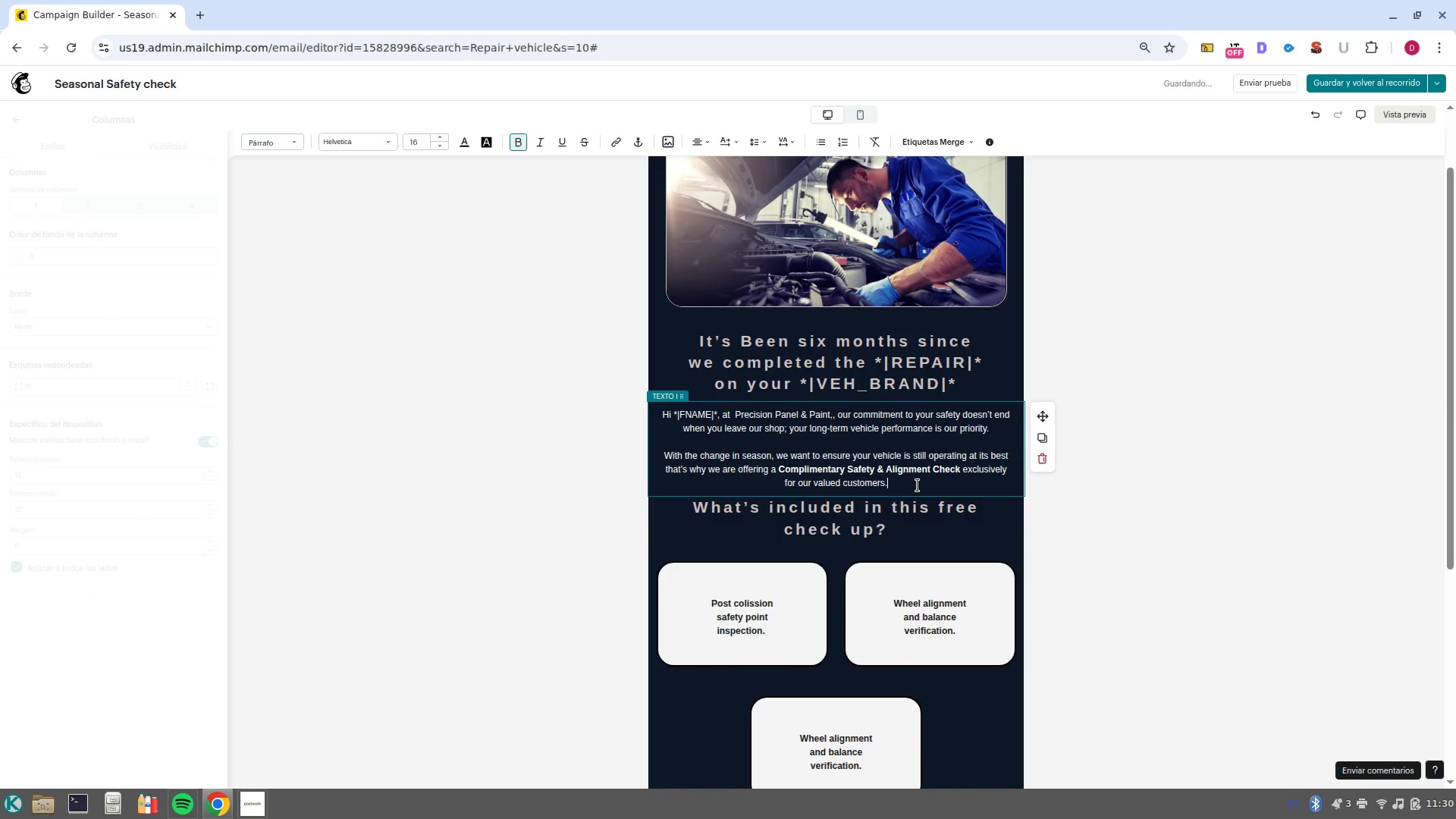 
left_click_drag(start_coordinate=[918, 485], to_coordinate=[610, 384])
 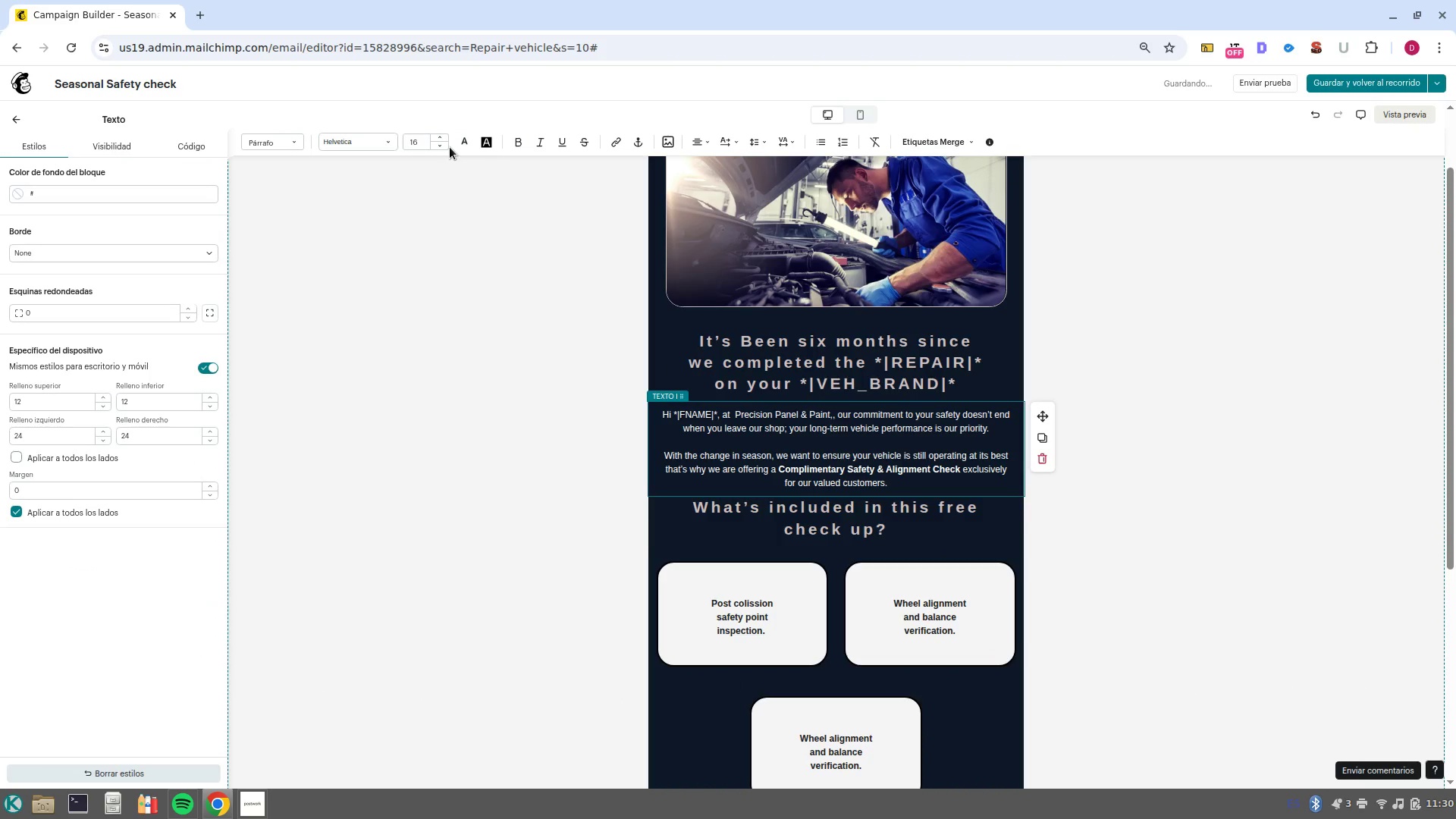 
left_click([466, 142])
 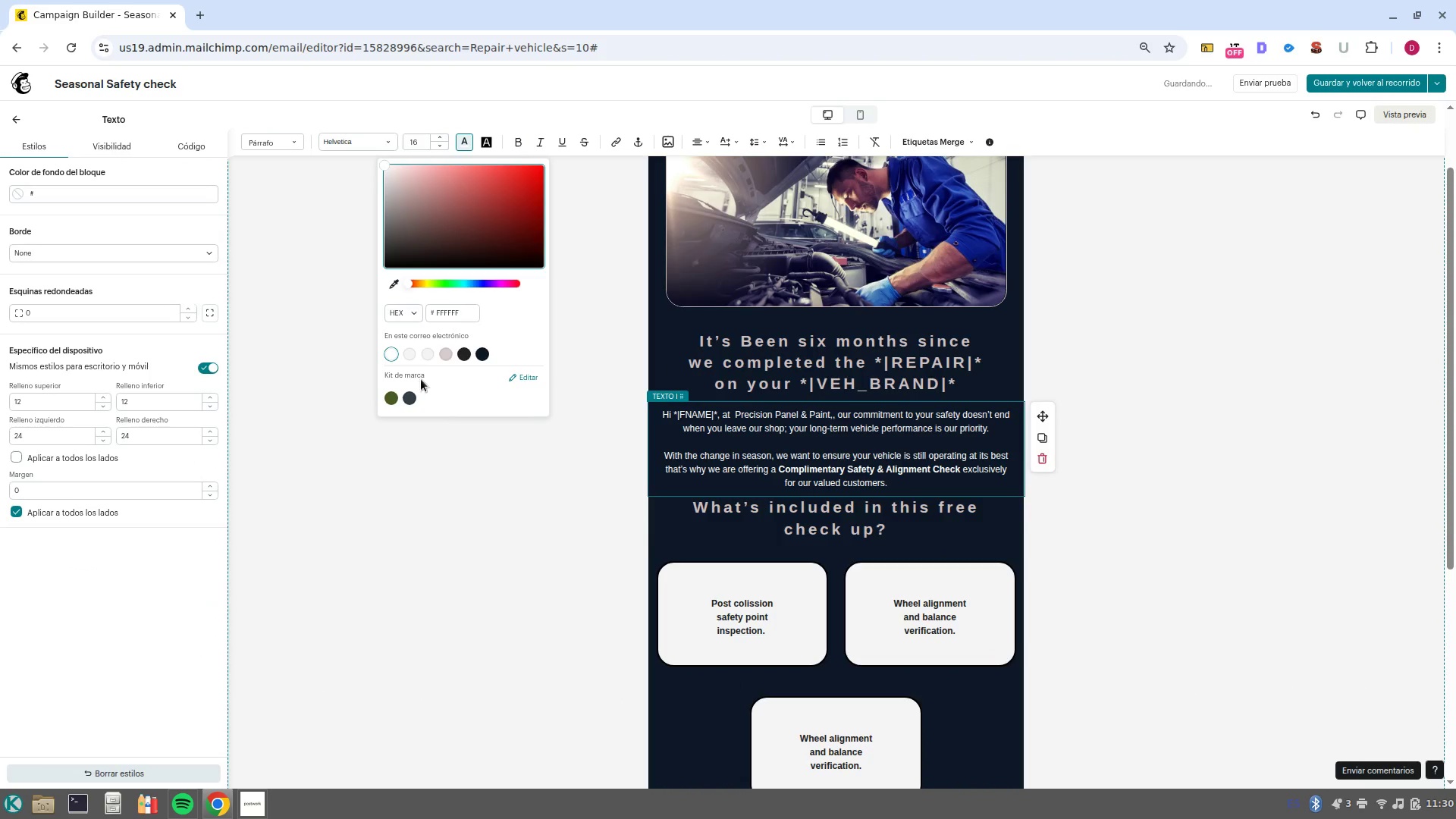 
mouse_move([413, 359])
 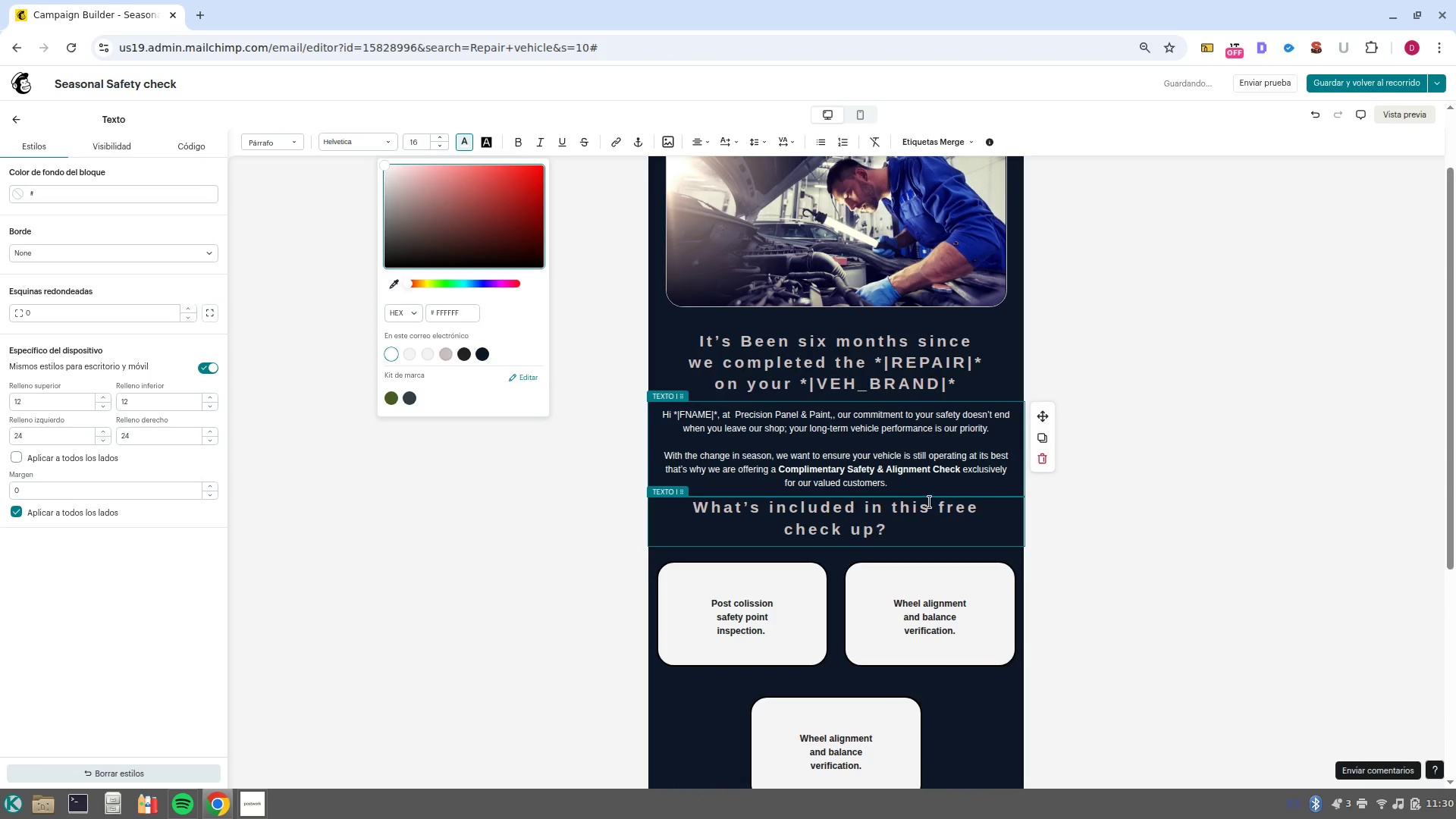 
left_click([925, 491])
 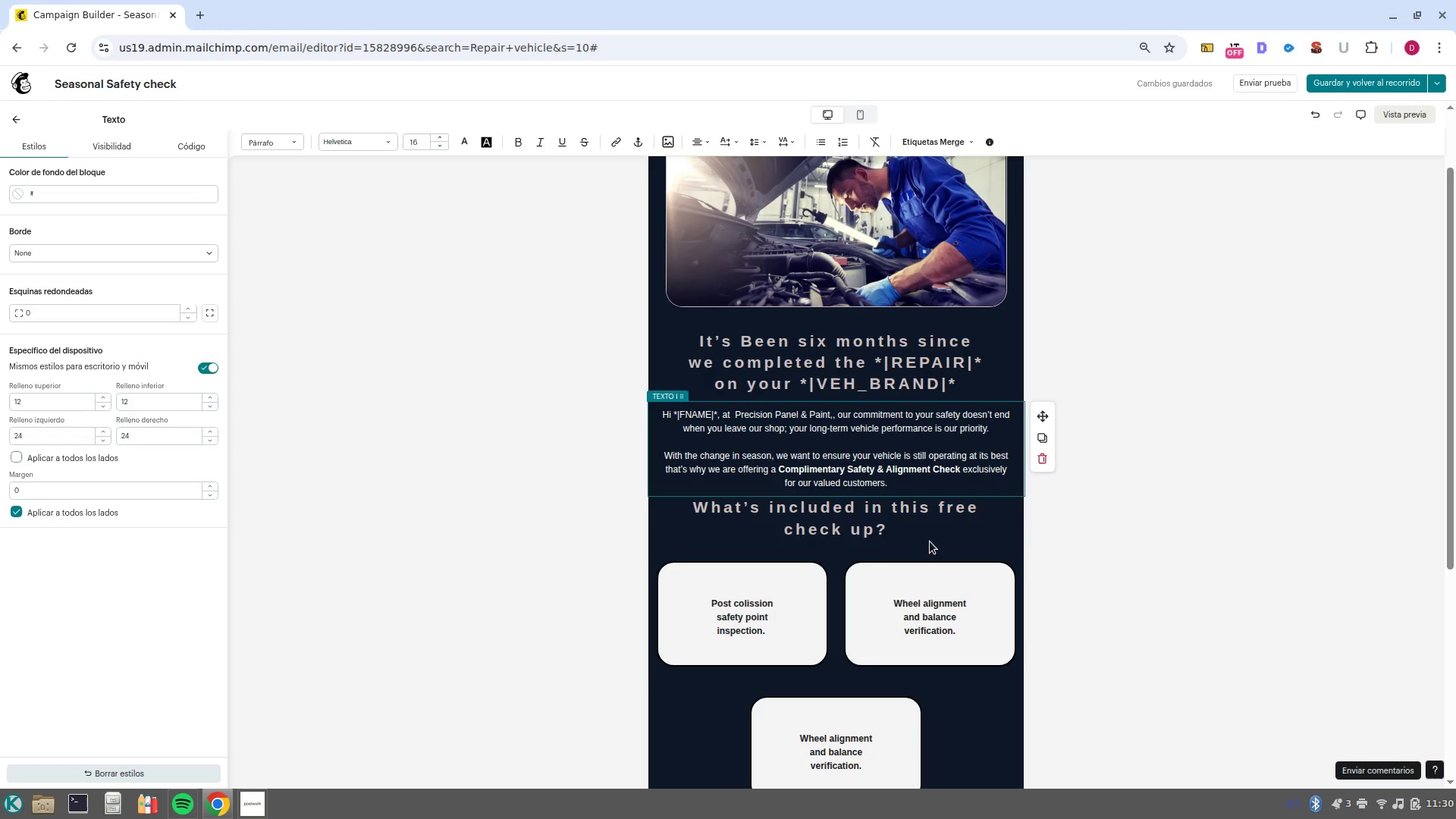 
scroll: coordinate [935, 557], scroll_direction: down, amount: 4.0
 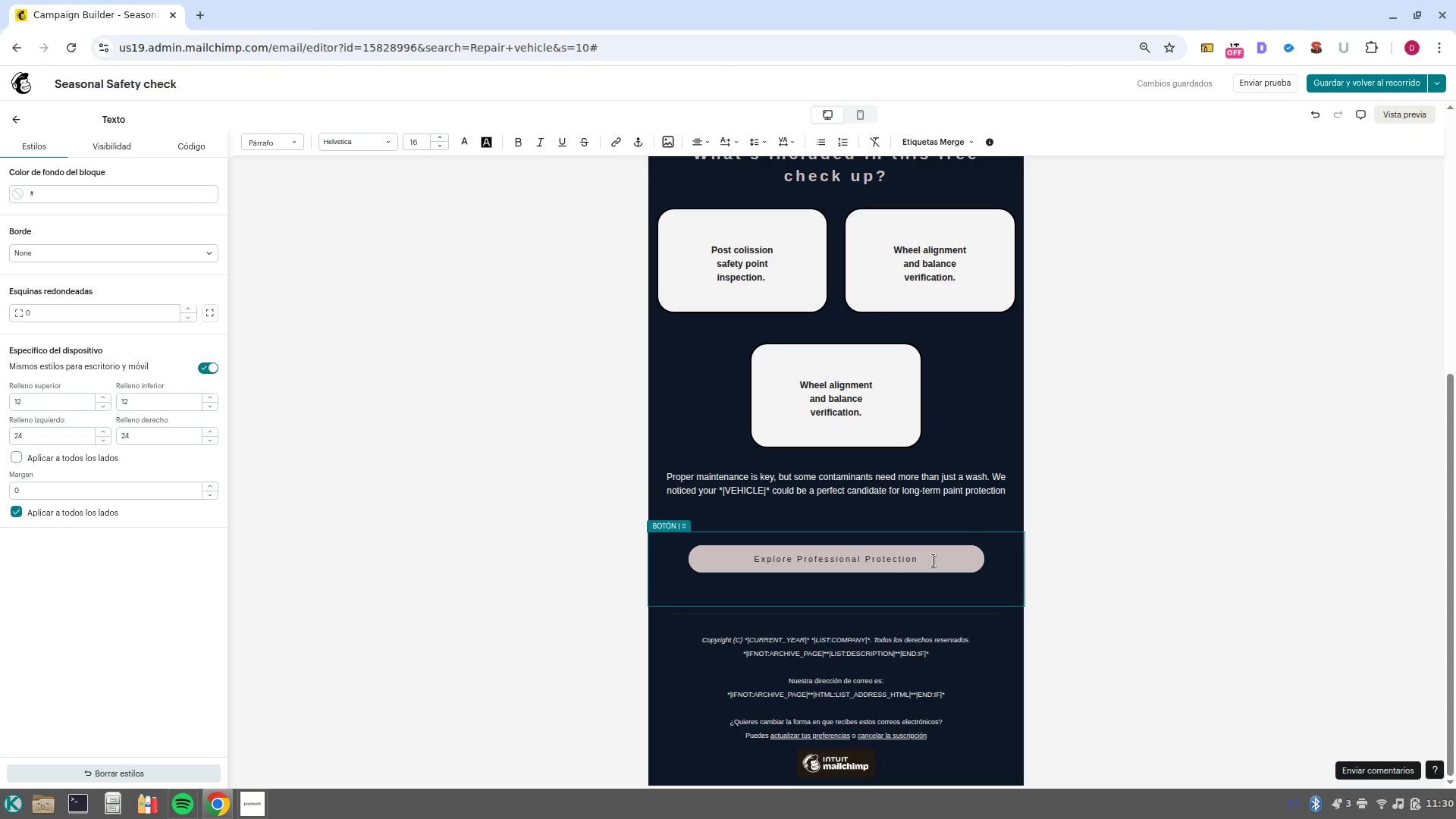 
wait(12.34)
 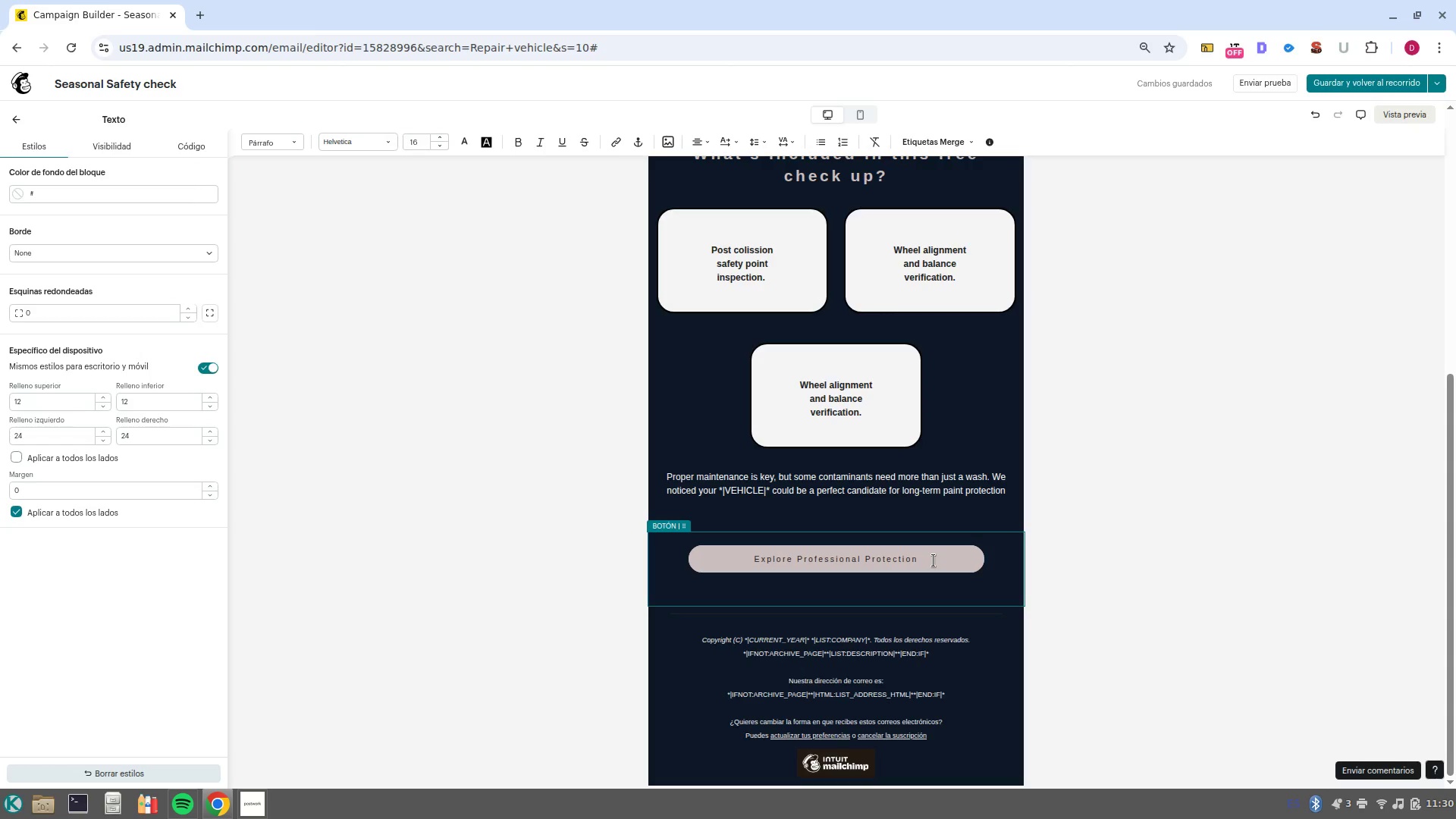 
left_click_drag(start_coordinate=[1006, 490], to_coordinate=[666, 477])
 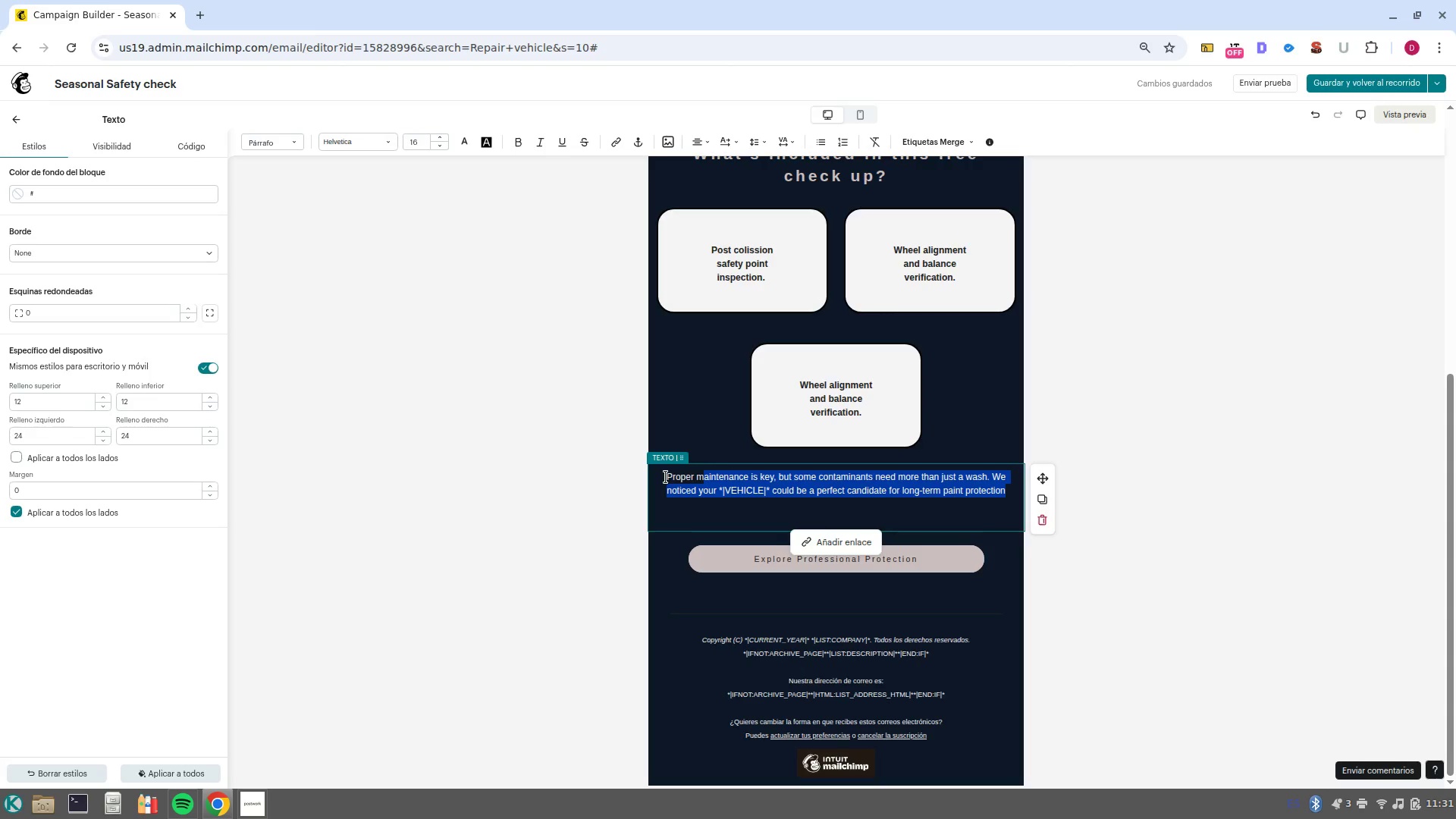 
type(En)
 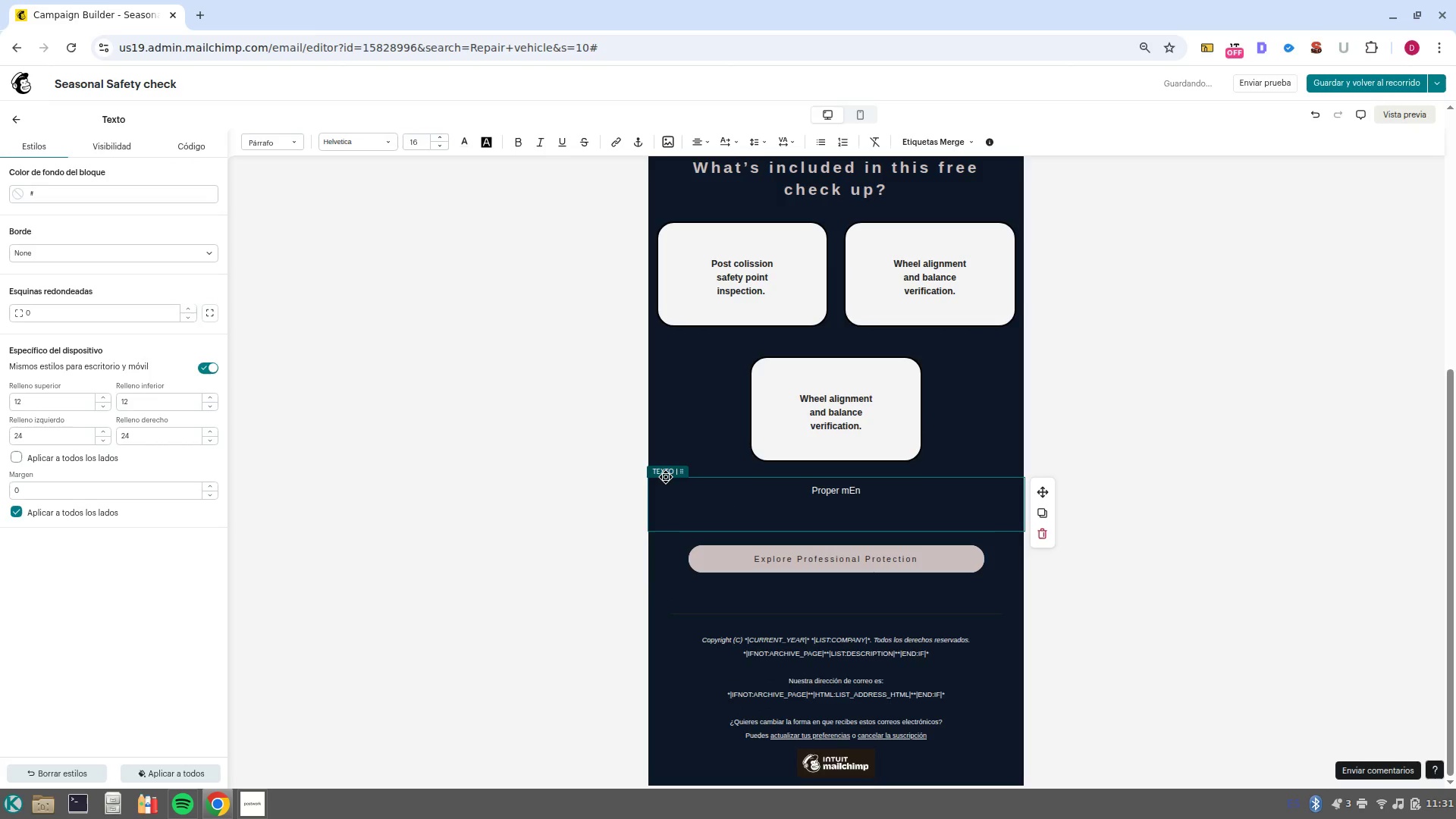 
key(Control+Backspace)
 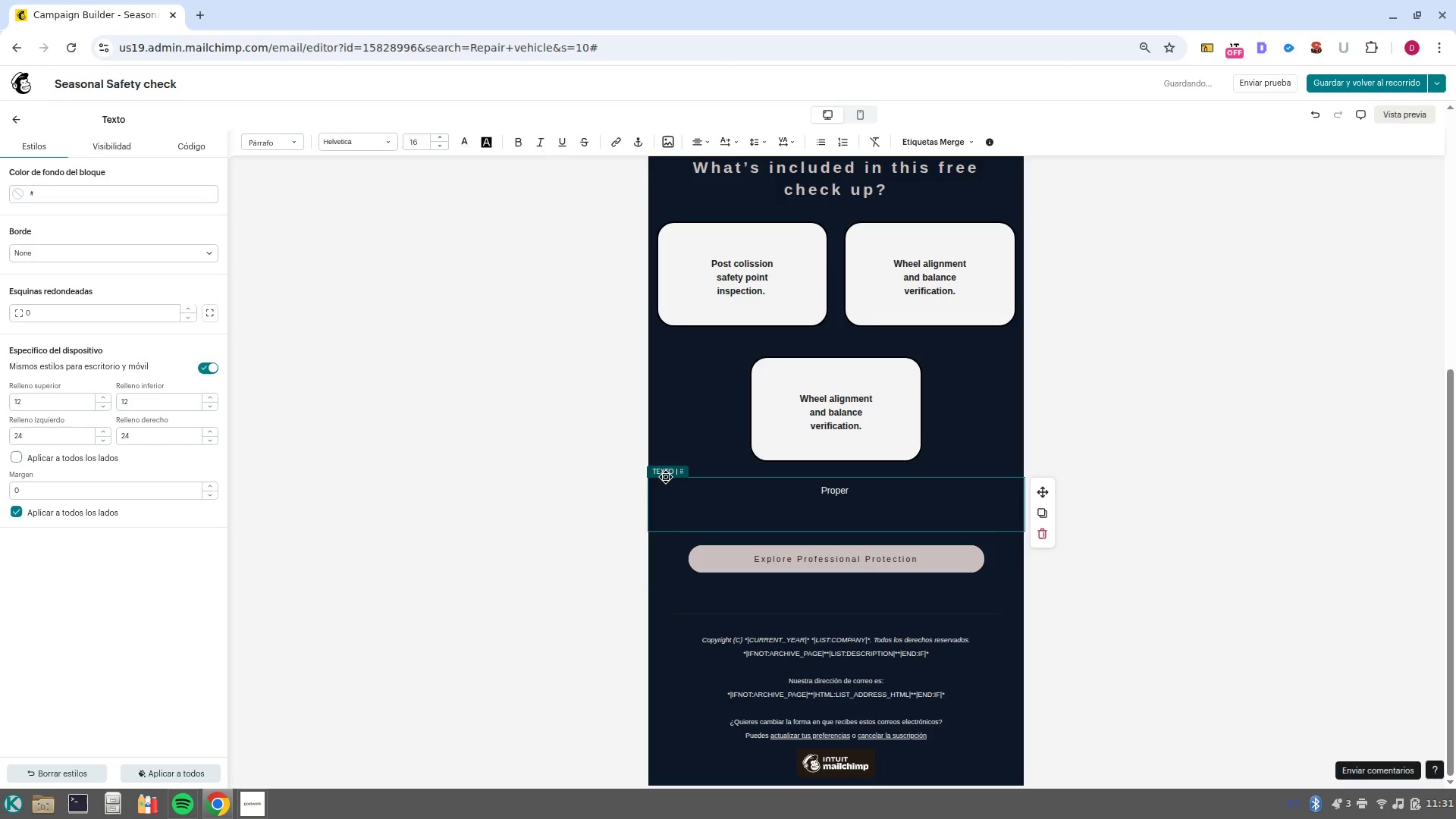 
key(Control+Backspace)
 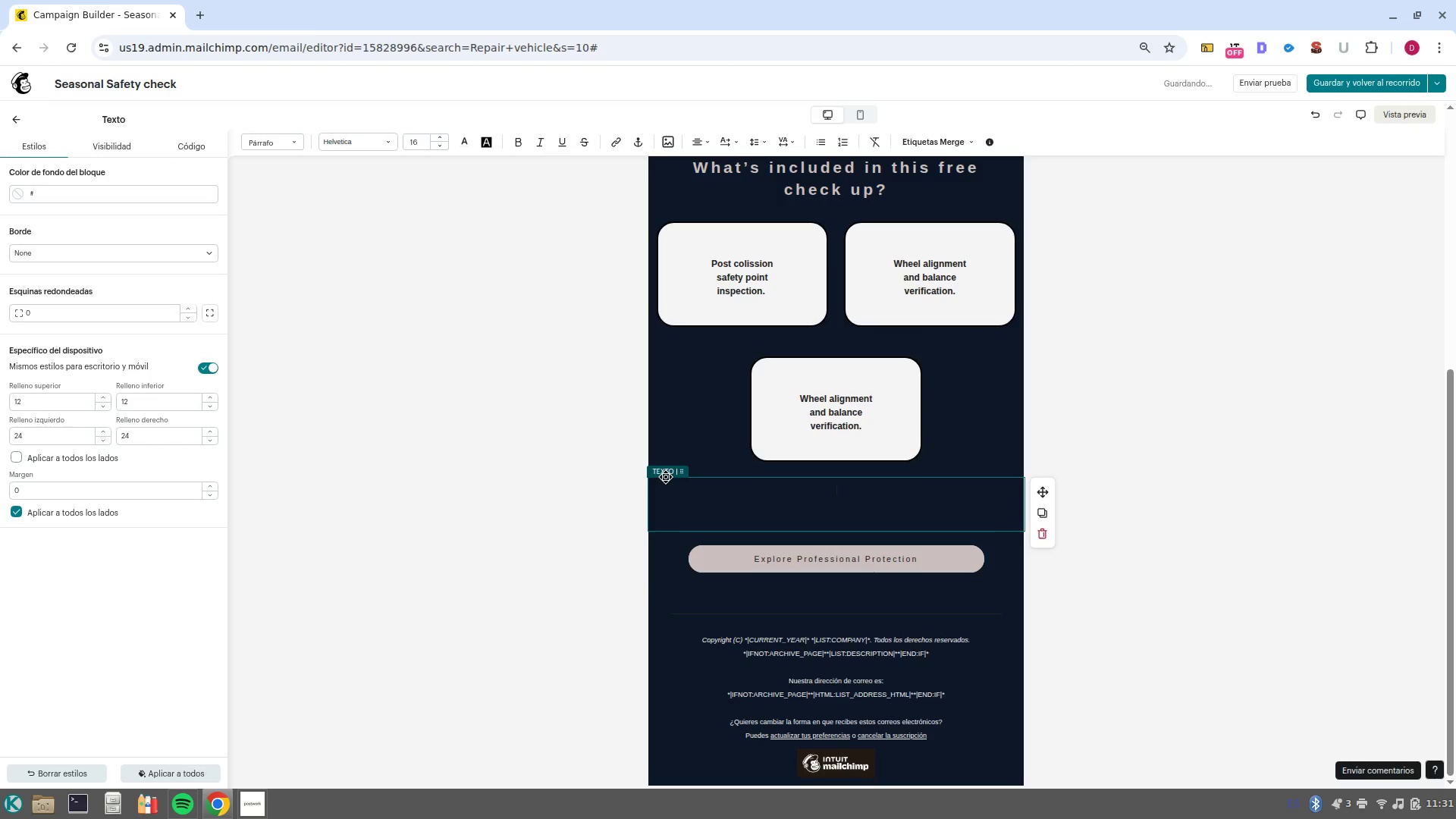 
type(Ensuring your alignment and breakes are in top shape for yout)
key(Backspace)
type(r )
 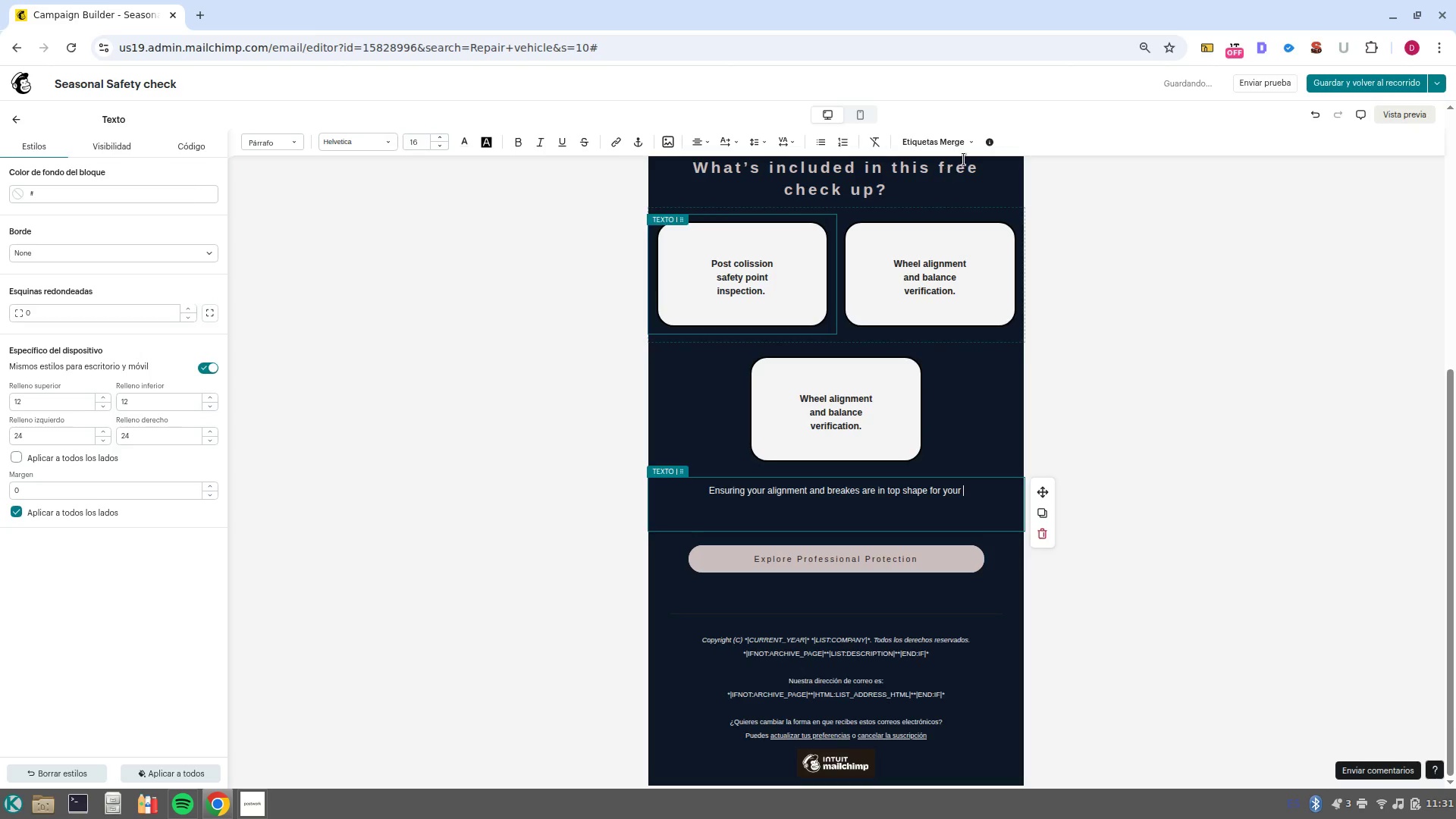 
left_click([968, 151])
 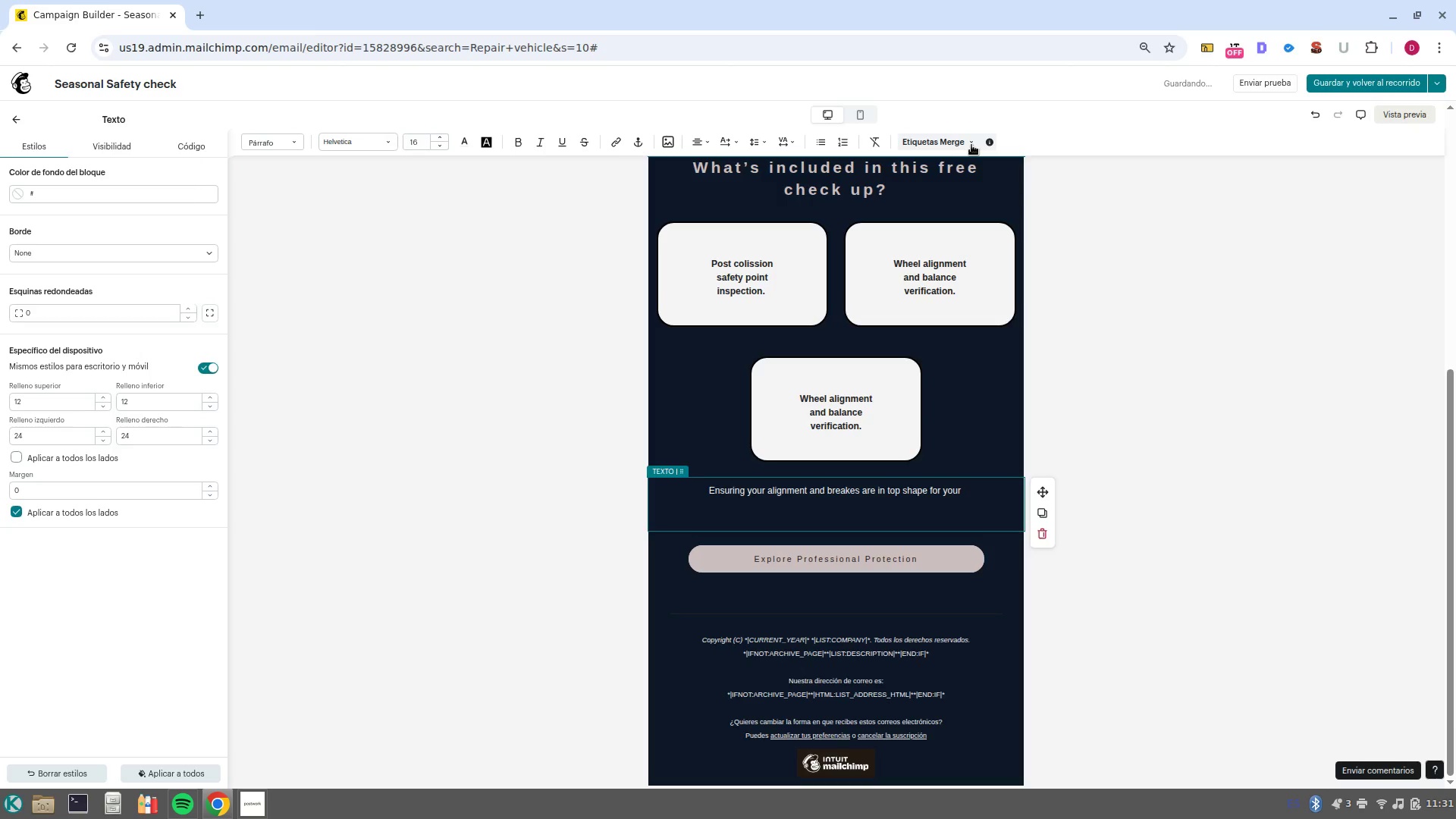 
left_click([971, 145])
 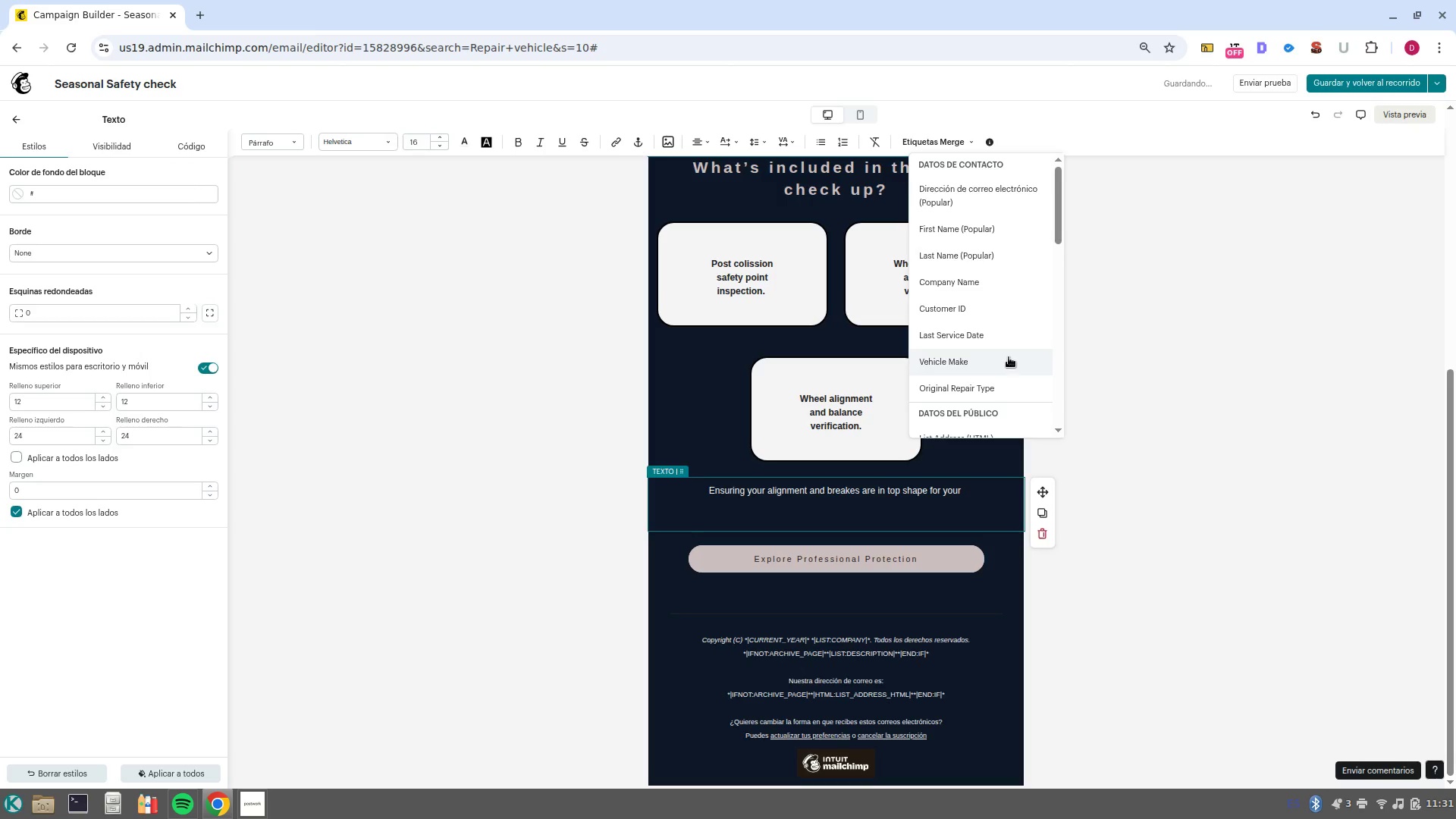 
left_click([1009, 357])
 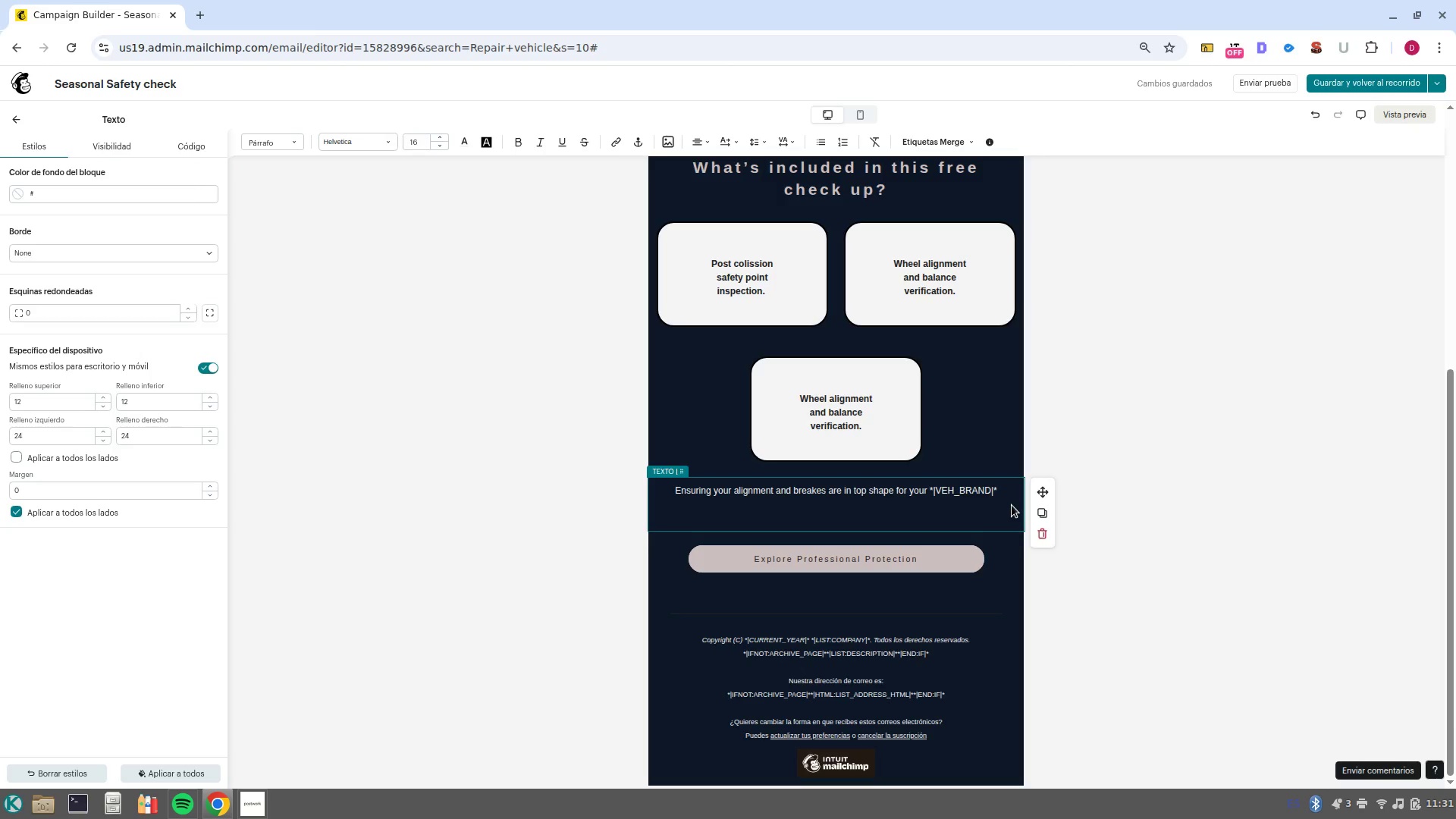 
wait(14.87)
 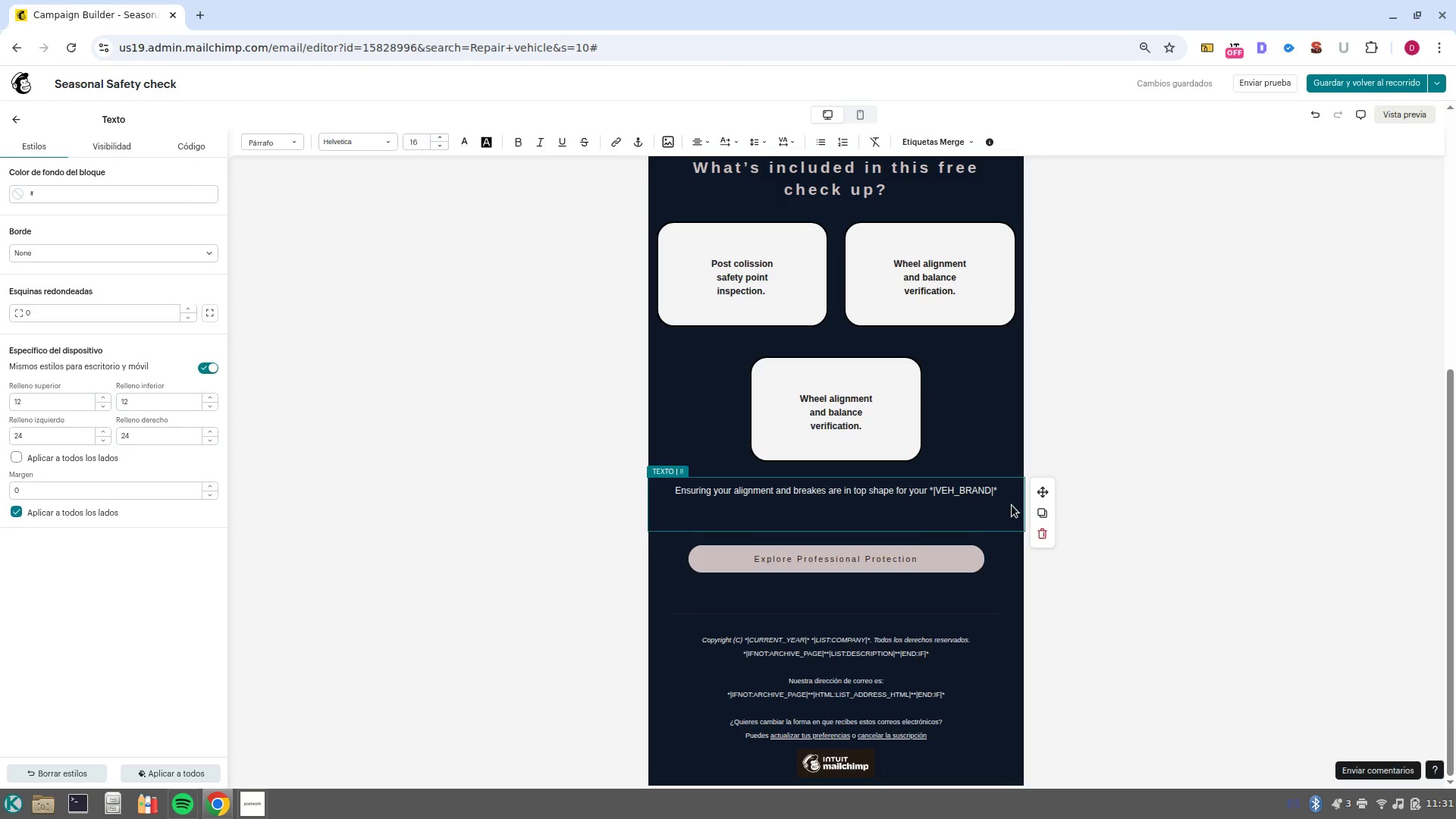 
key(Control+Backspace)
 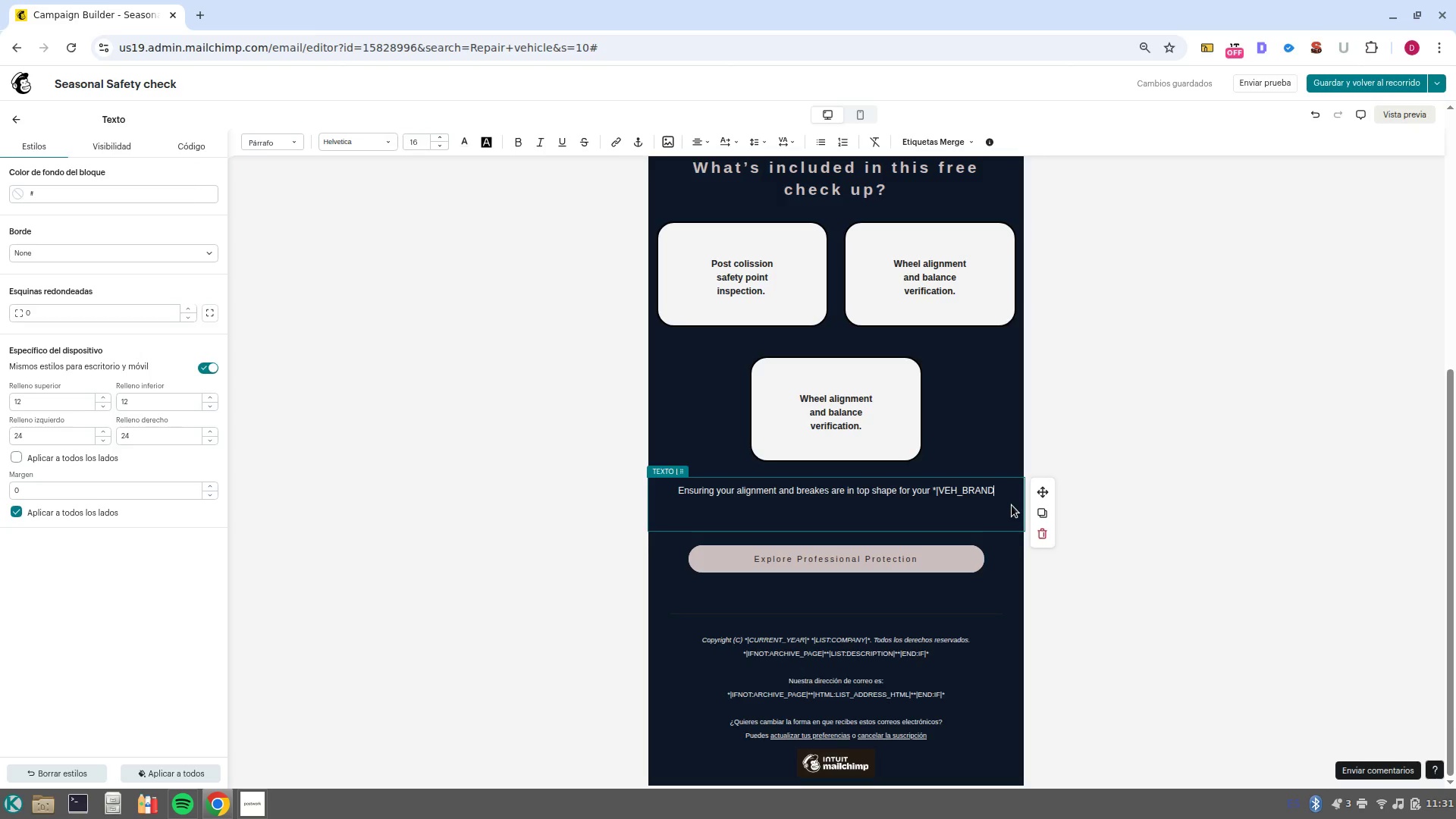 
key(Control+Backspace)
 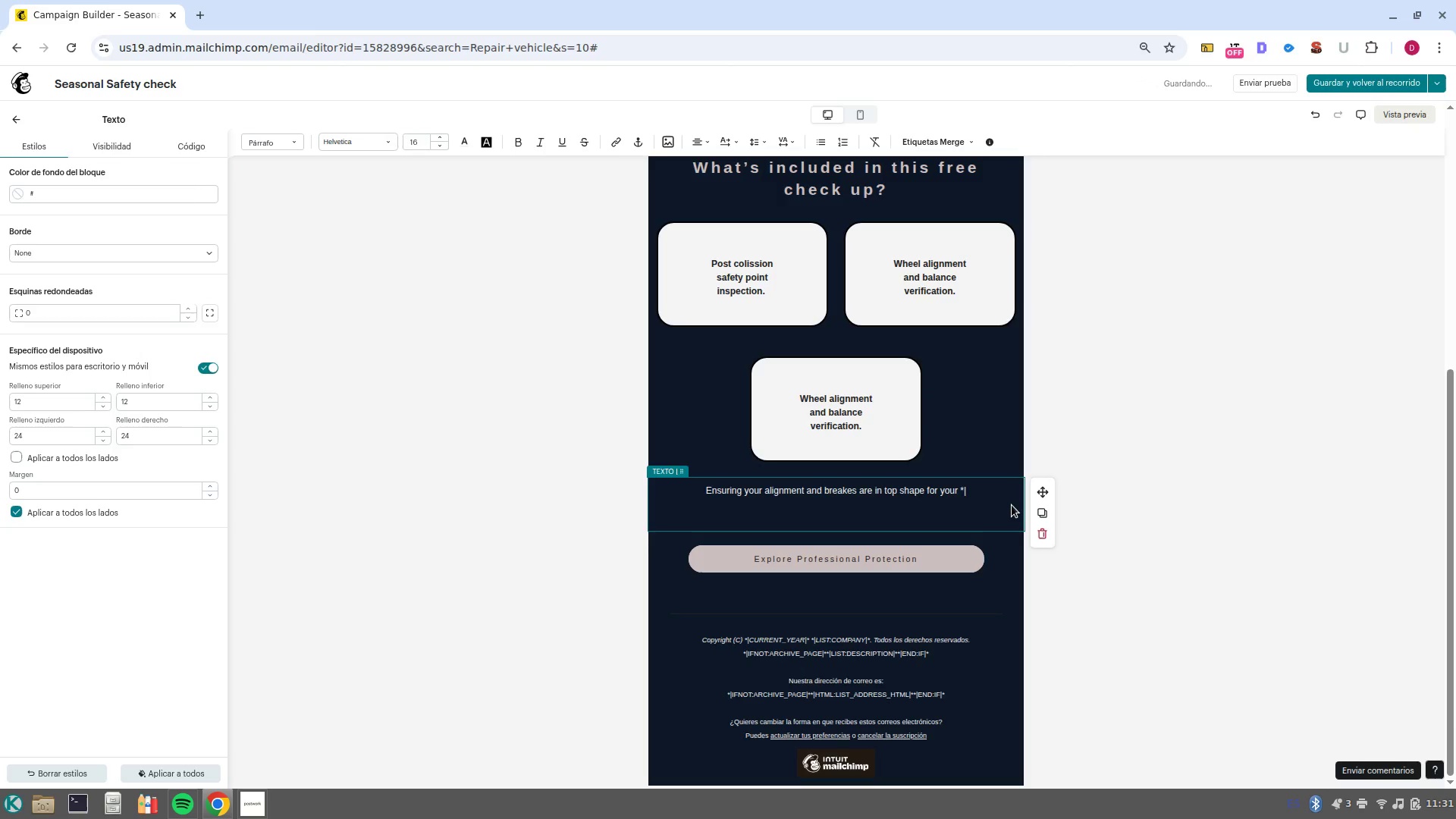 
key(Control+Backspace)
 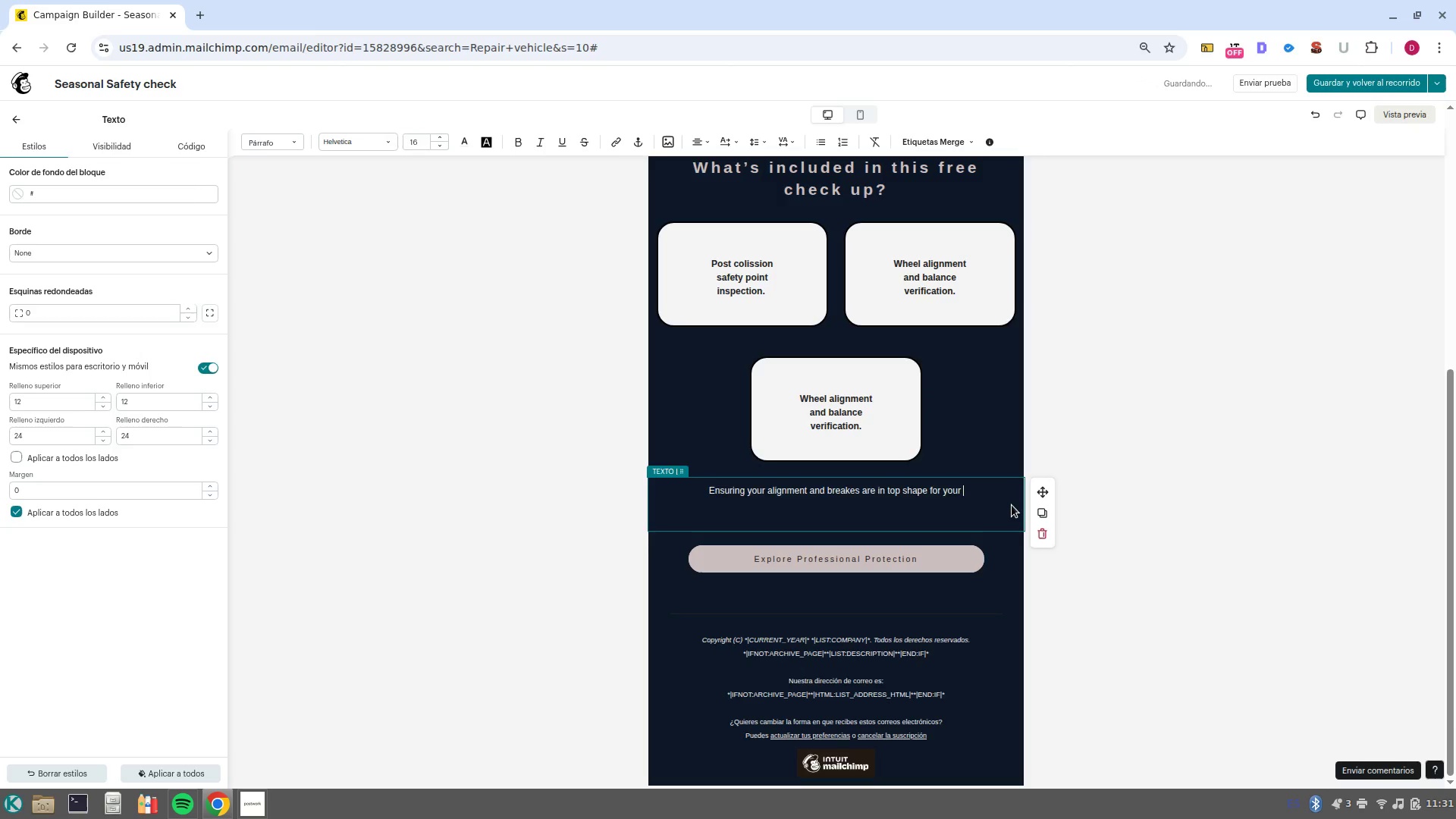 
key(Control+Backspace)
 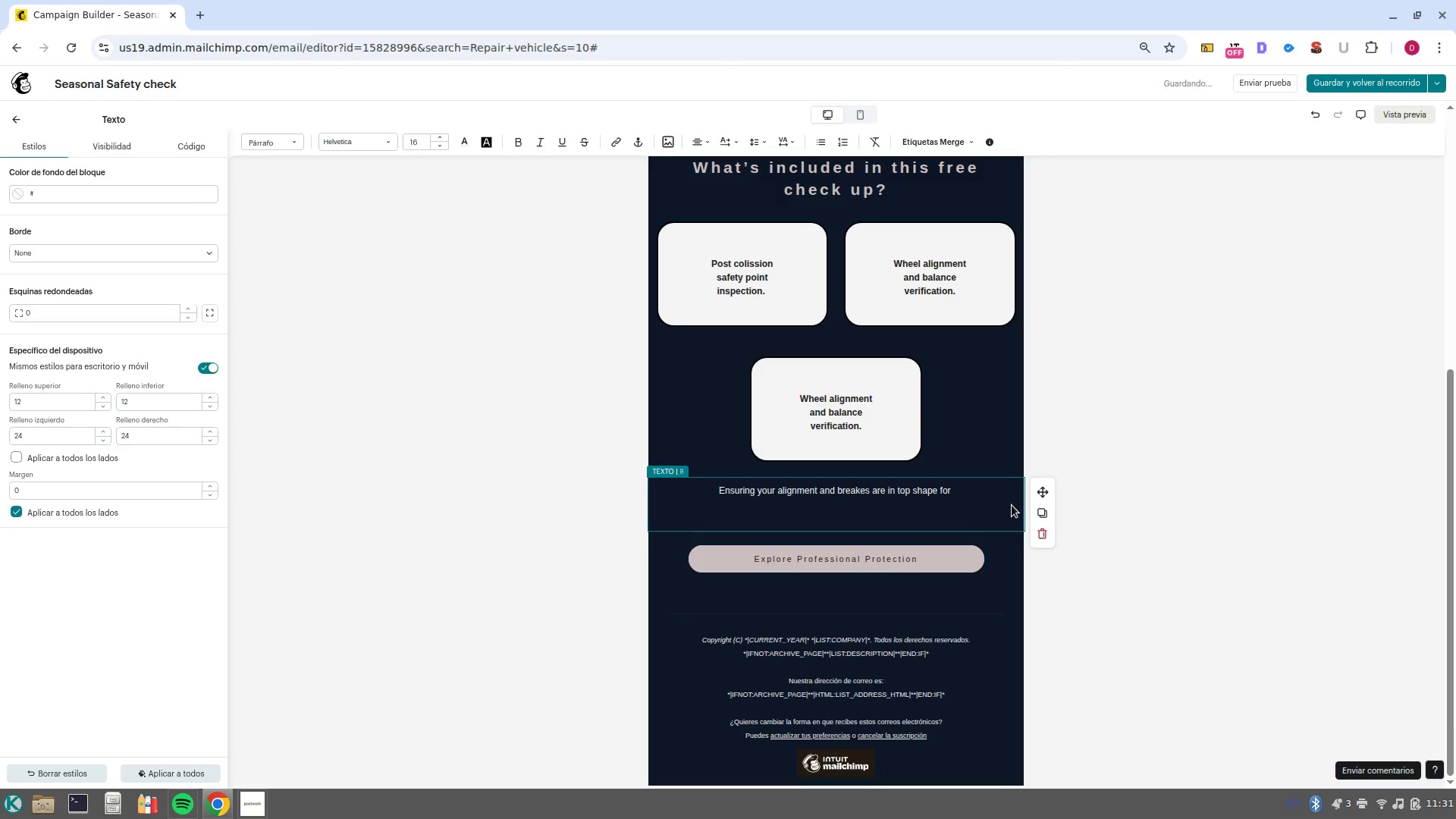 
key(Backspace)
key(Backspace)
key(Backspace)
key(Backspace)
type(is the best wat )
key(Backspace)
key(Backspace)
type(y to protect your invesment,)
key(Backspace)
type( and, most importanly your family r)
key(Backspace)
type(on the road)
 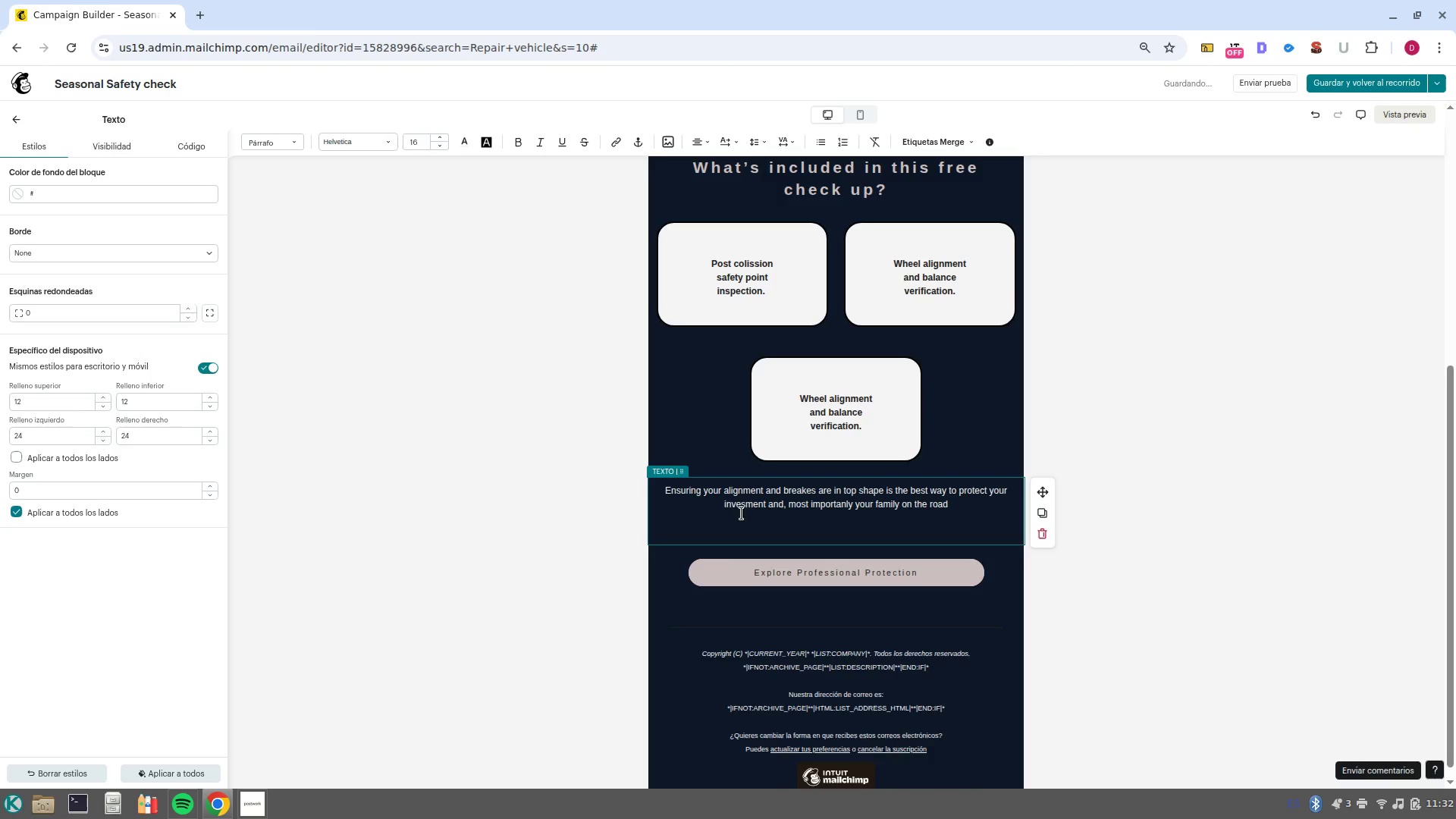 
left_click_drag(start_coordinate=[723, 502], to_coordinate=[764, 504])
 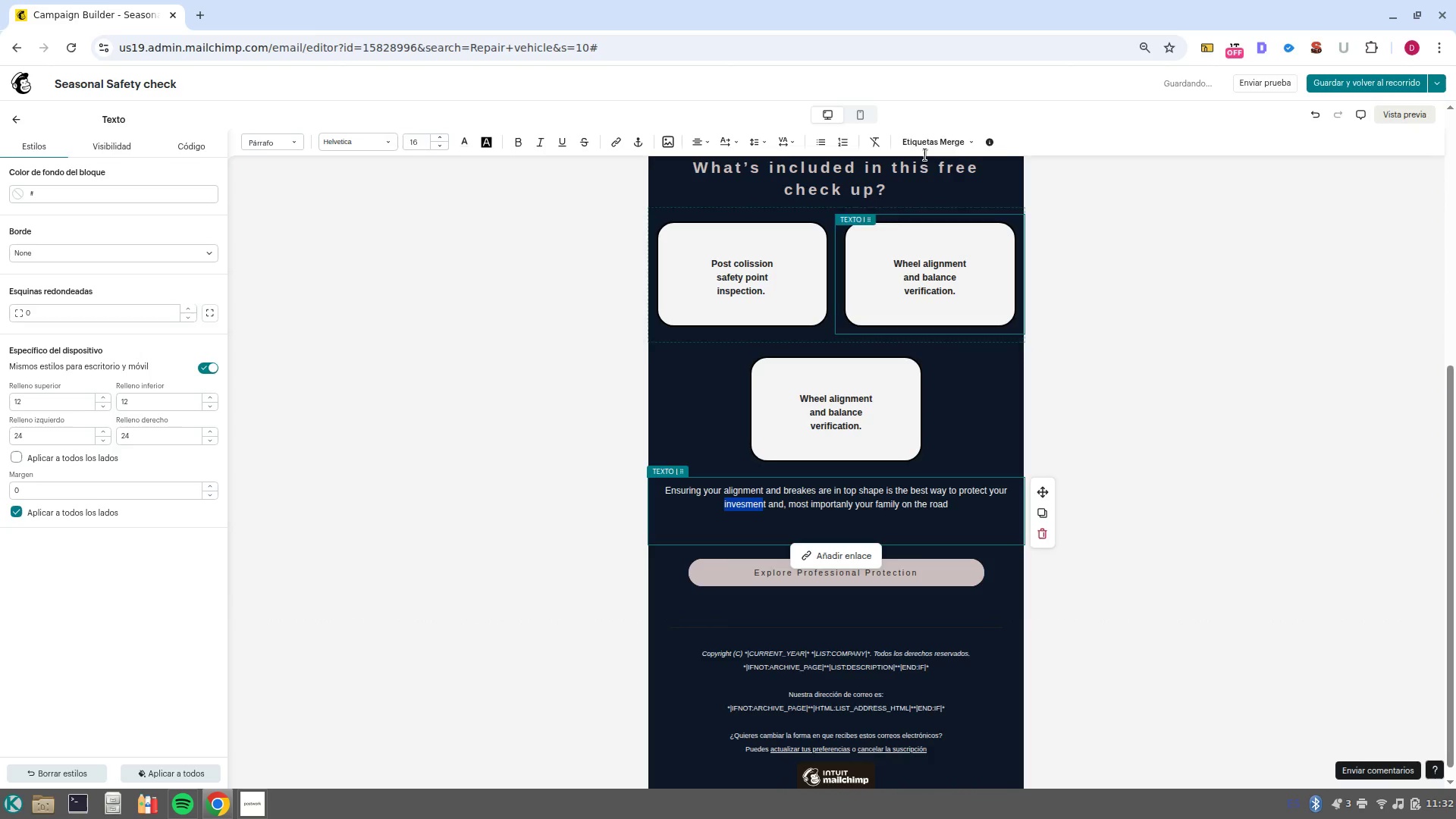 
left_click([931, 130])
 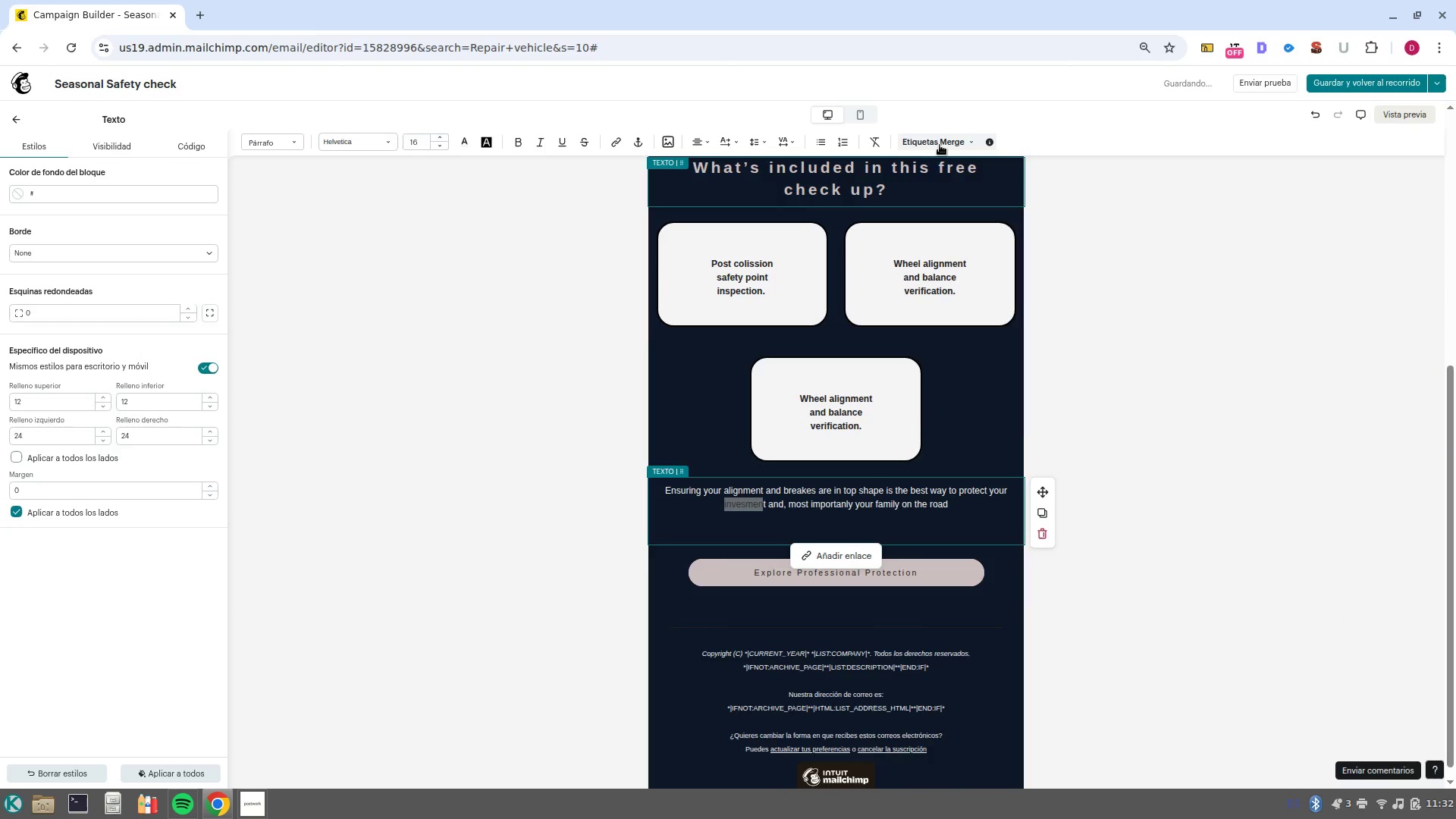 
left_click([940, 145])
 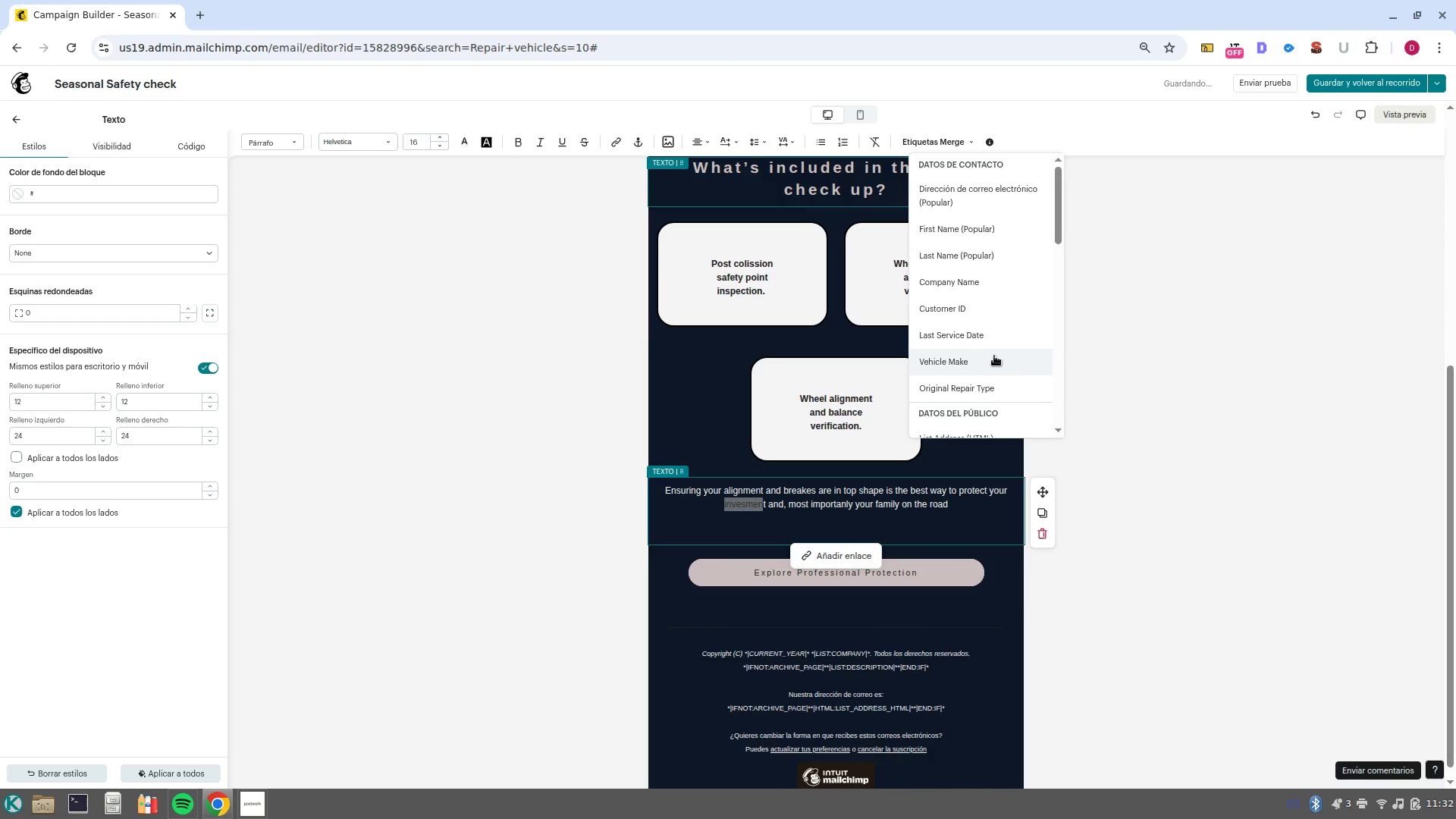 
left_click([992, 360])
 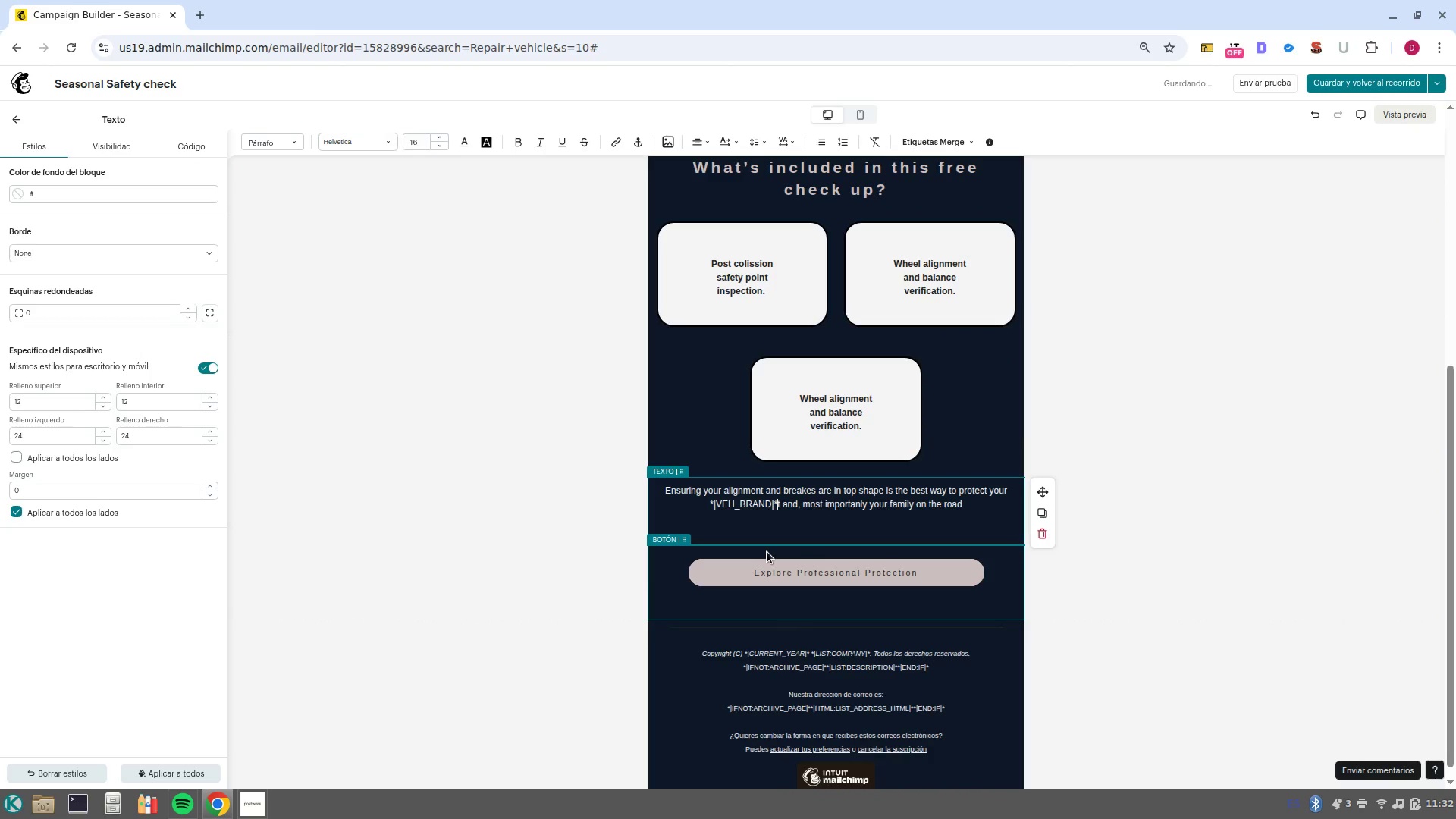 
key(ArrowRight)
 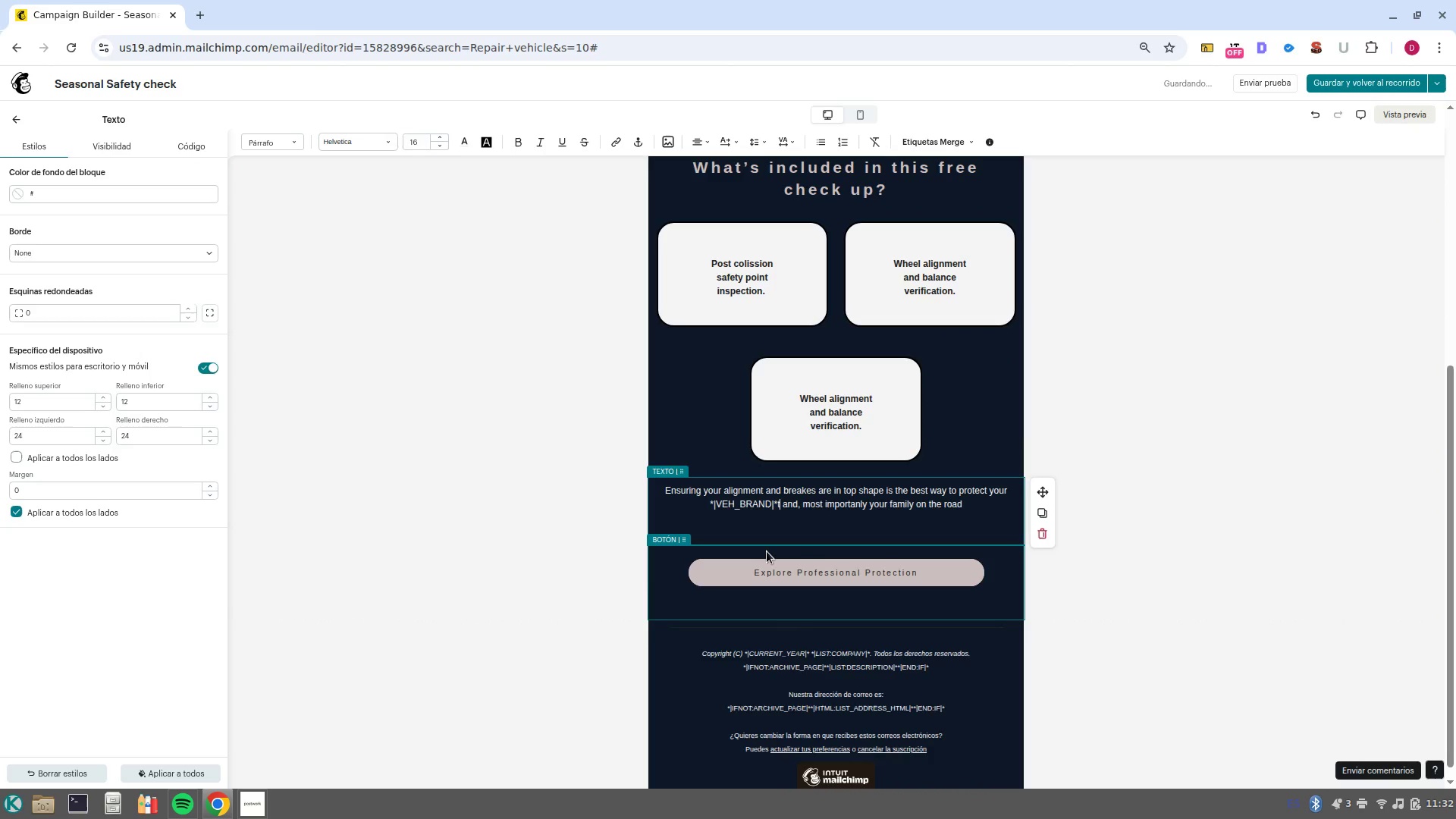 
key(Backspace)
 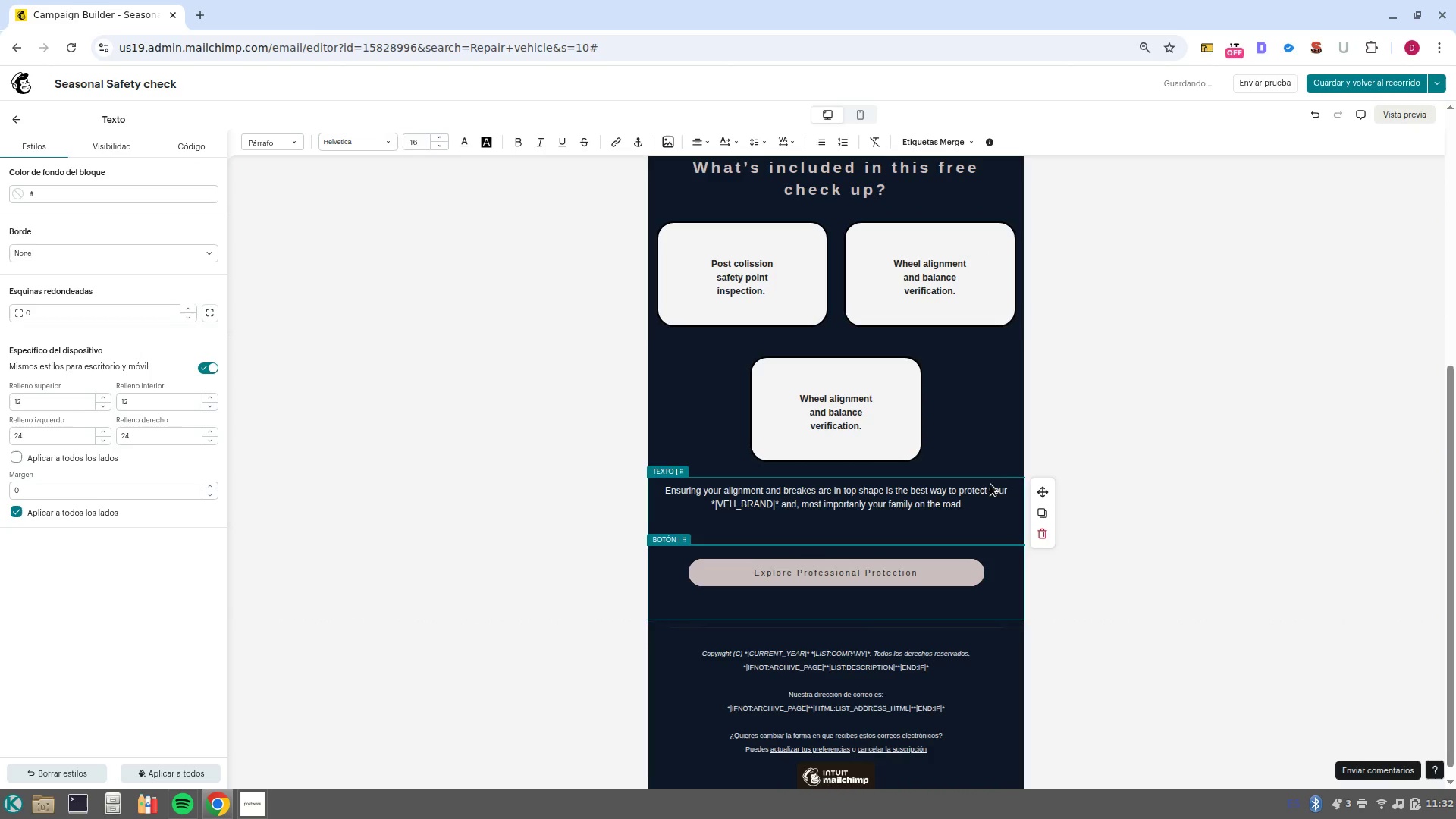 
left_click([975, 510])
 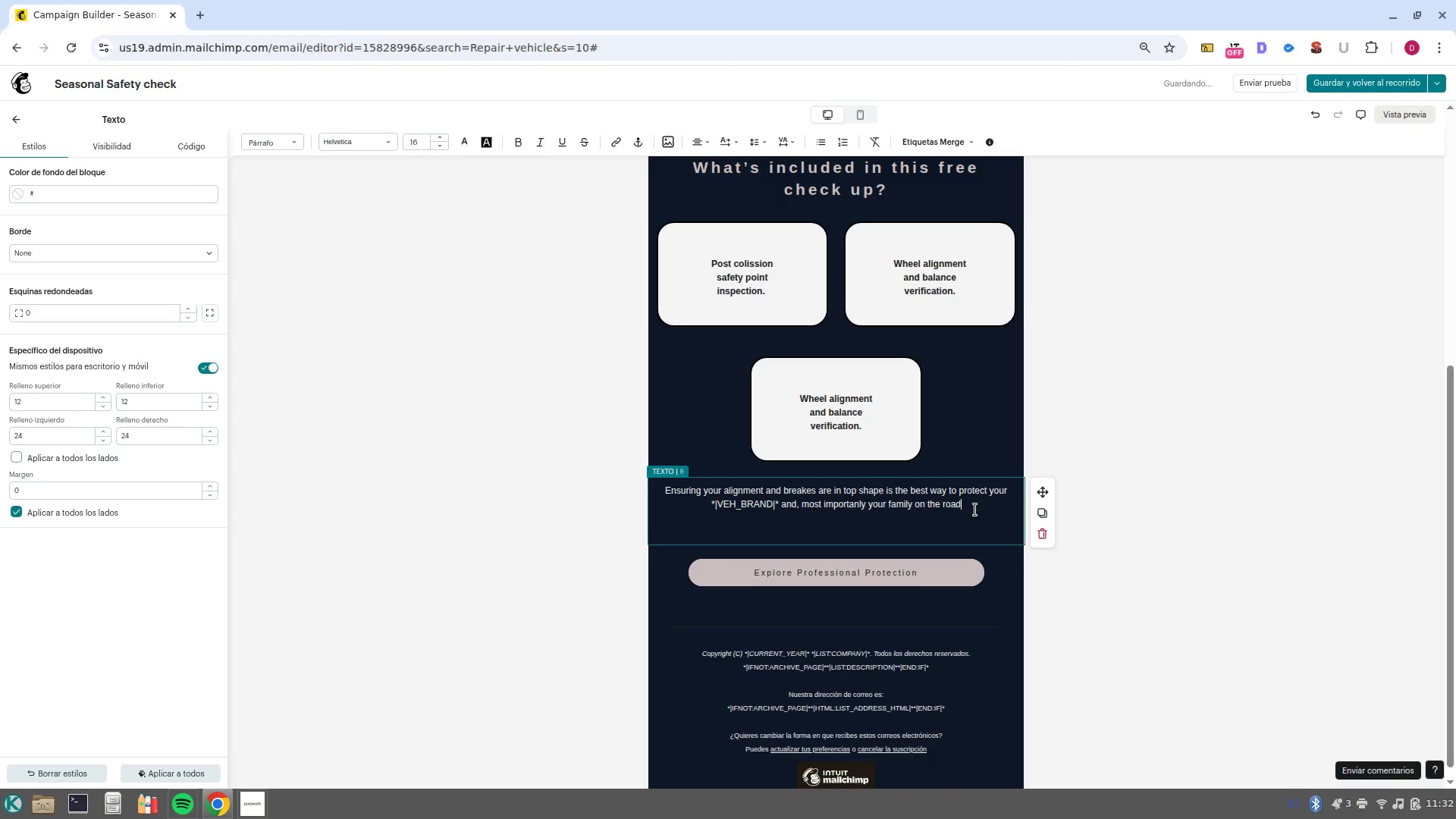 
key(Period)
 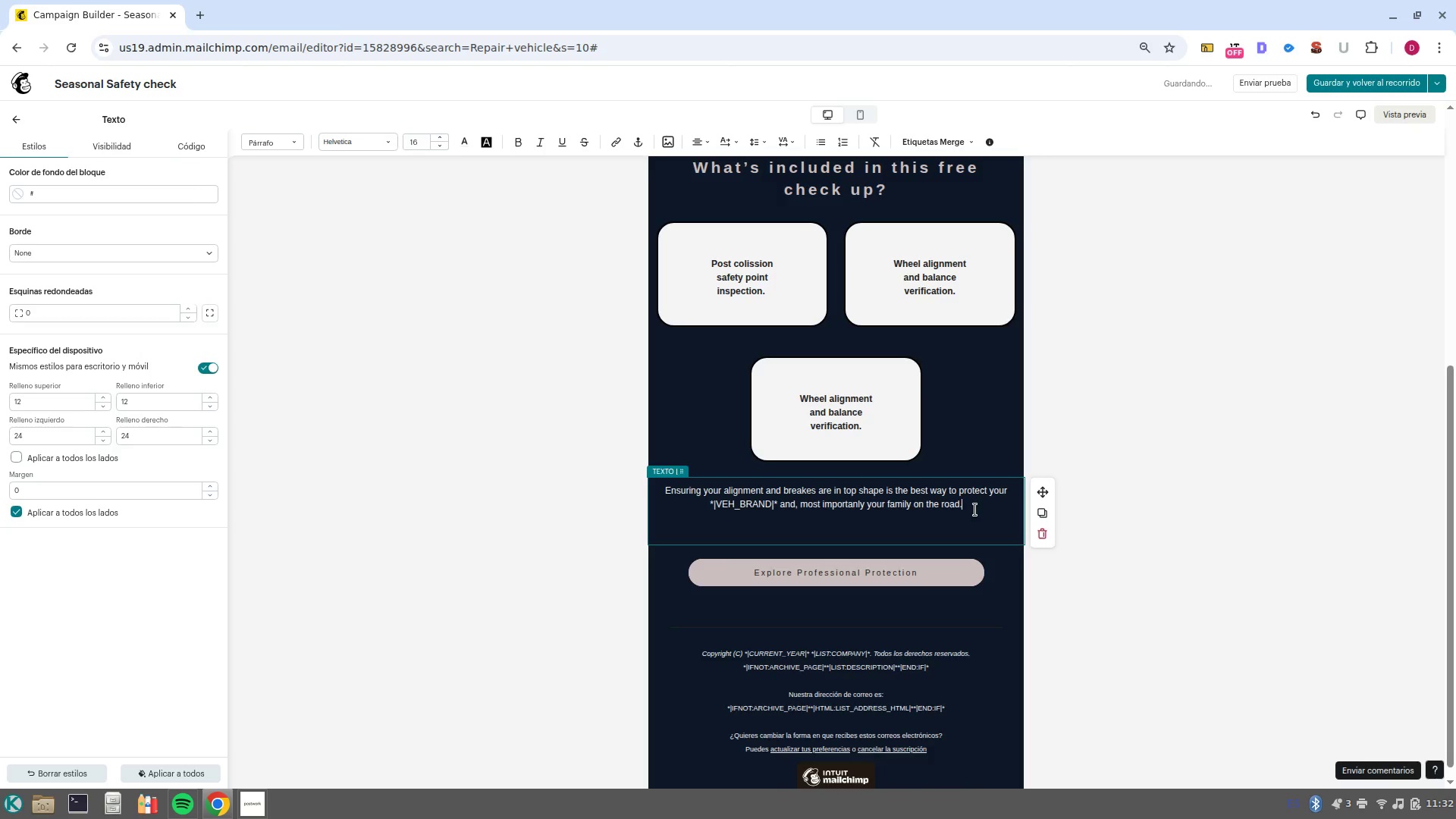 
left_click_drag(start_coordinate=[974, 510], to_coordinate=[566, 467])
 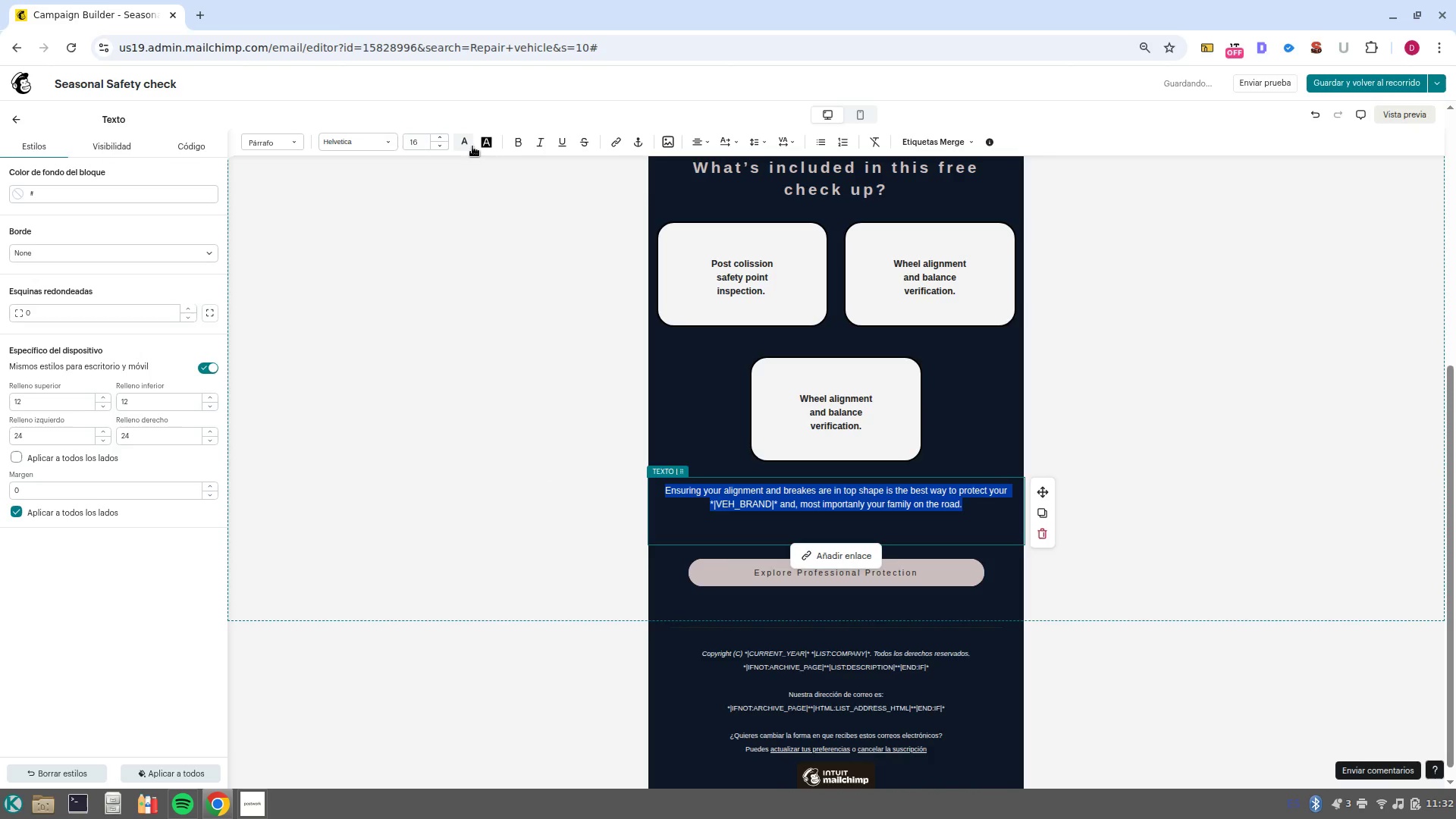 
left_click([473, 145])
 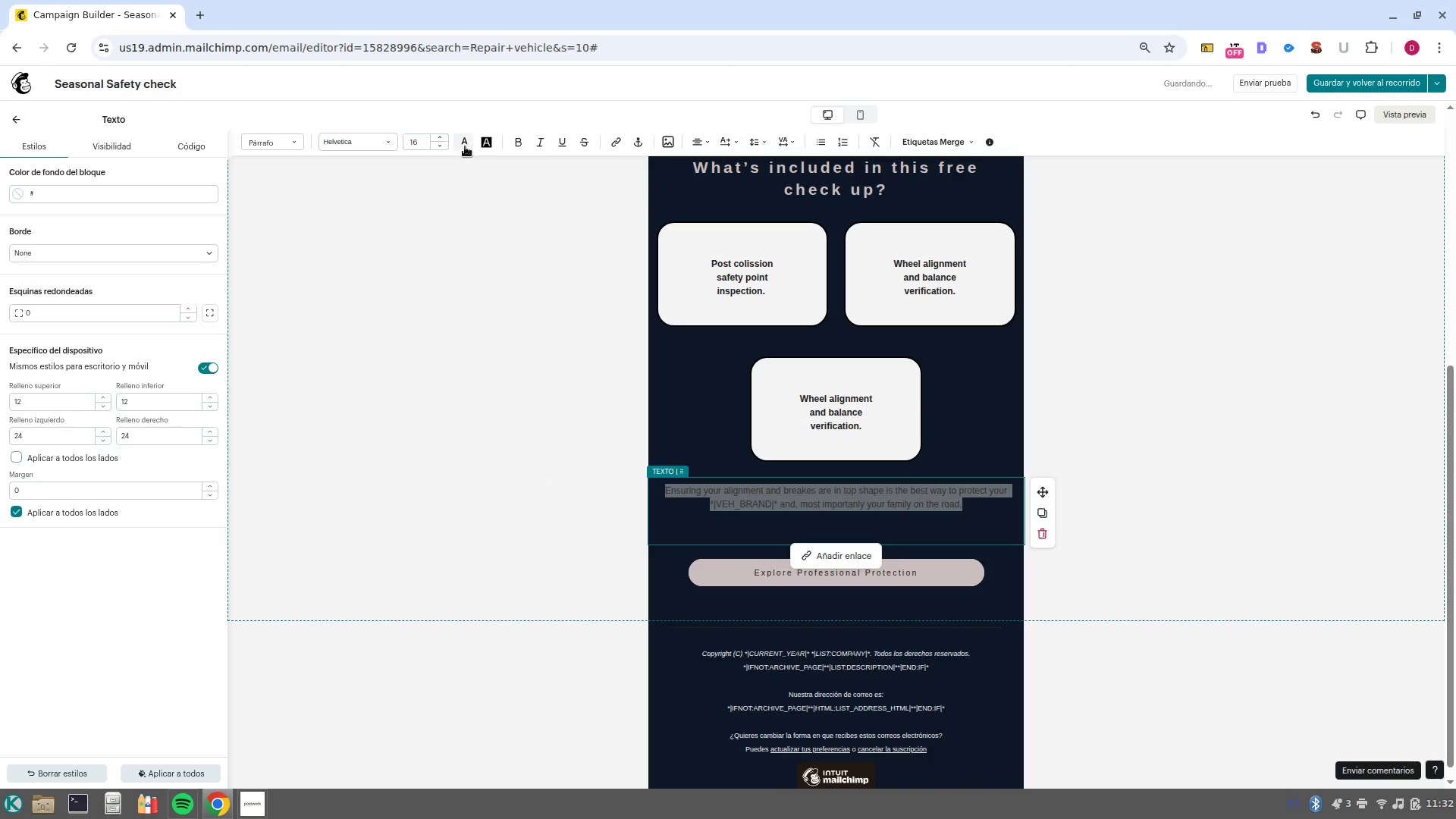 
left_click([465, 146])
 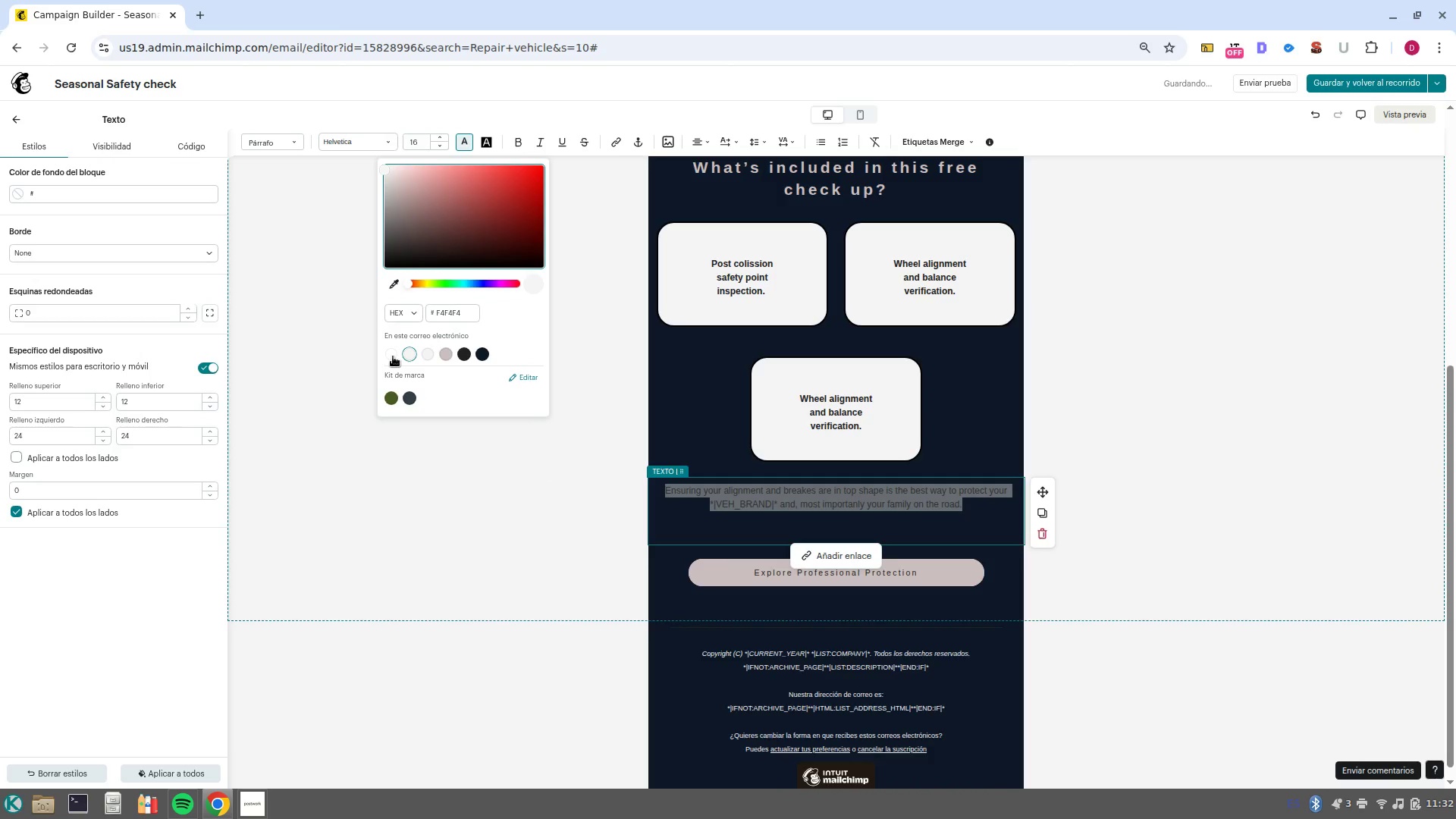 
left_click([393, 356])
 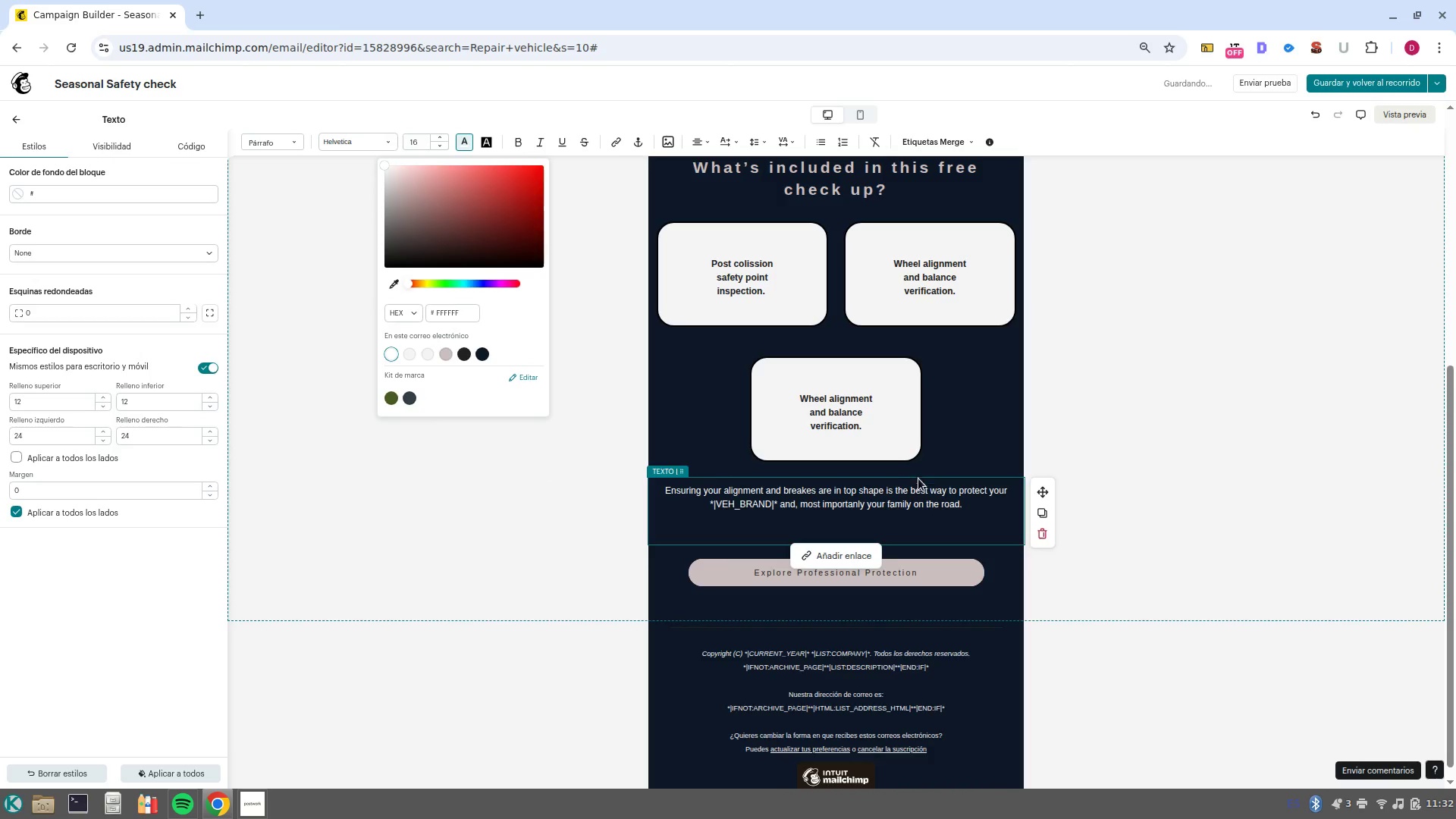 
left_click([965, 501])
 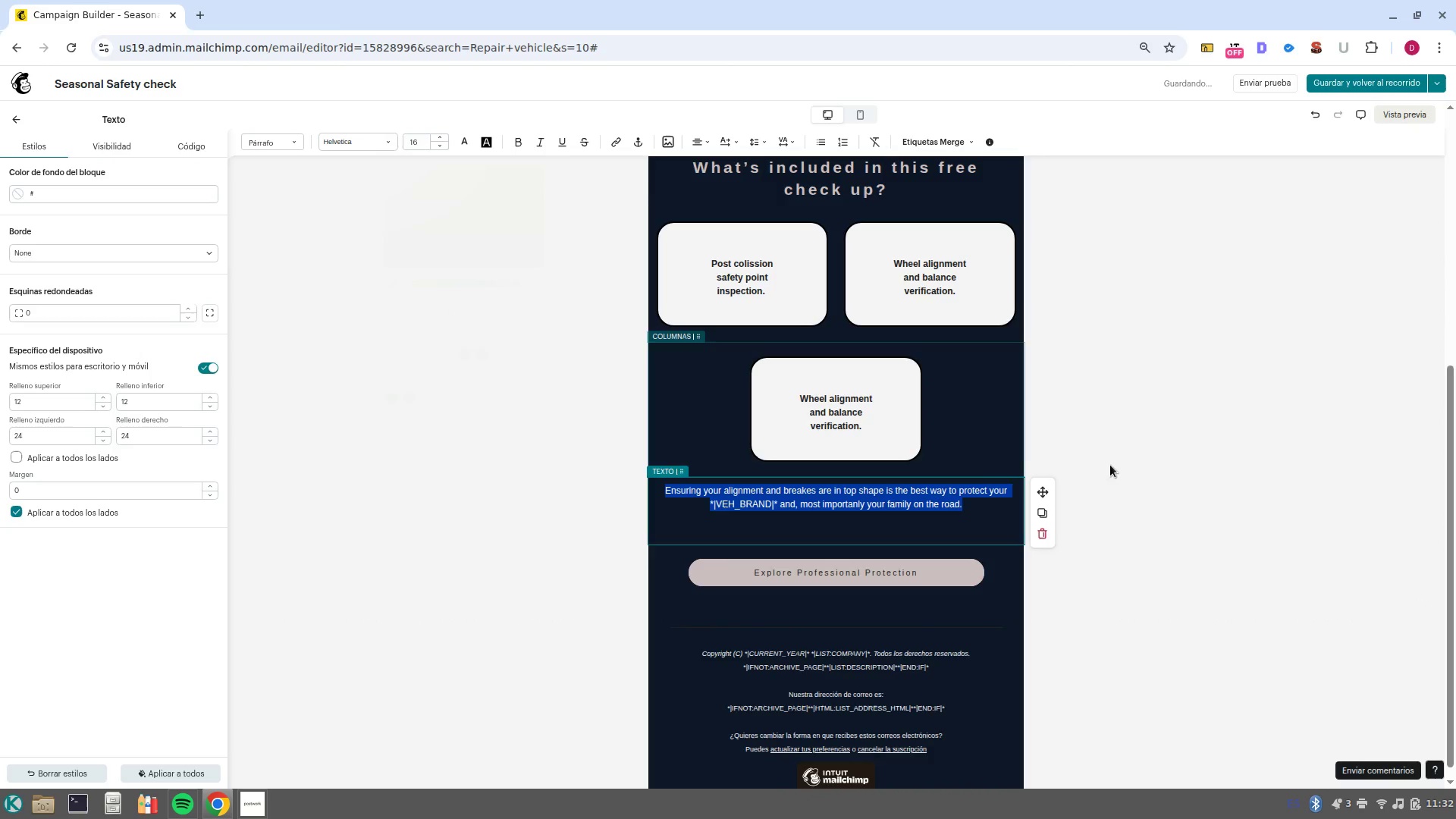 
left_click([963, 413])
 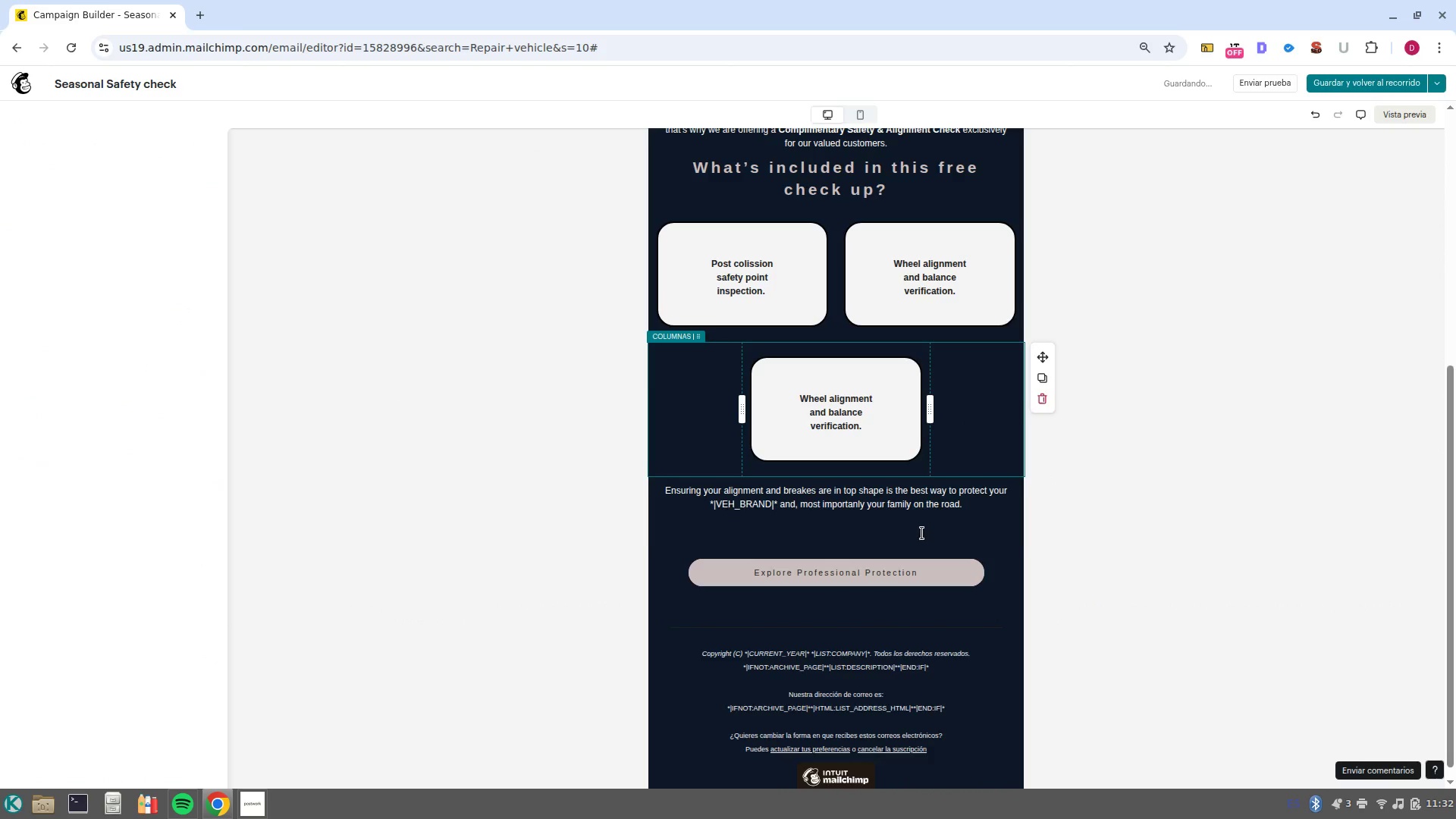 
scroll: coordinate [930, 532], scroll_direction: up, amount: 3.0
 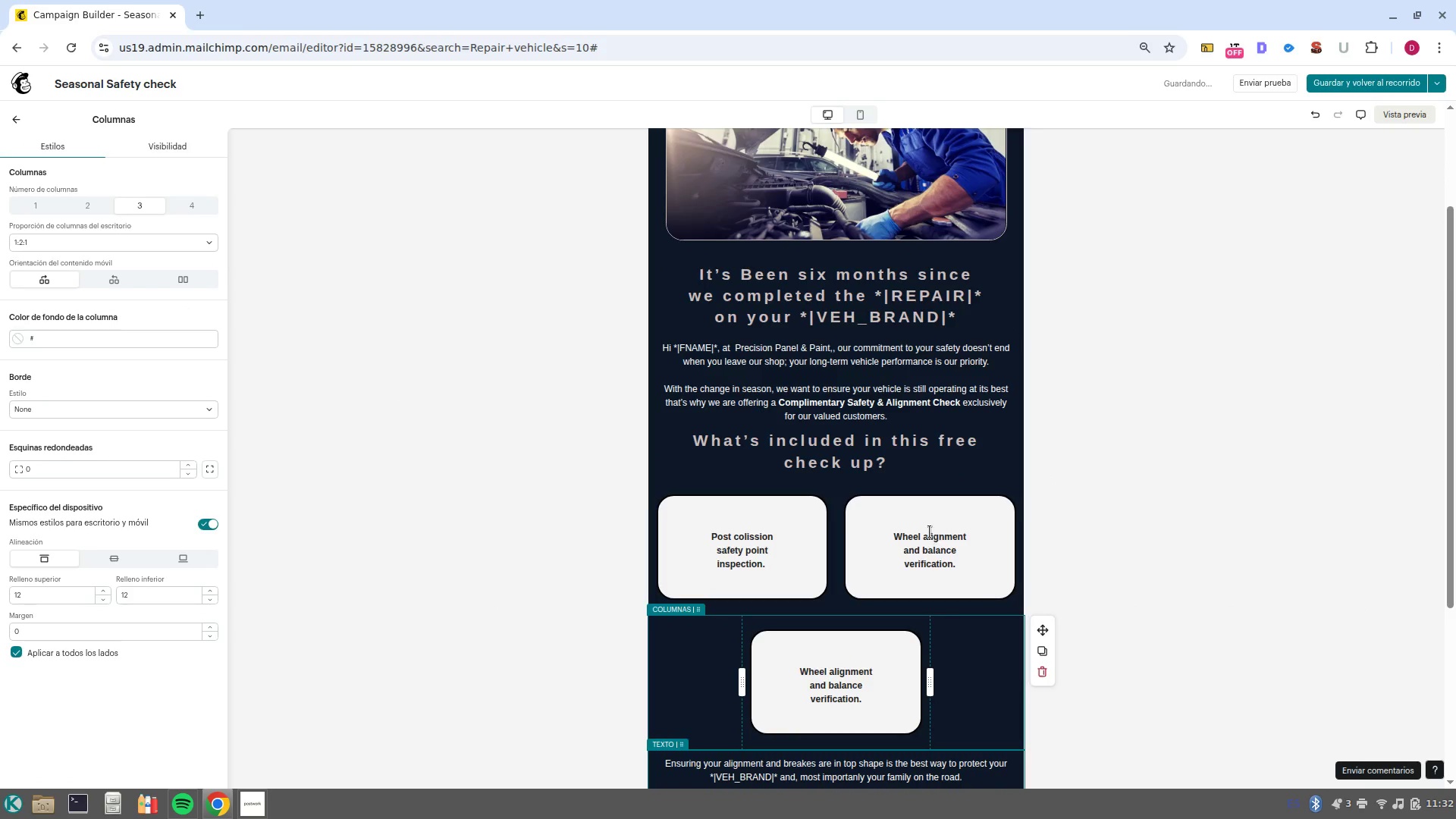 
scroll: coordinate [930, 532], scroll_direction: down, amount: 2.0
 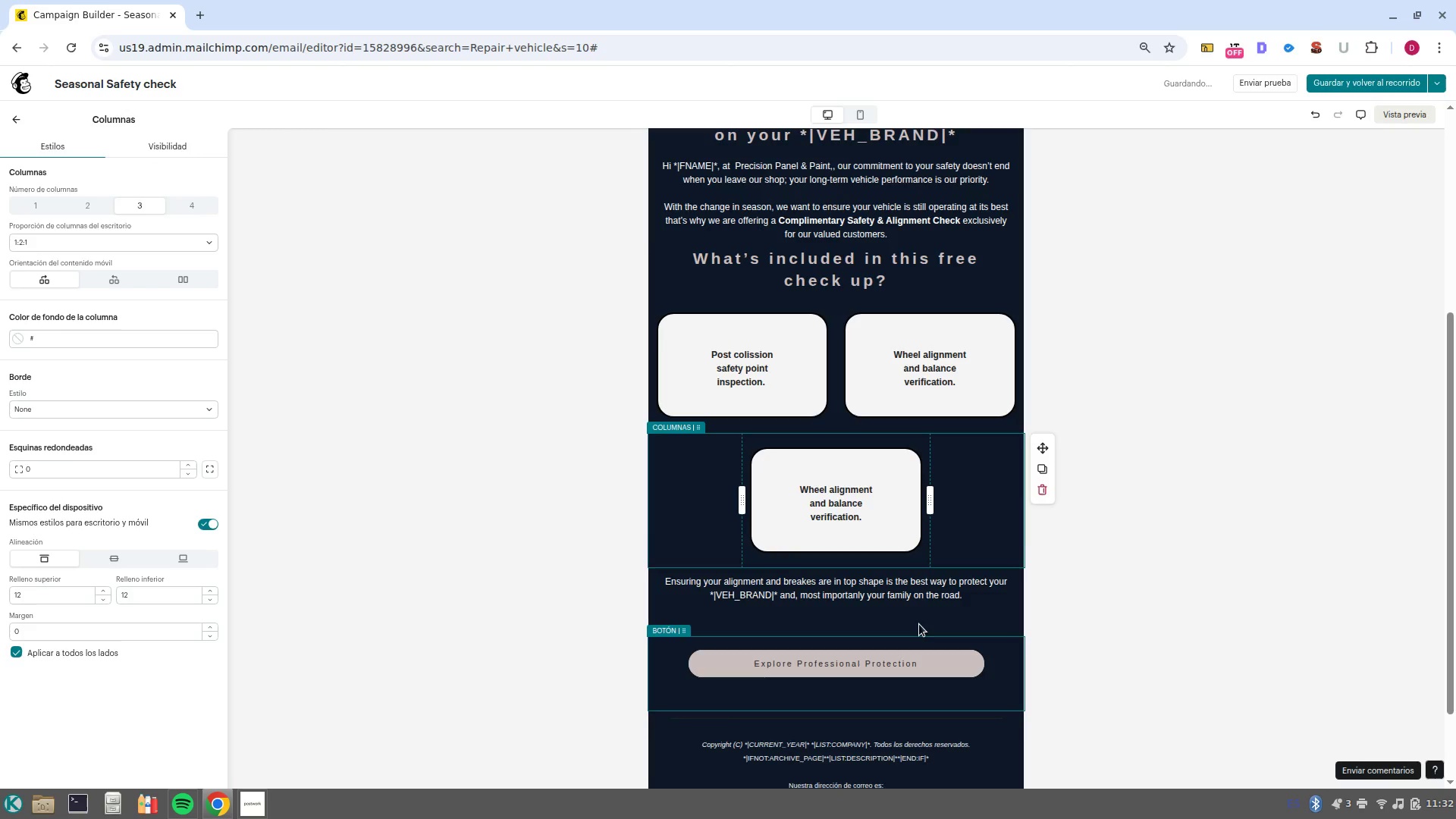 
left_click([920, 620])
 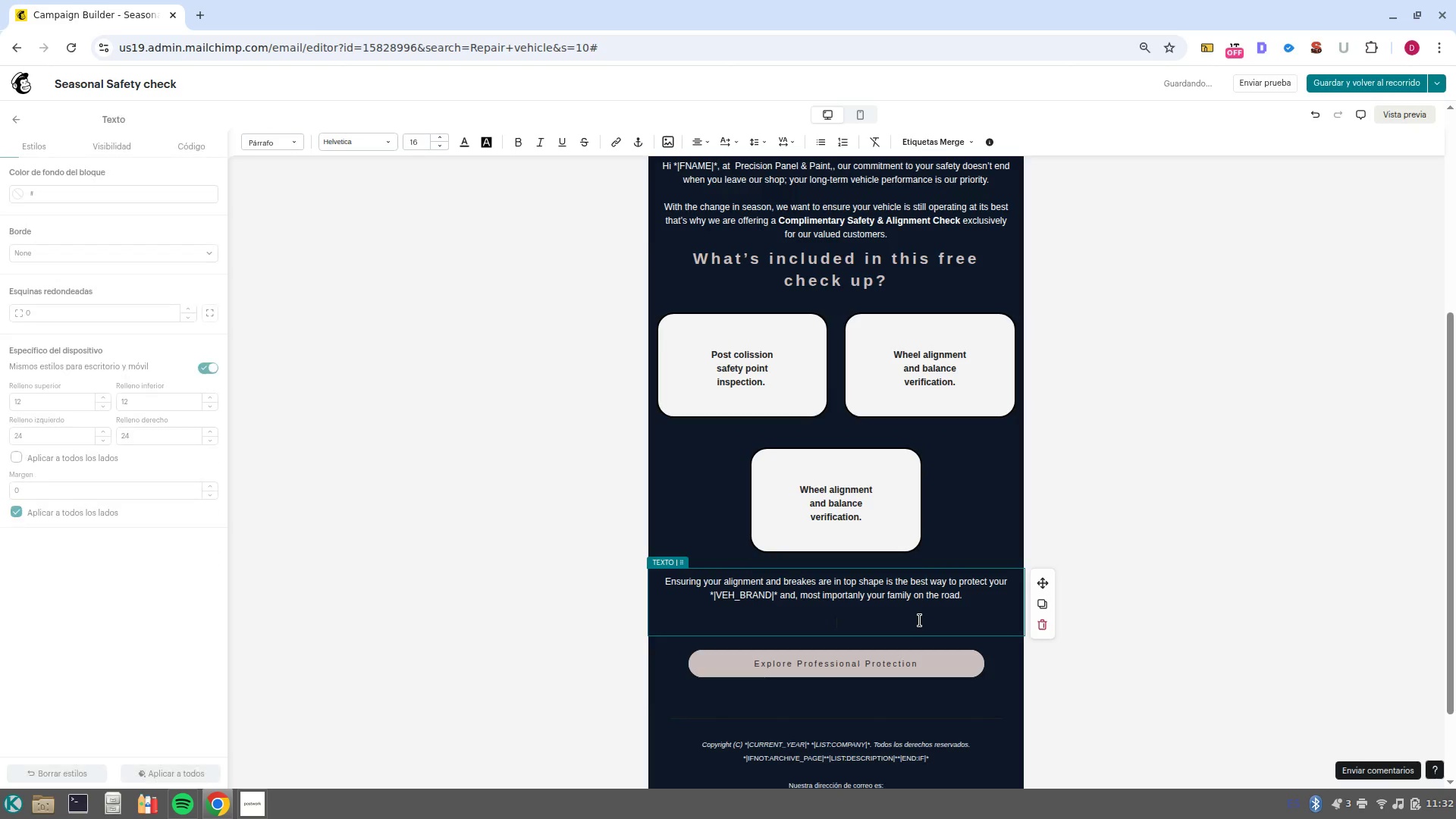 
key(Backspace)
 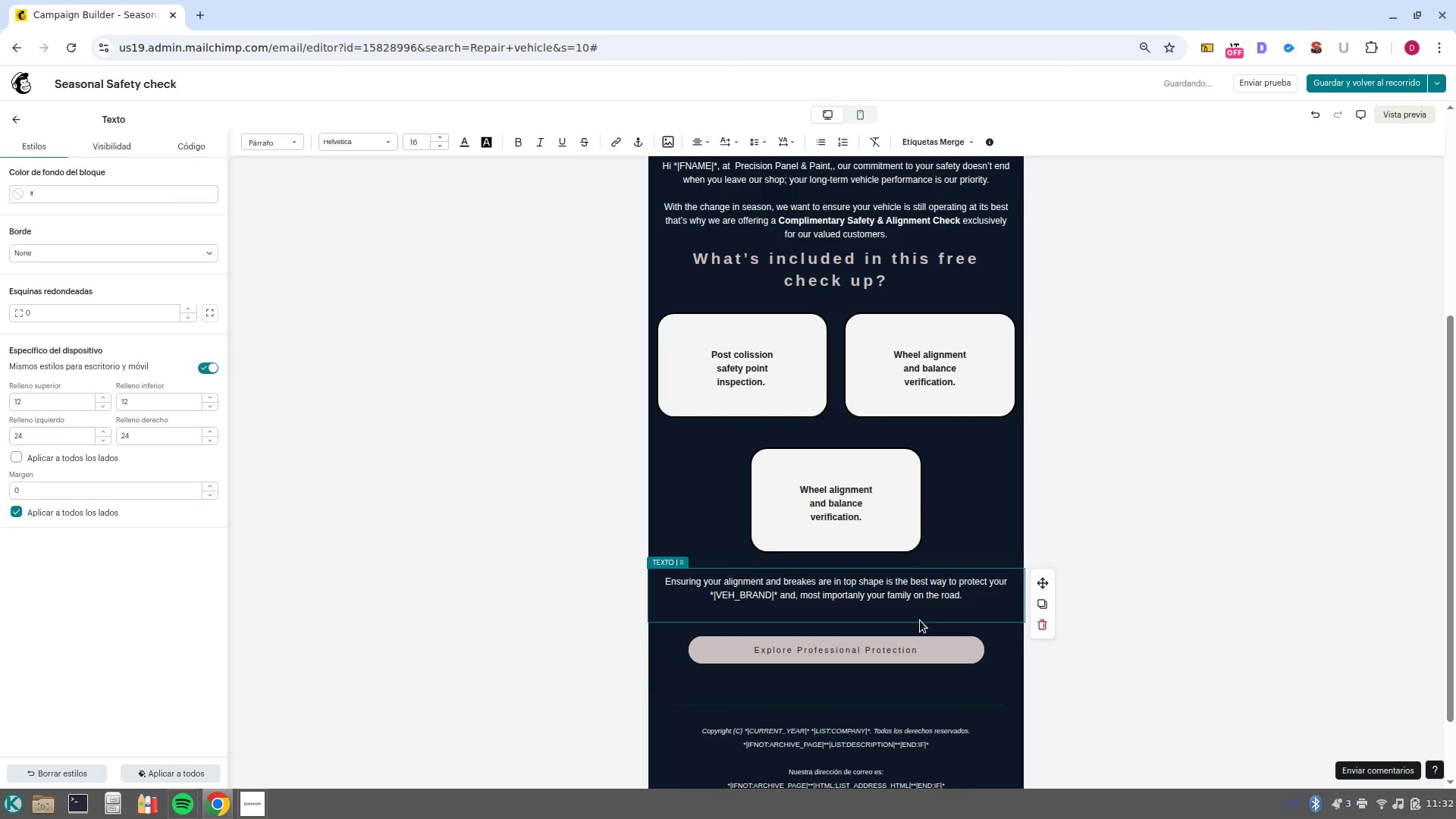 
key(Backspace)
 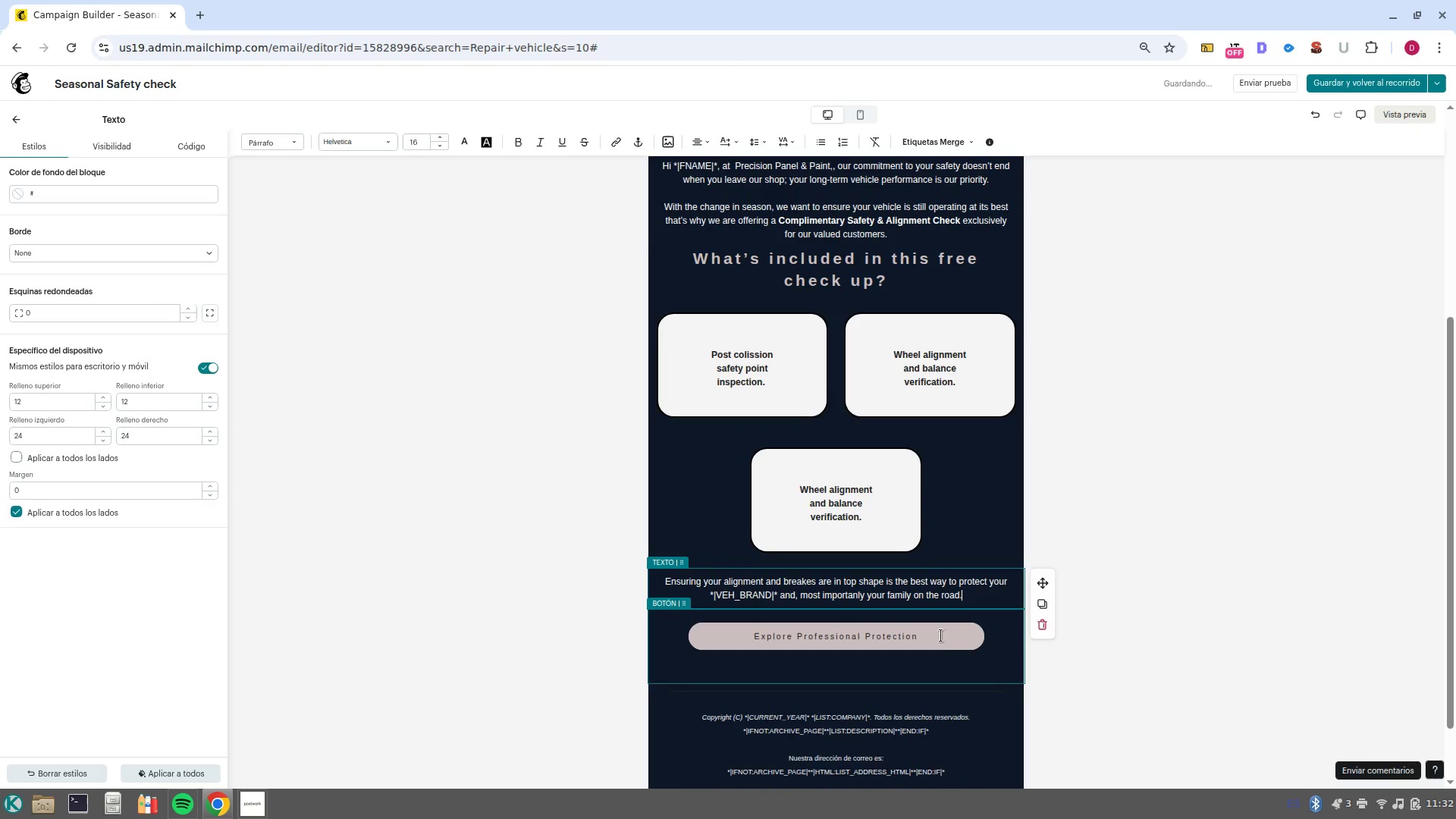 
left_click([948, 639])
 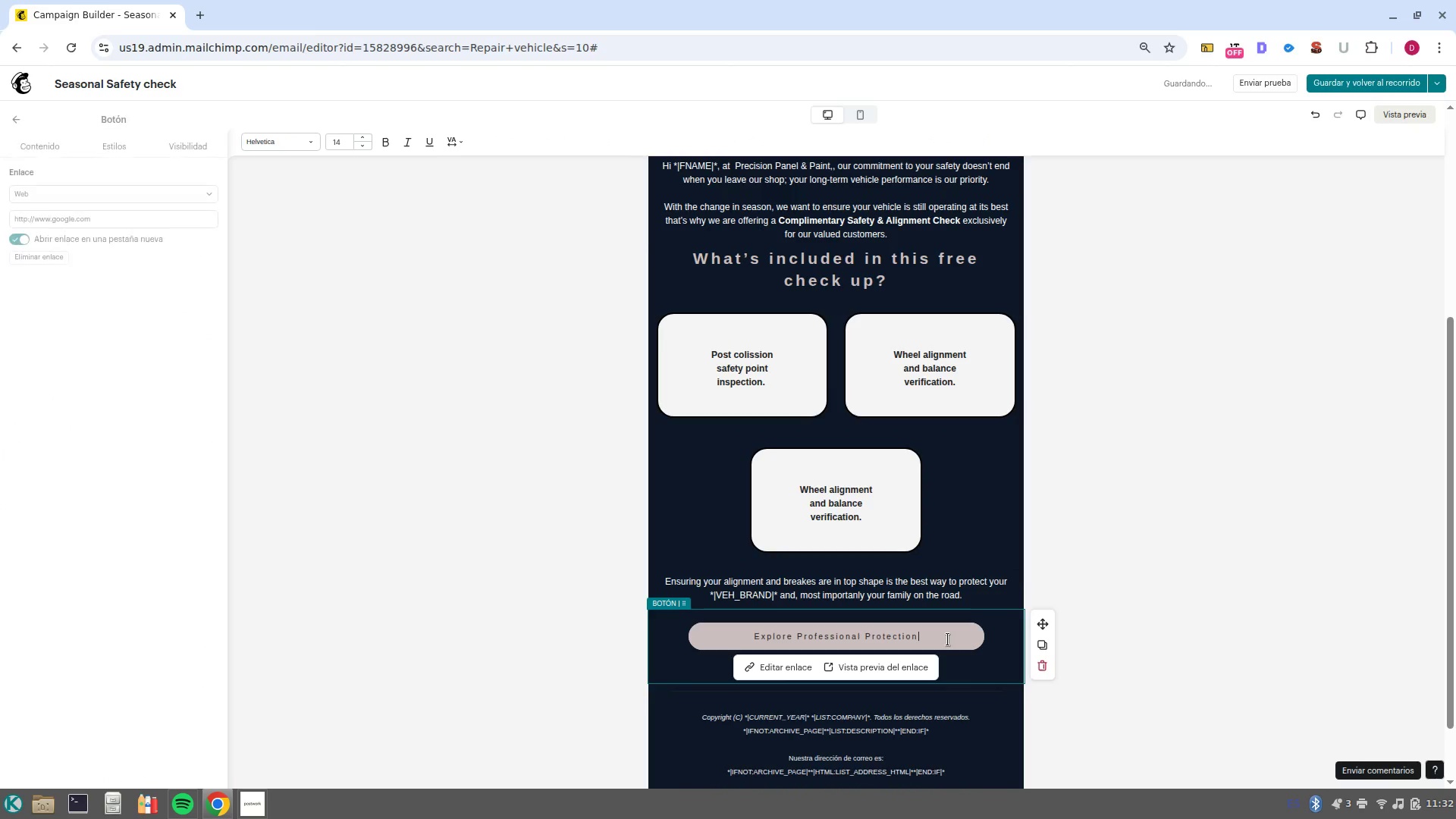 
left_click([948, 639])
 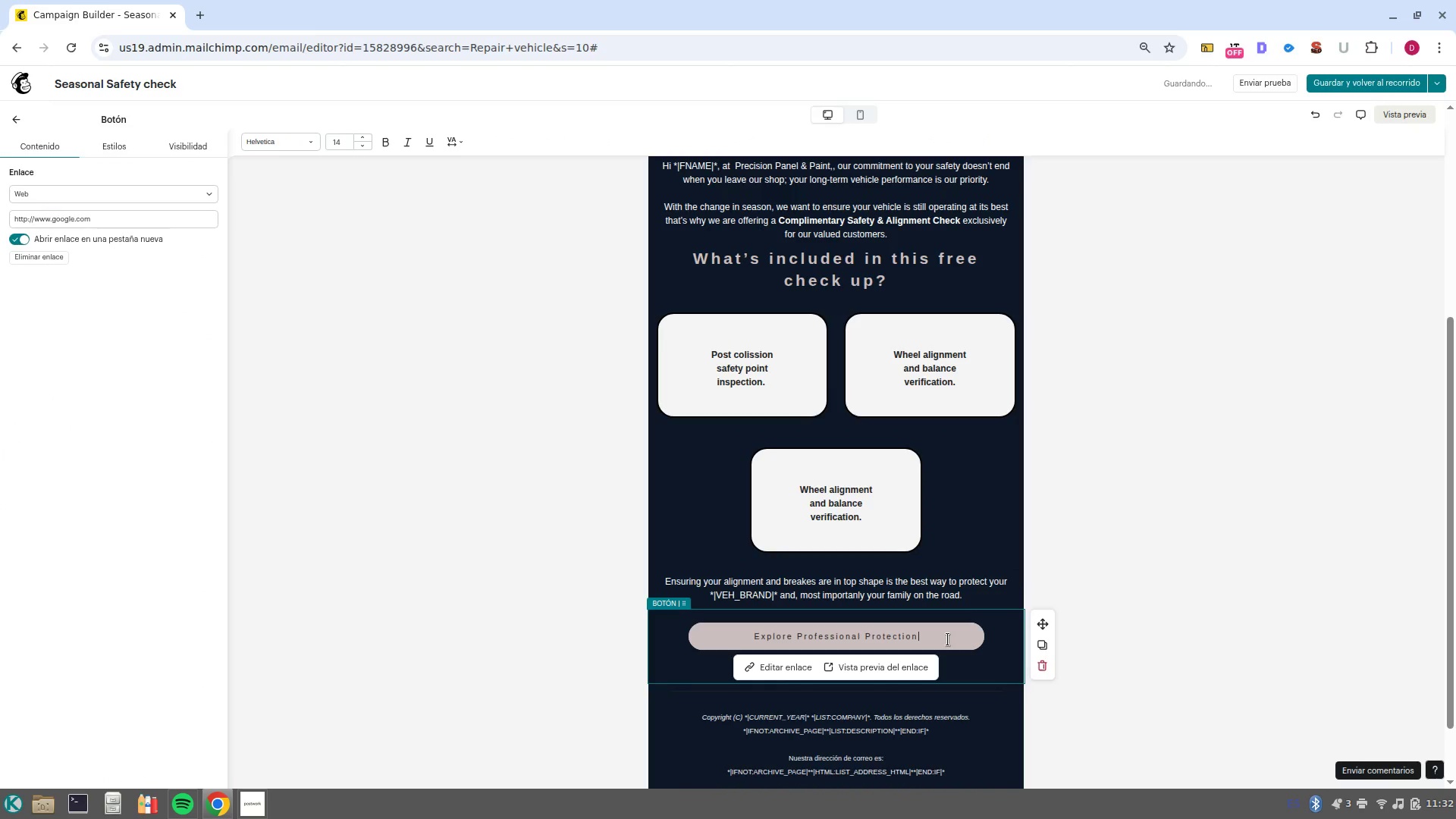 
double_click([948, 639])
 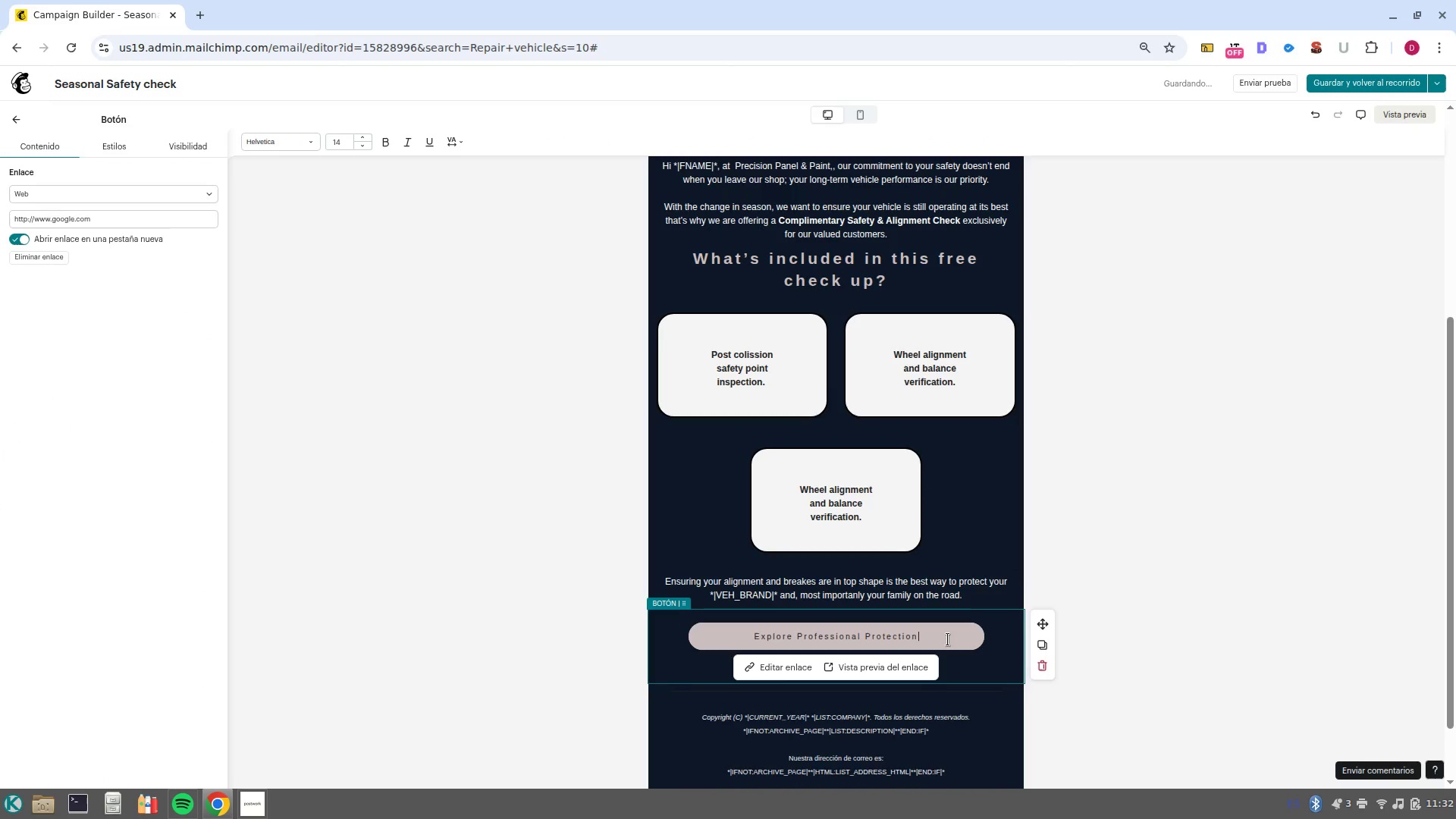 
triple_click([948, 639])
 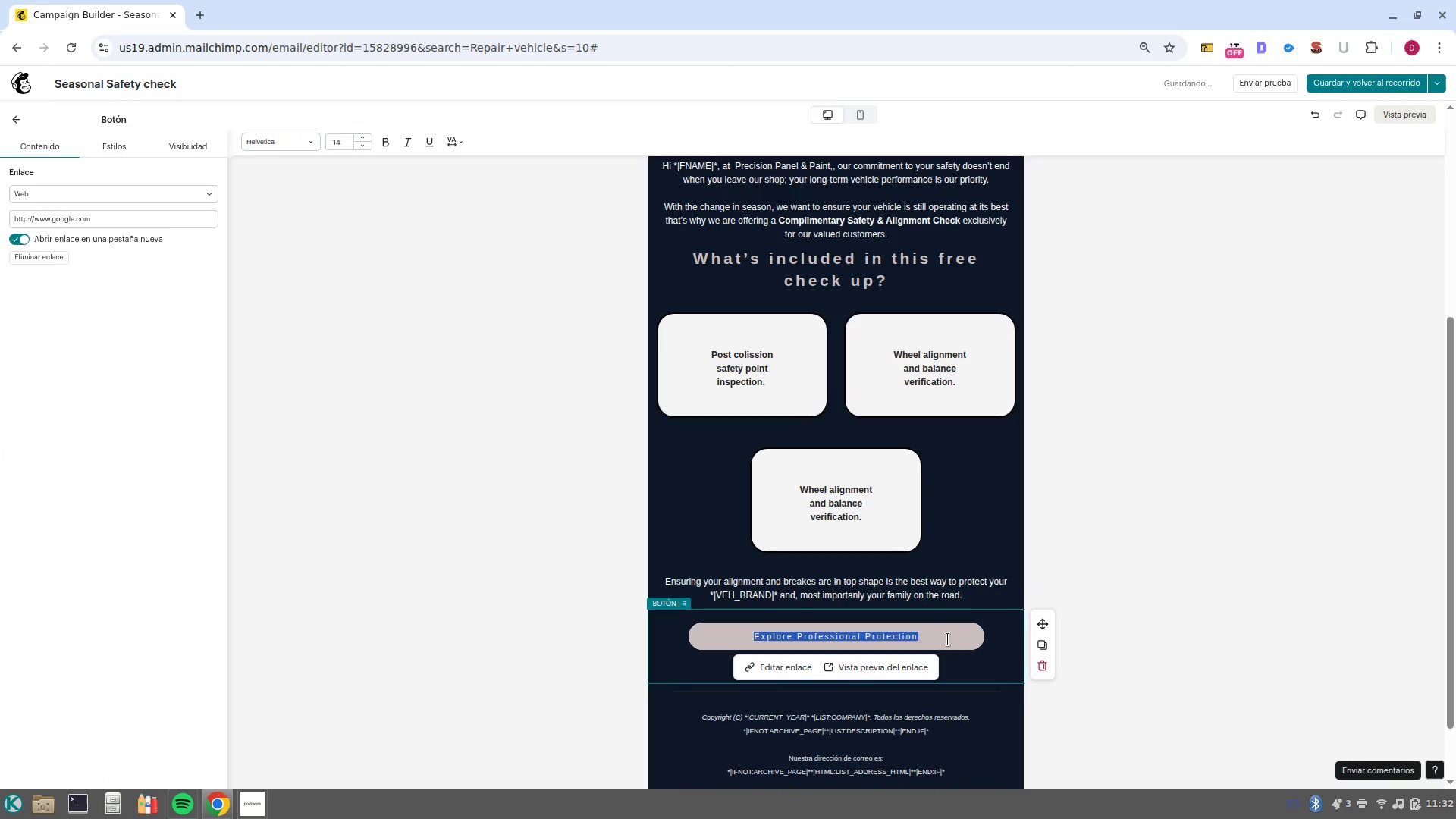 
type(BOOK MY FREE CHECK/U[)
key(Backspace)
type(P)
 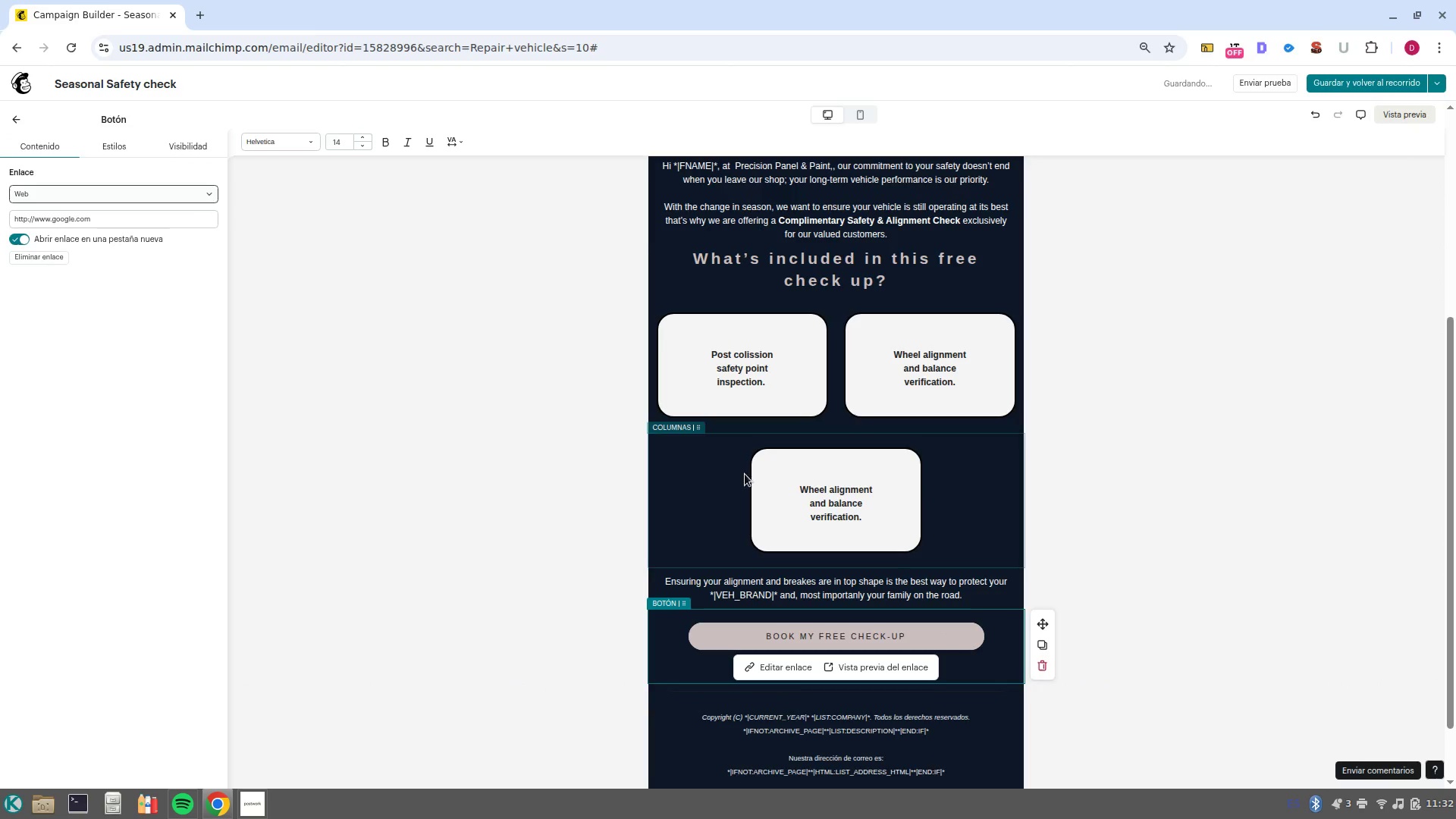 
left_click([977, 632])
 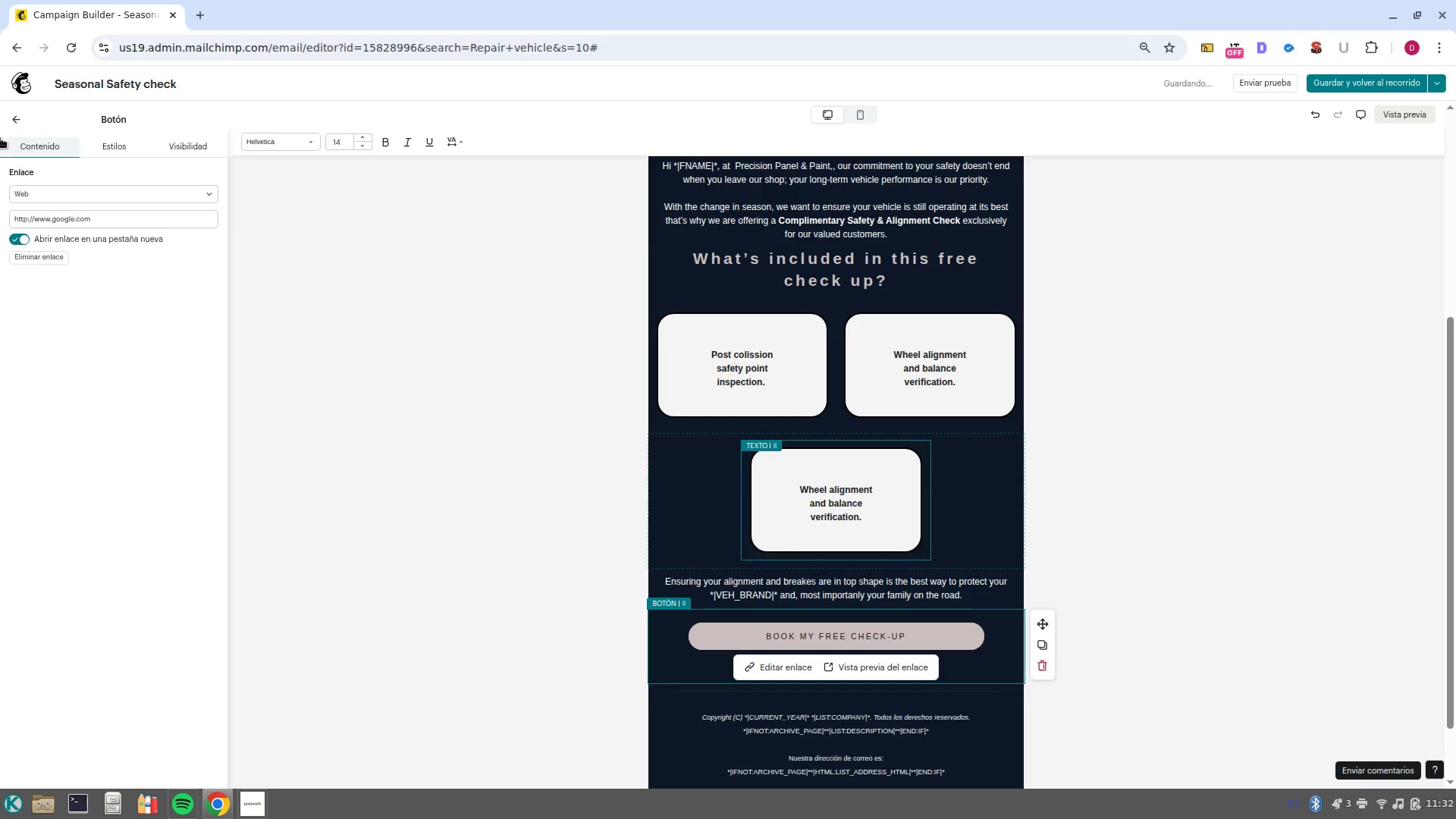 
left_click([20, 127])
 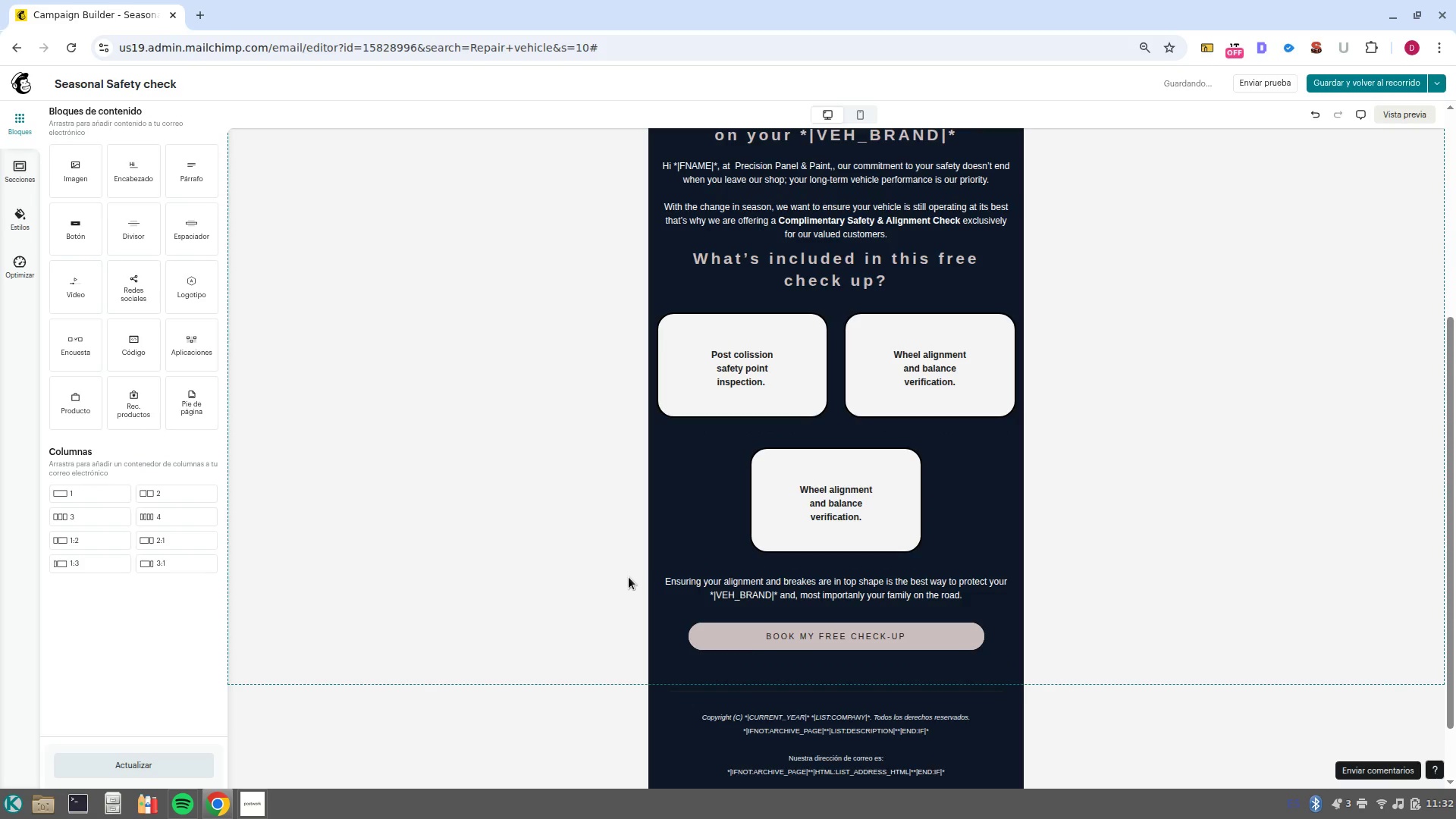 
left_click([744, 642])
 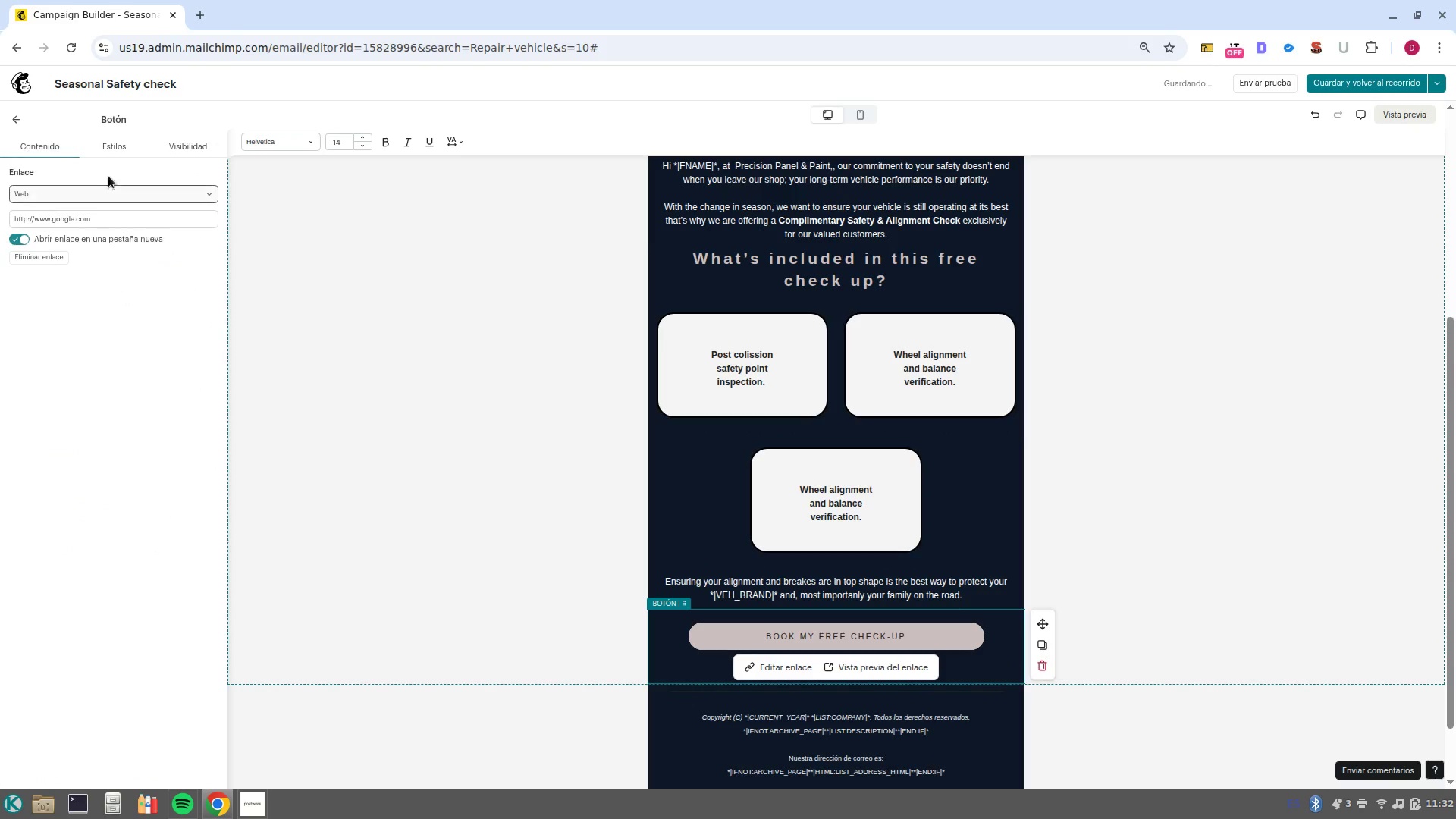 
left_click([105, 152])
 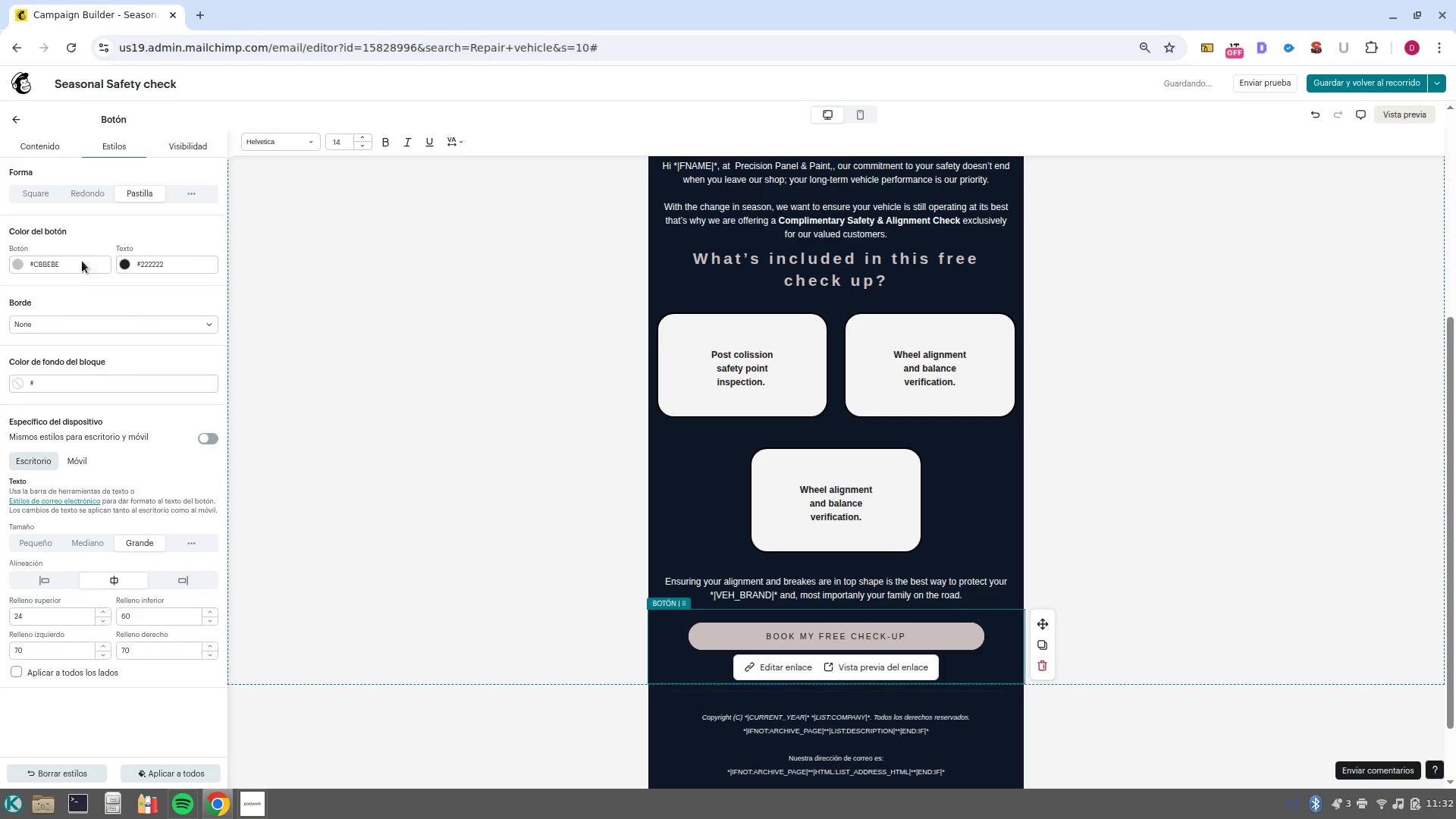 
left_click([77, 270])
 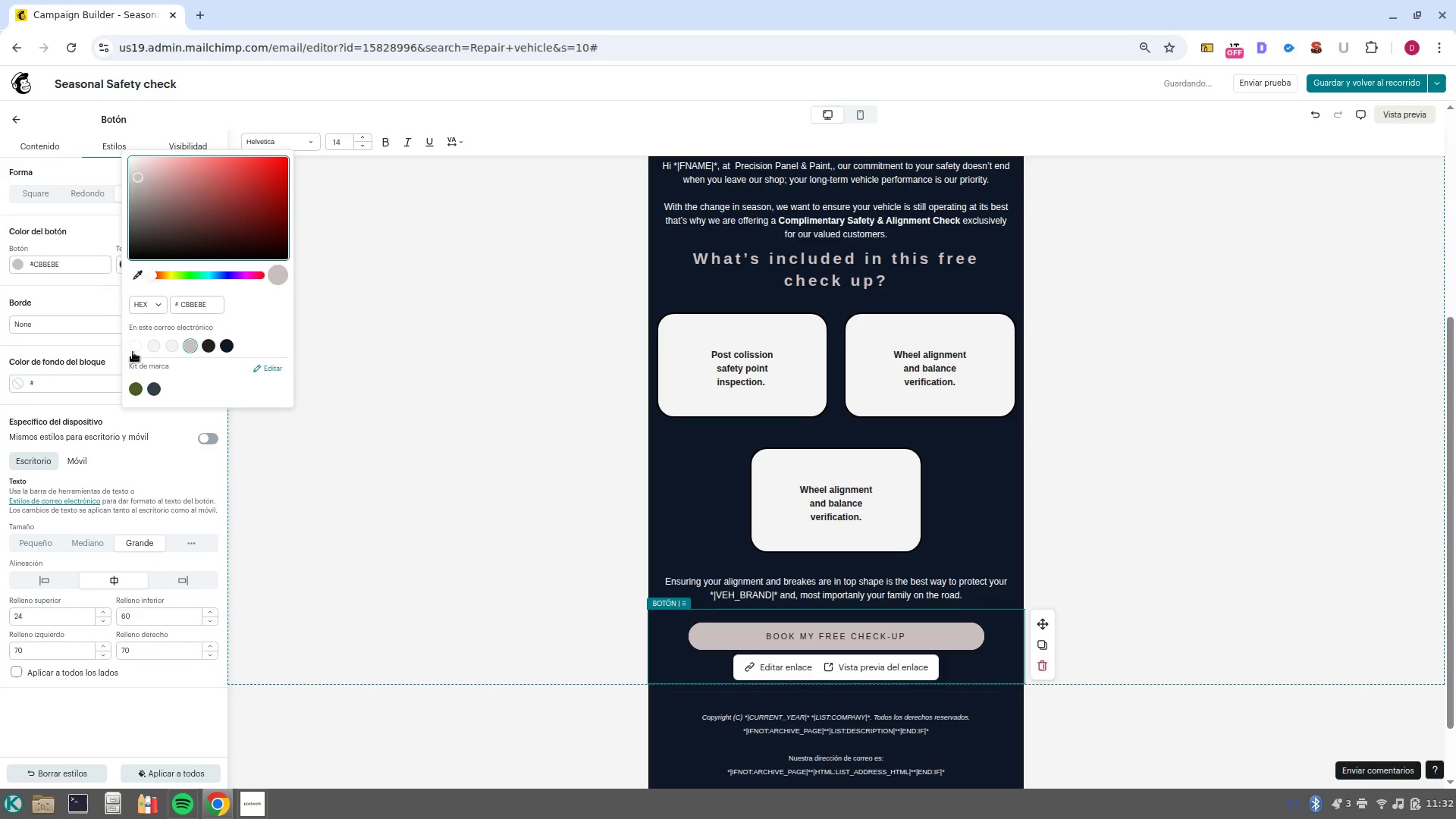 
left_click([135, 350])
 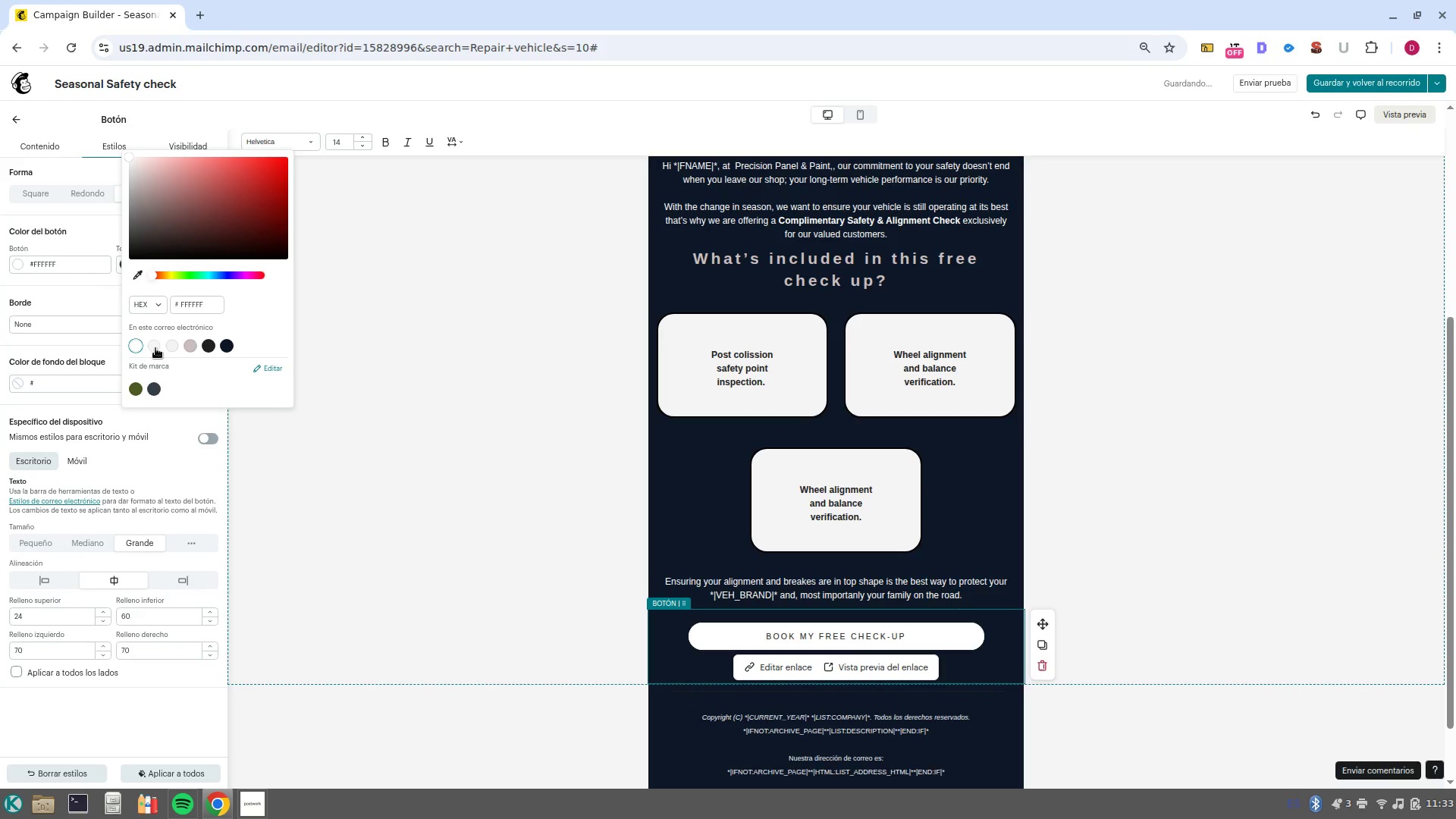 
left_click([155, 348])
 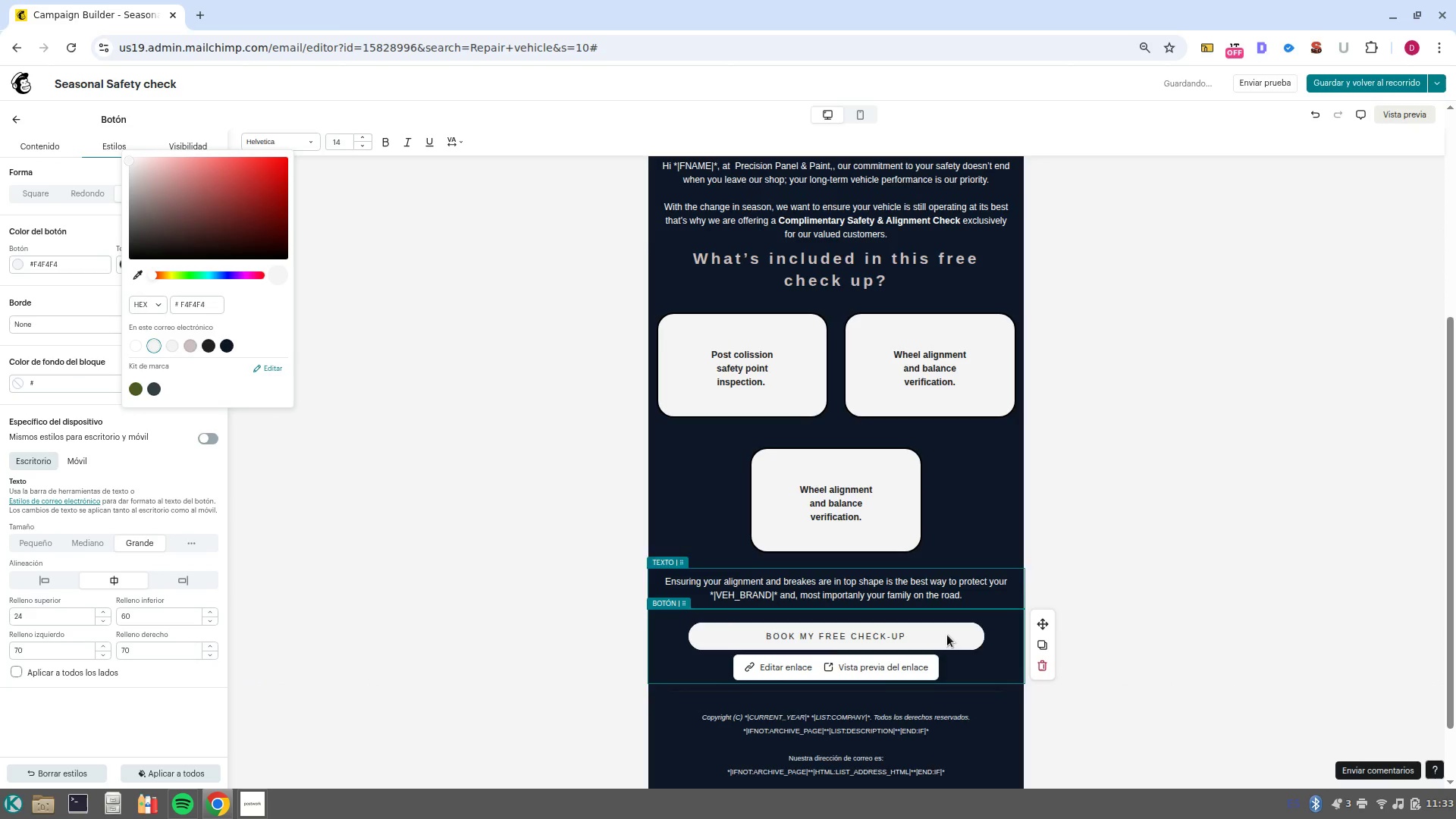 
left_click([993, 648])
 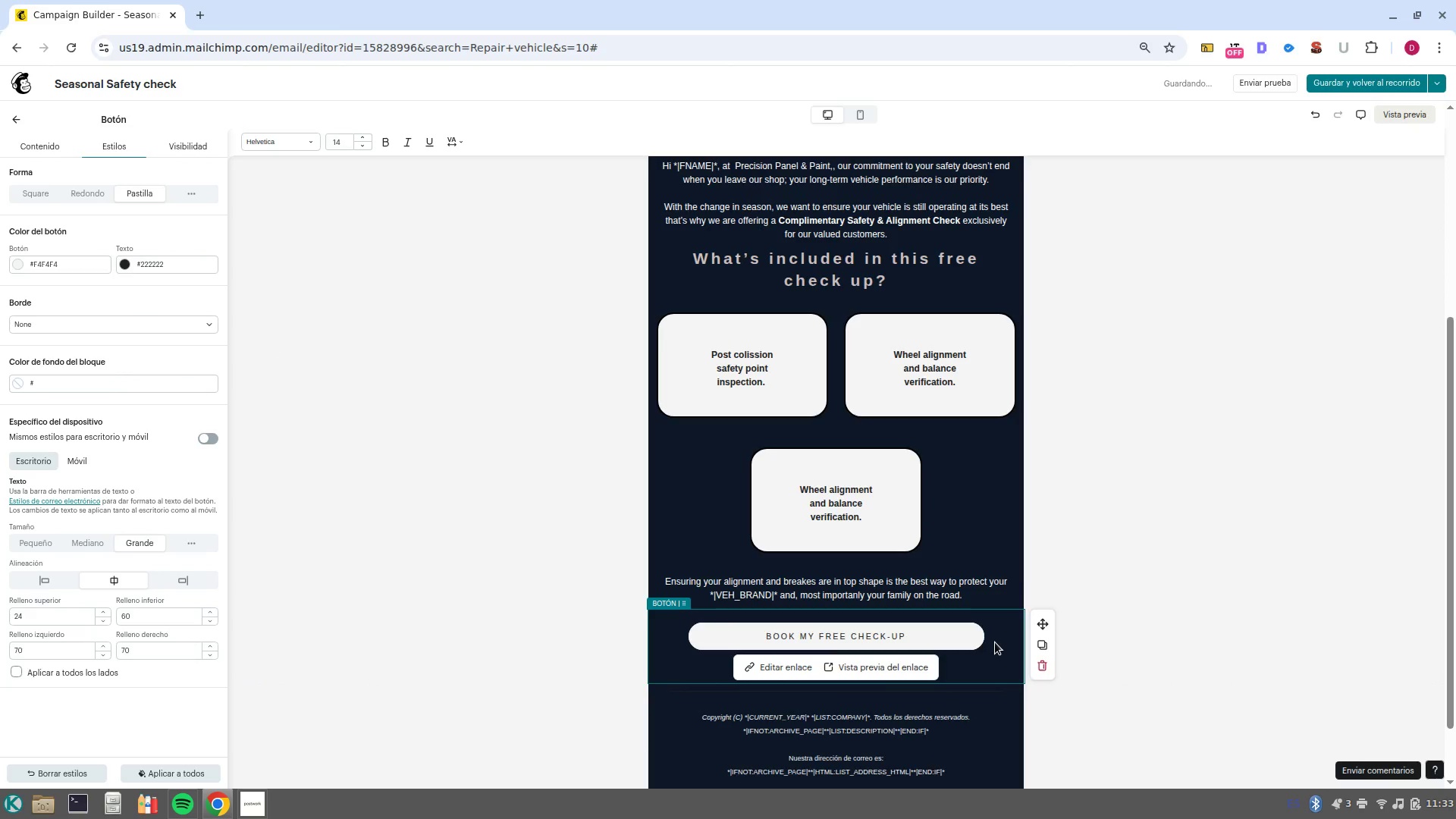 
wait(9.82)
 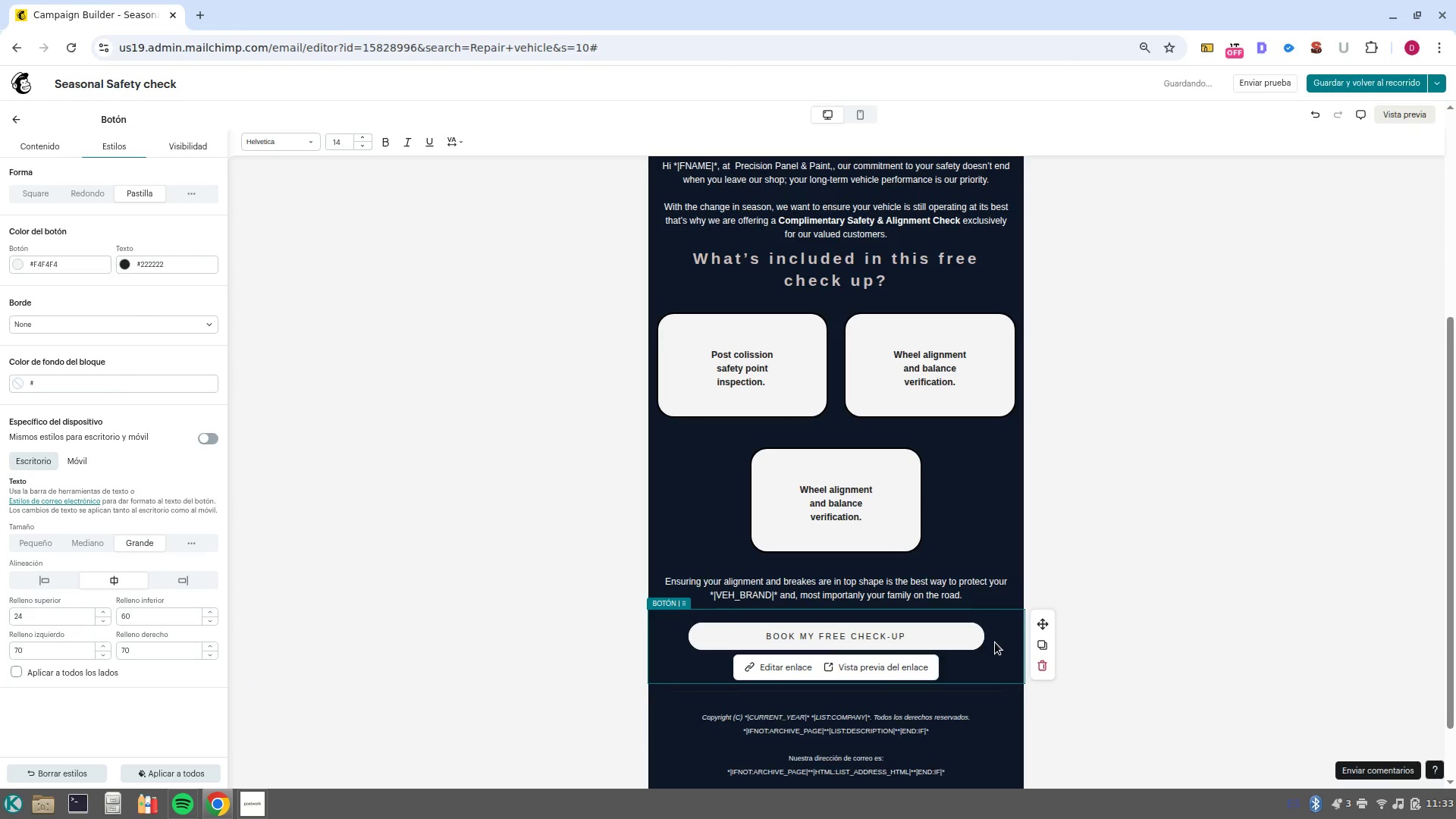 
left_click([1095, 620])
 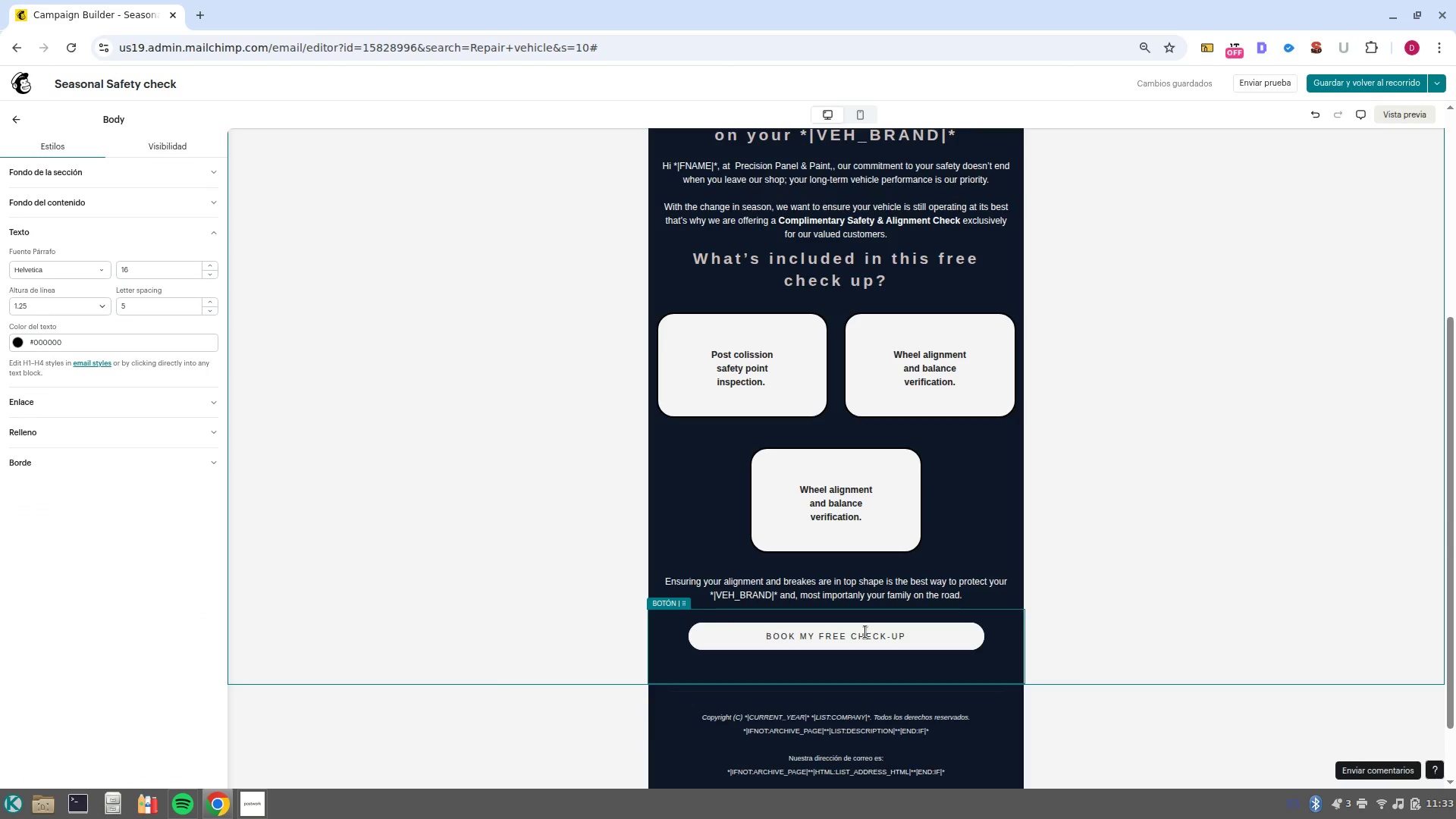 
left_click([927, 635])
 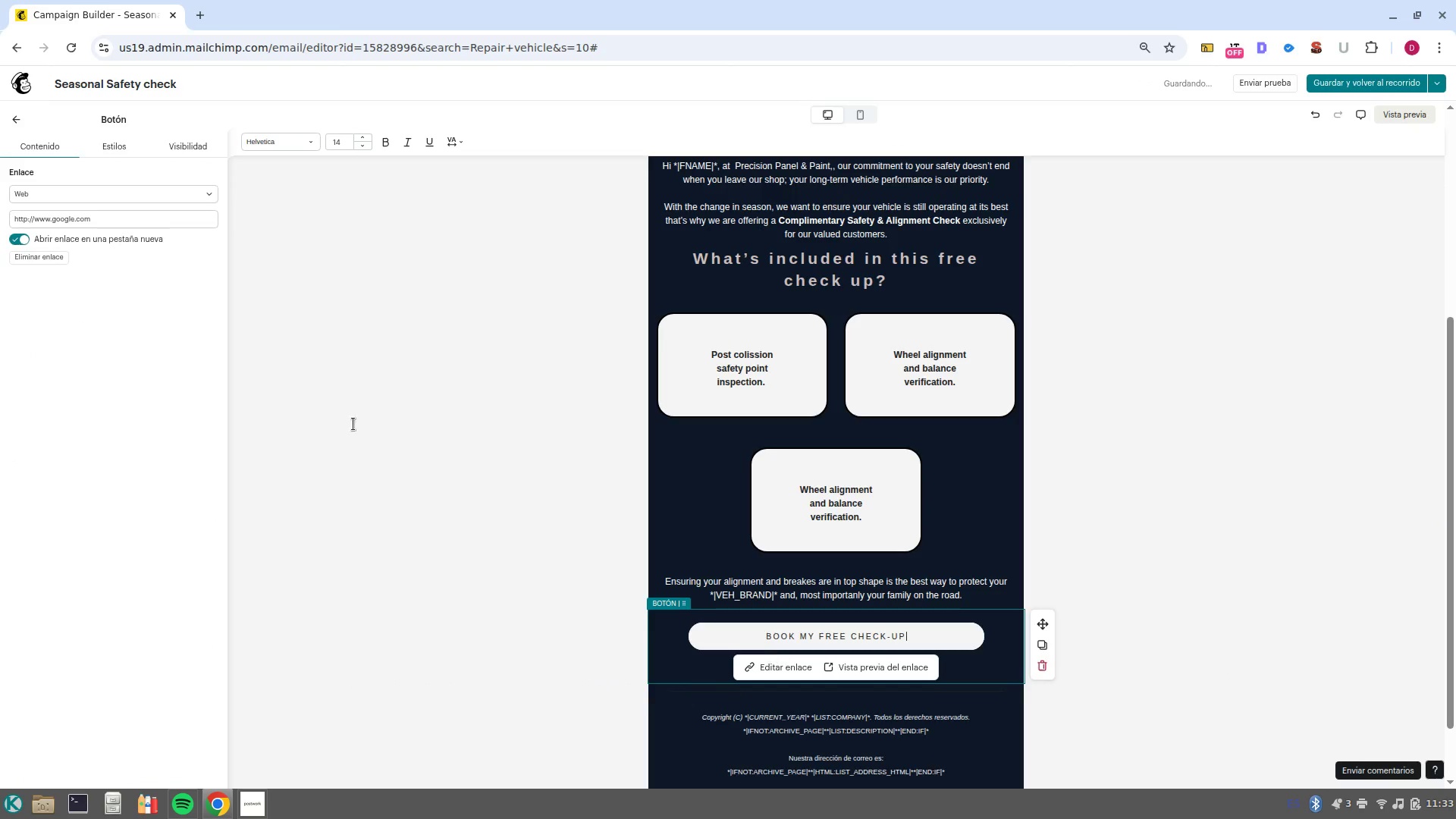 
left_click([106, 138])
 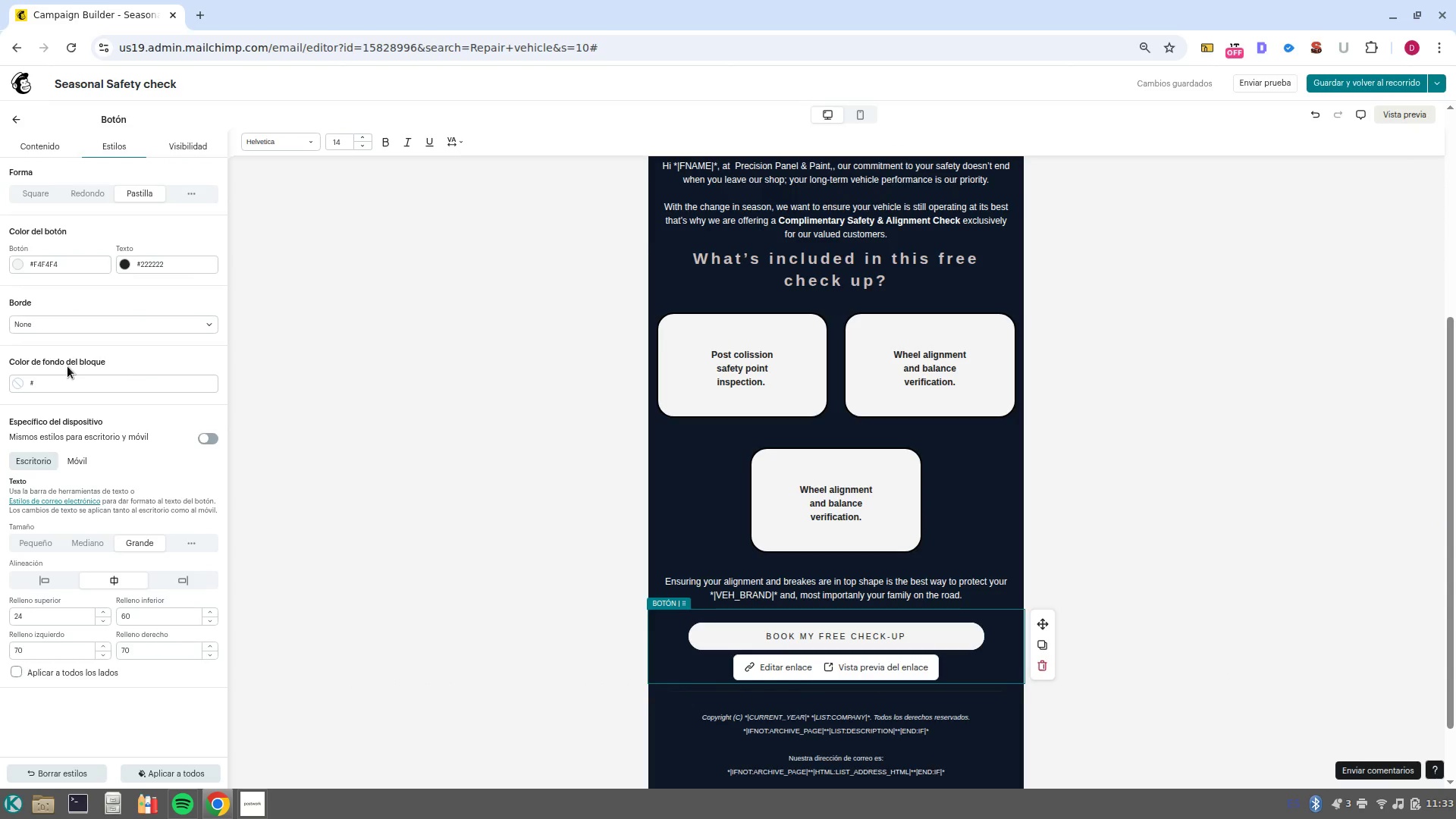 
scroll: coordinate [184, 522], scroll_direction: down, amount: 2.0
 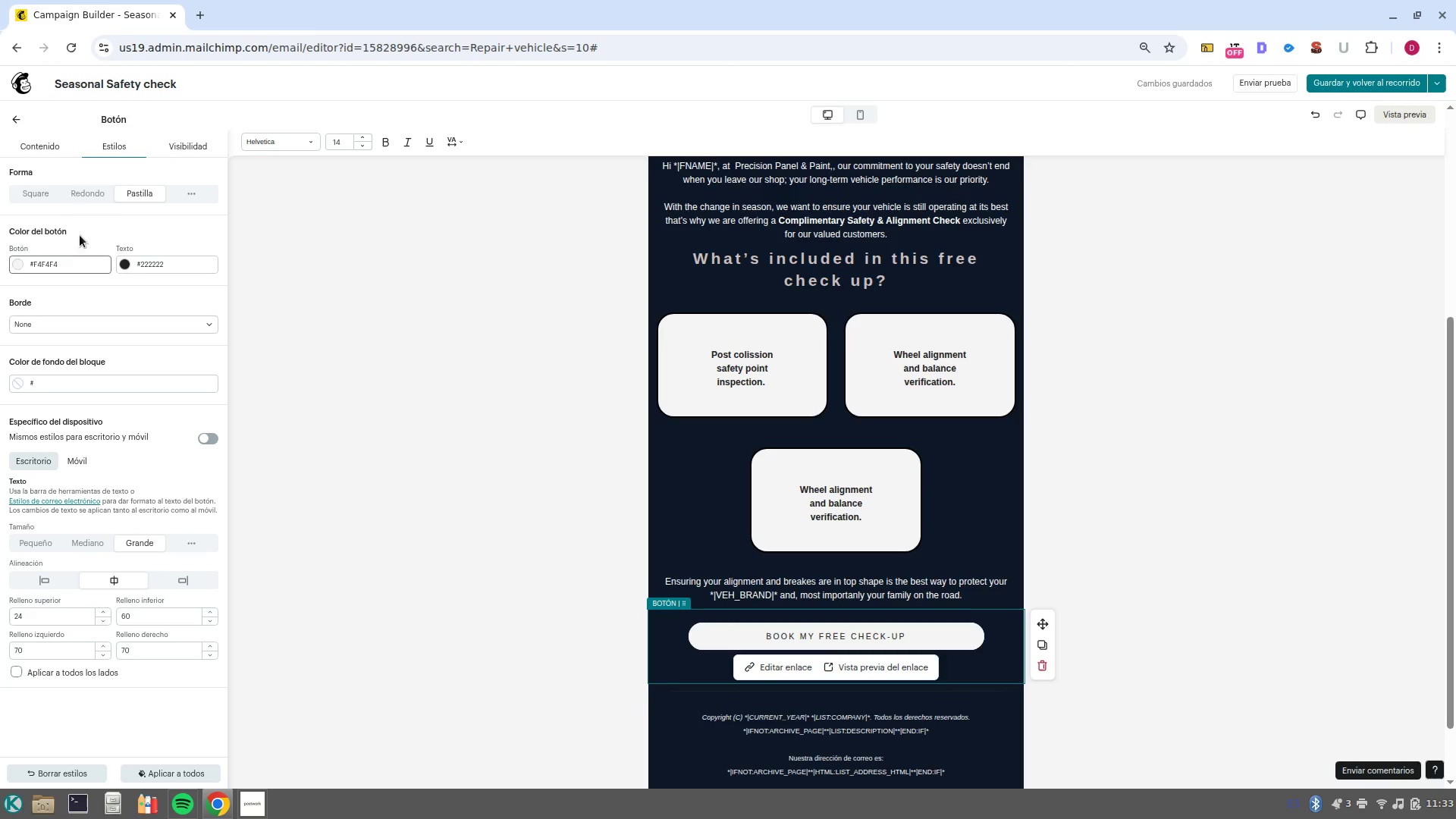 
left_click([31, 199])
 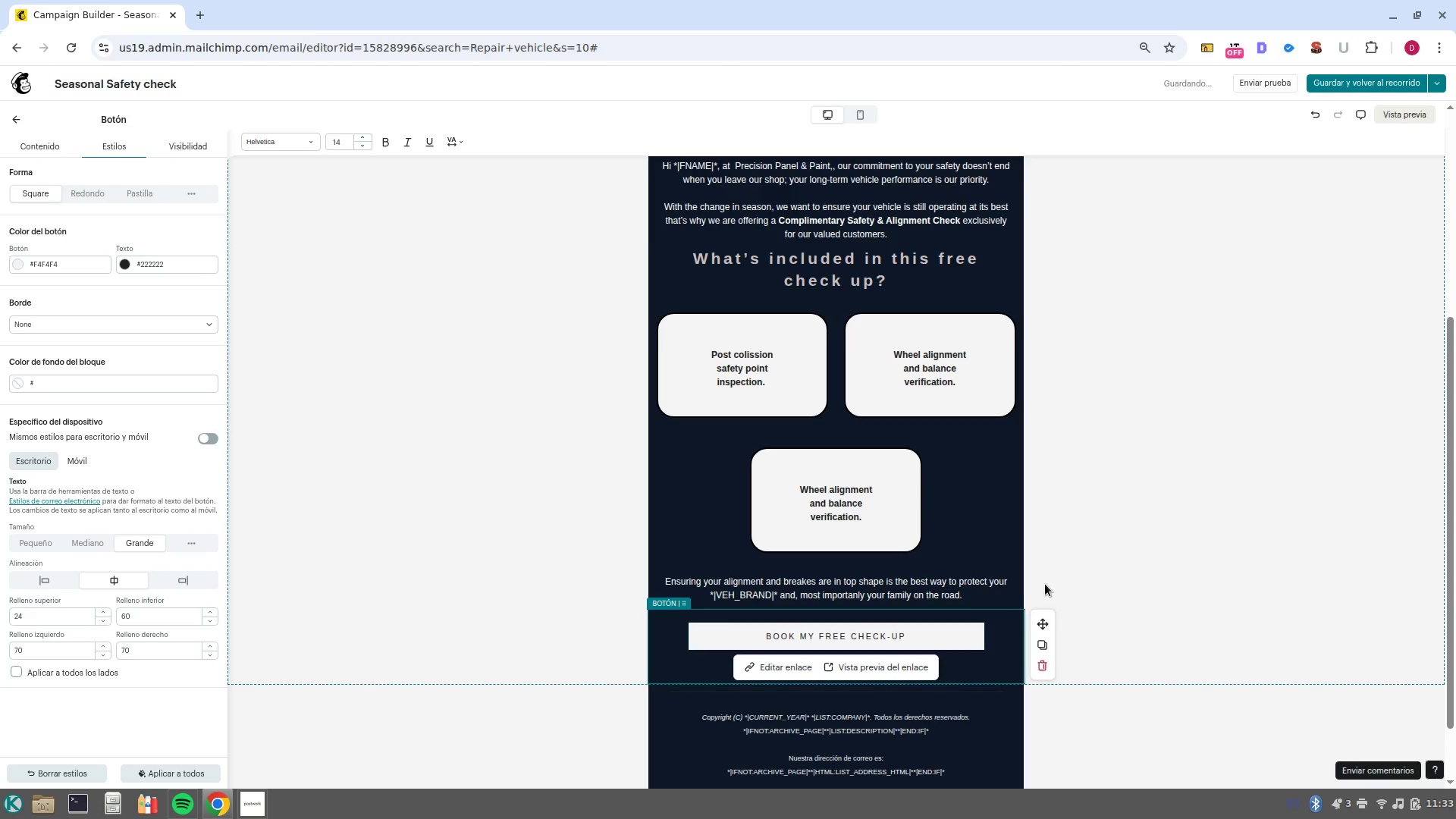 
scroll: coordinate [947, 566], scroll_direction: up, amount: 3.0
 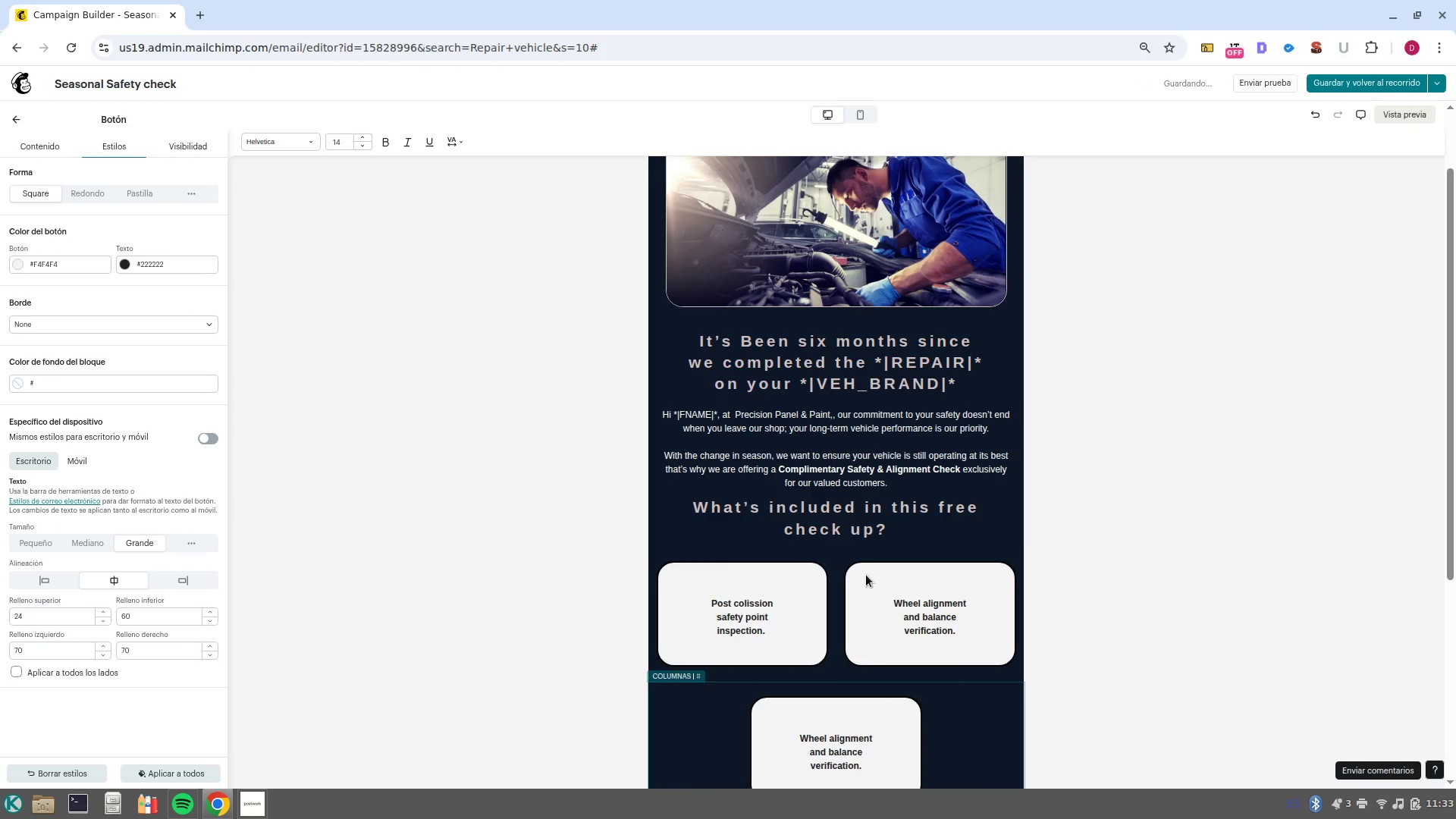 
scroll: coordinate [846, 573], scroll_direction: down, amount: 2.0
 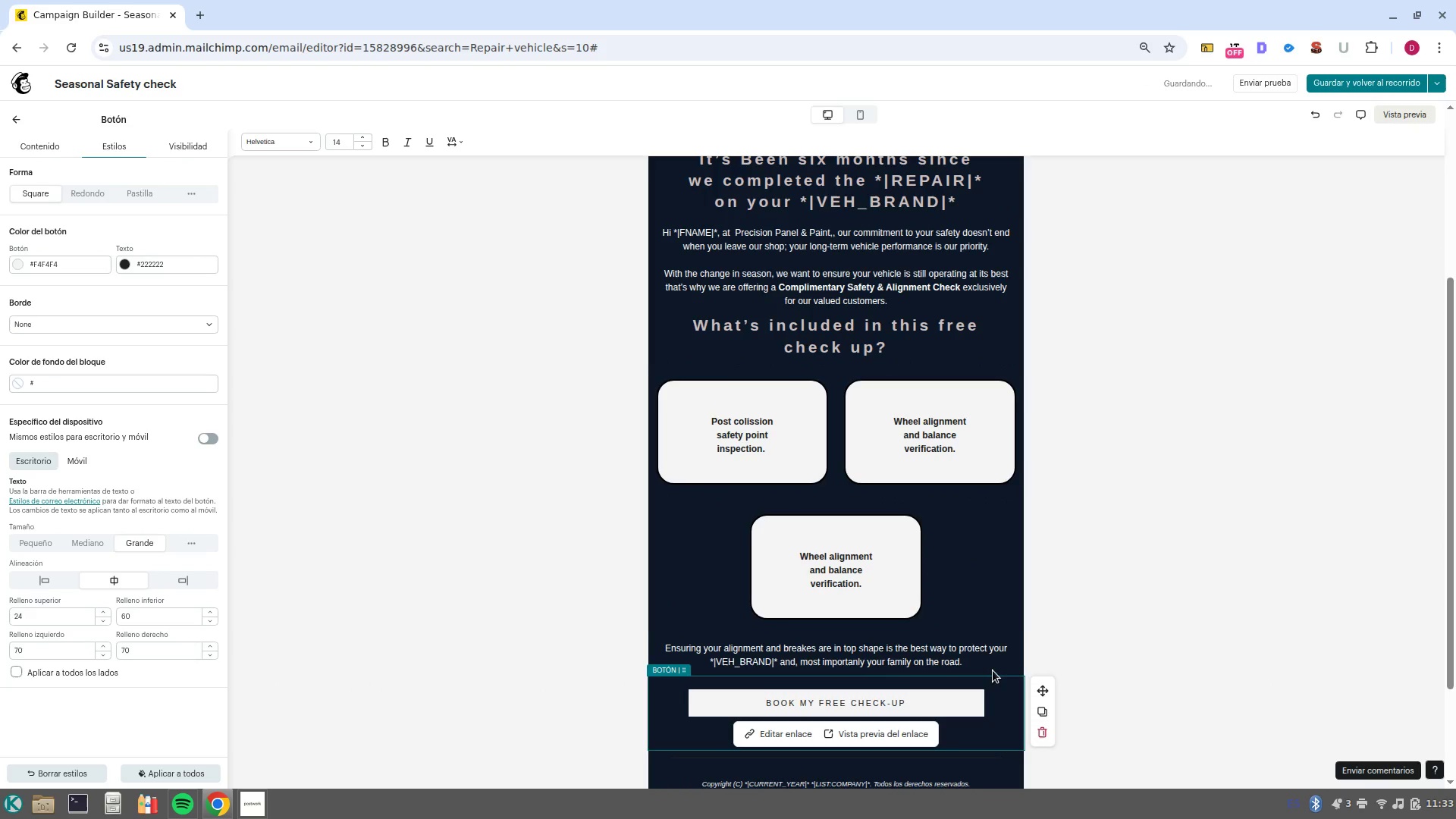 
left_click([990, 667])
 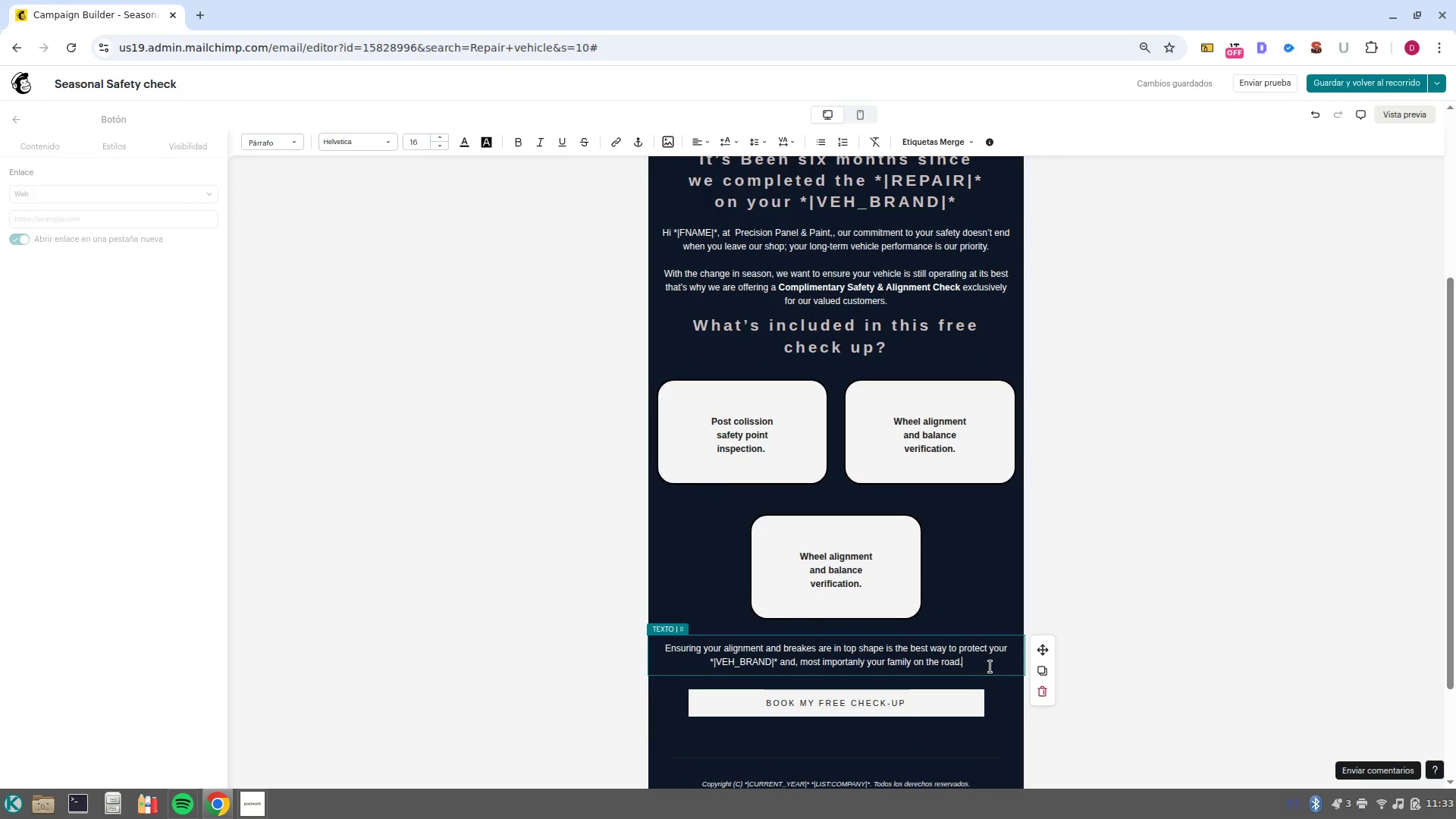 
key(NumpadEnter)
 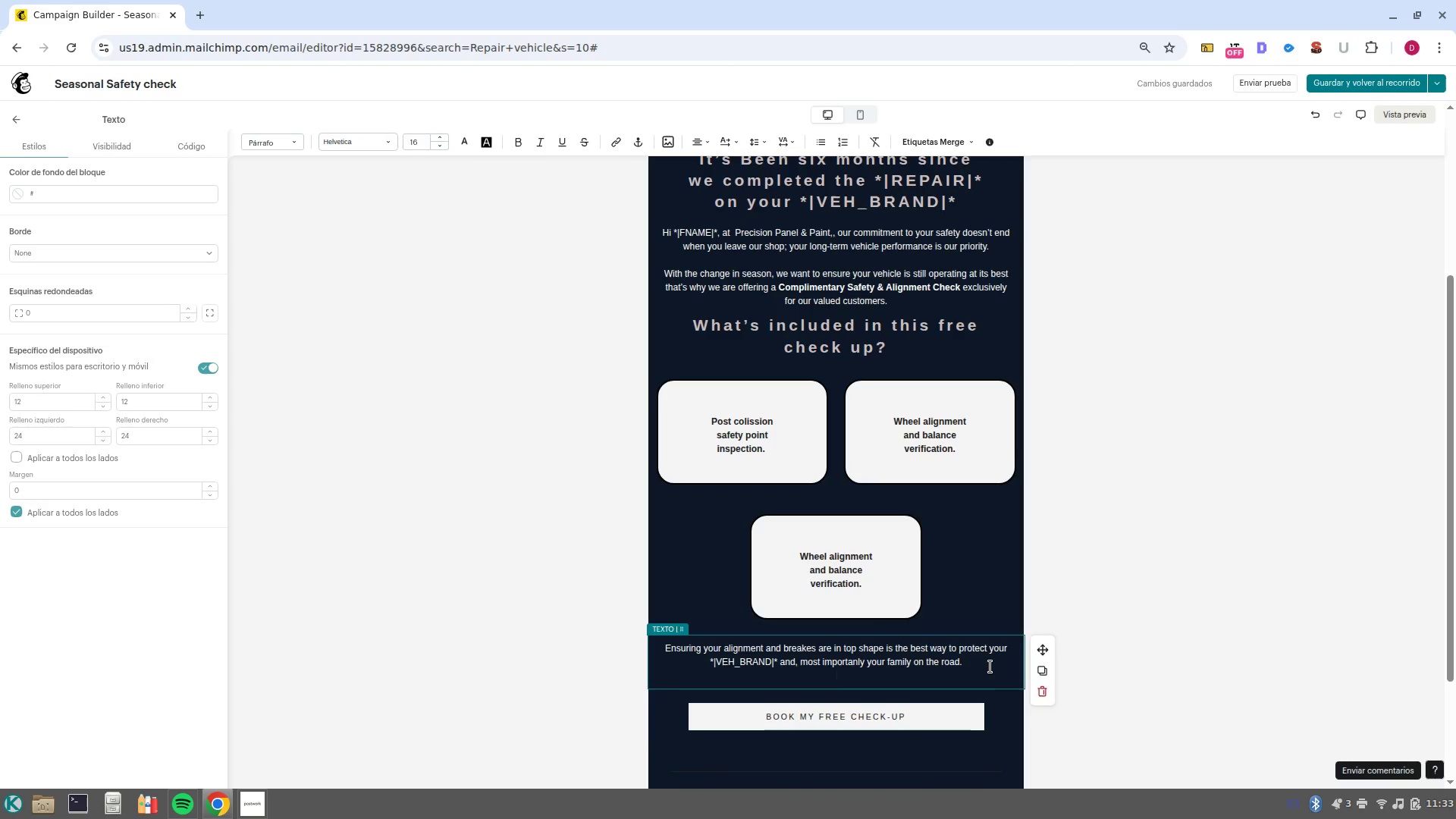 
key(NumpadEnter)
 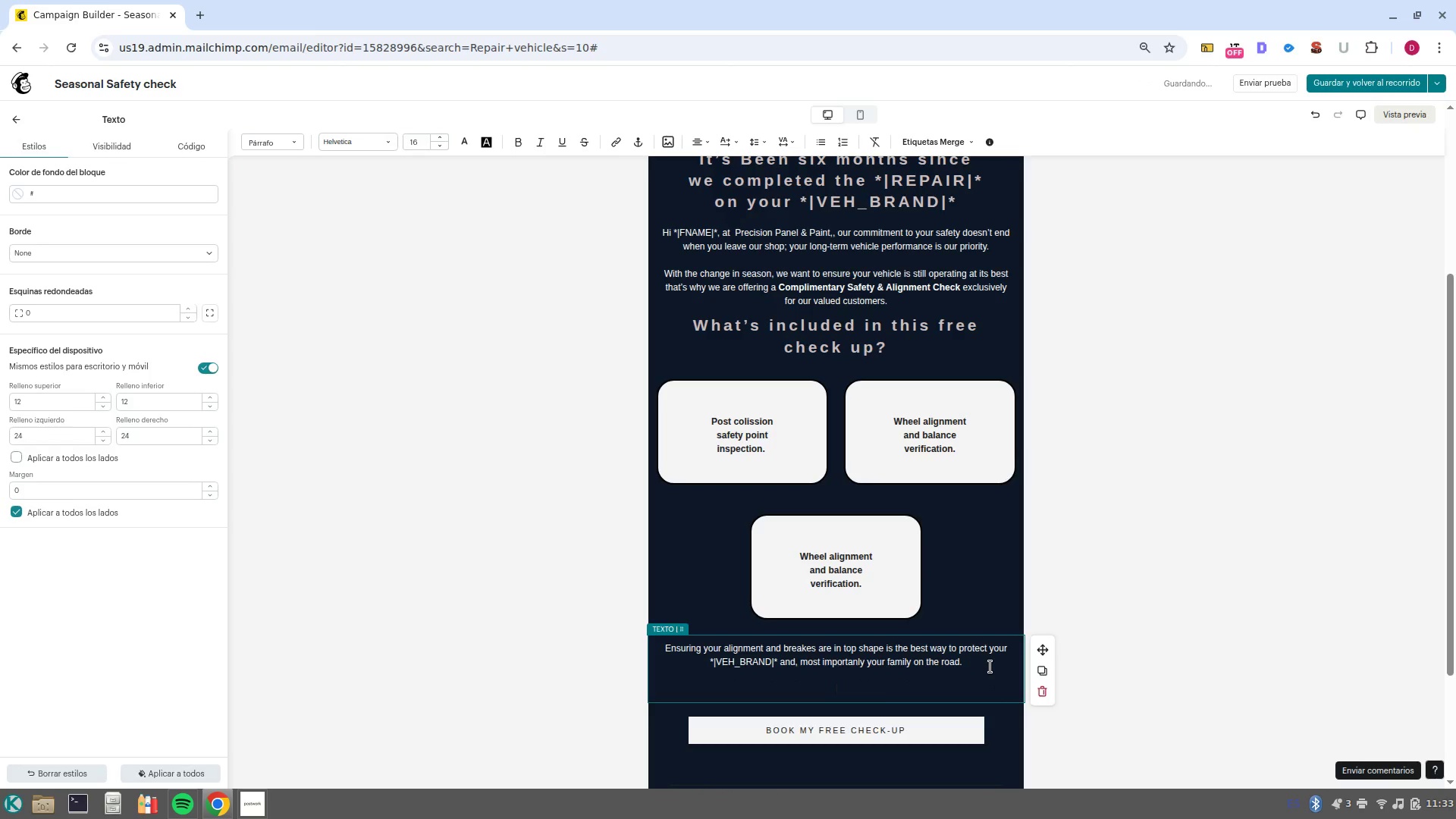 
key(Control+B)
 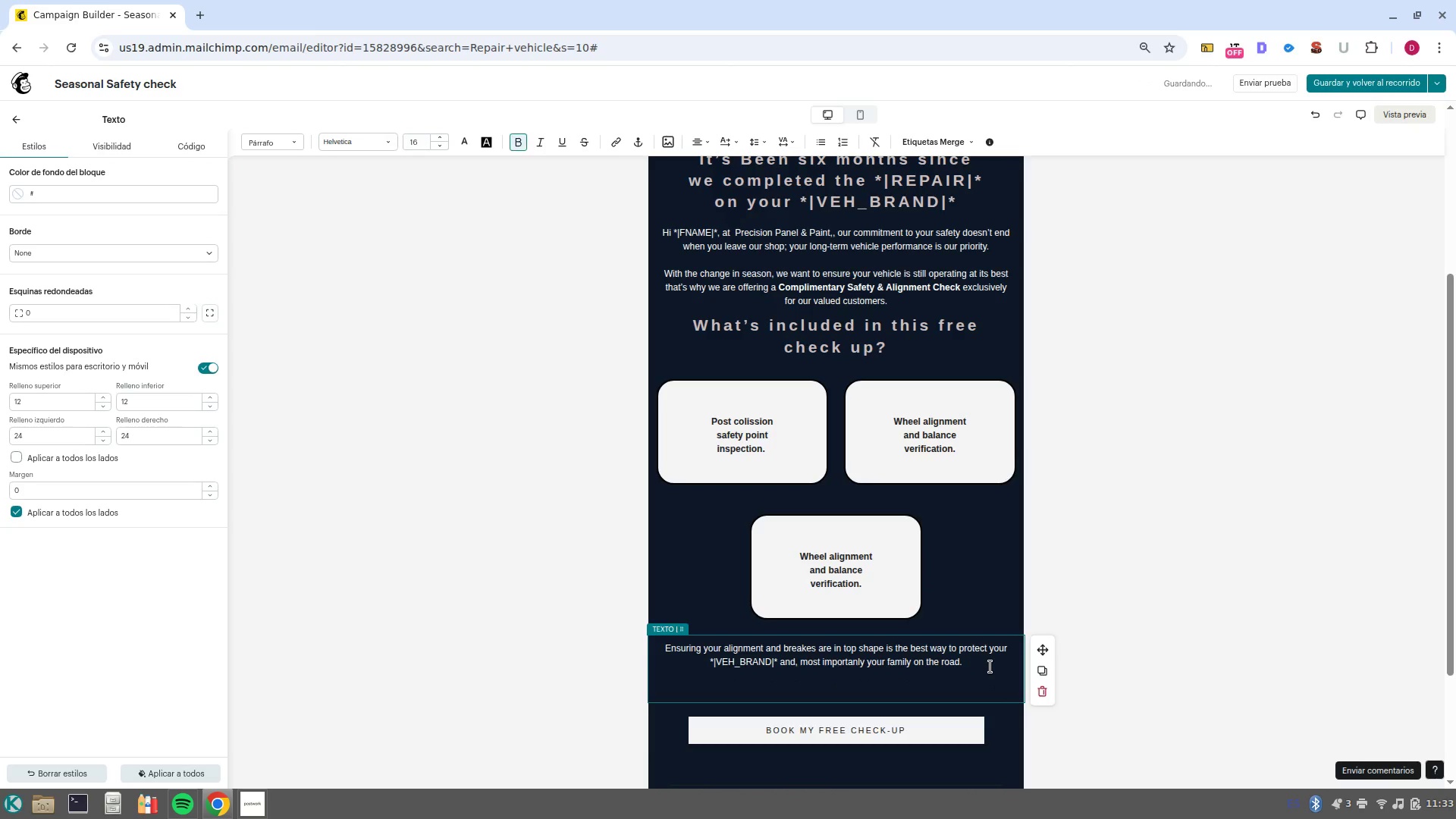 
type(Best regards, )
 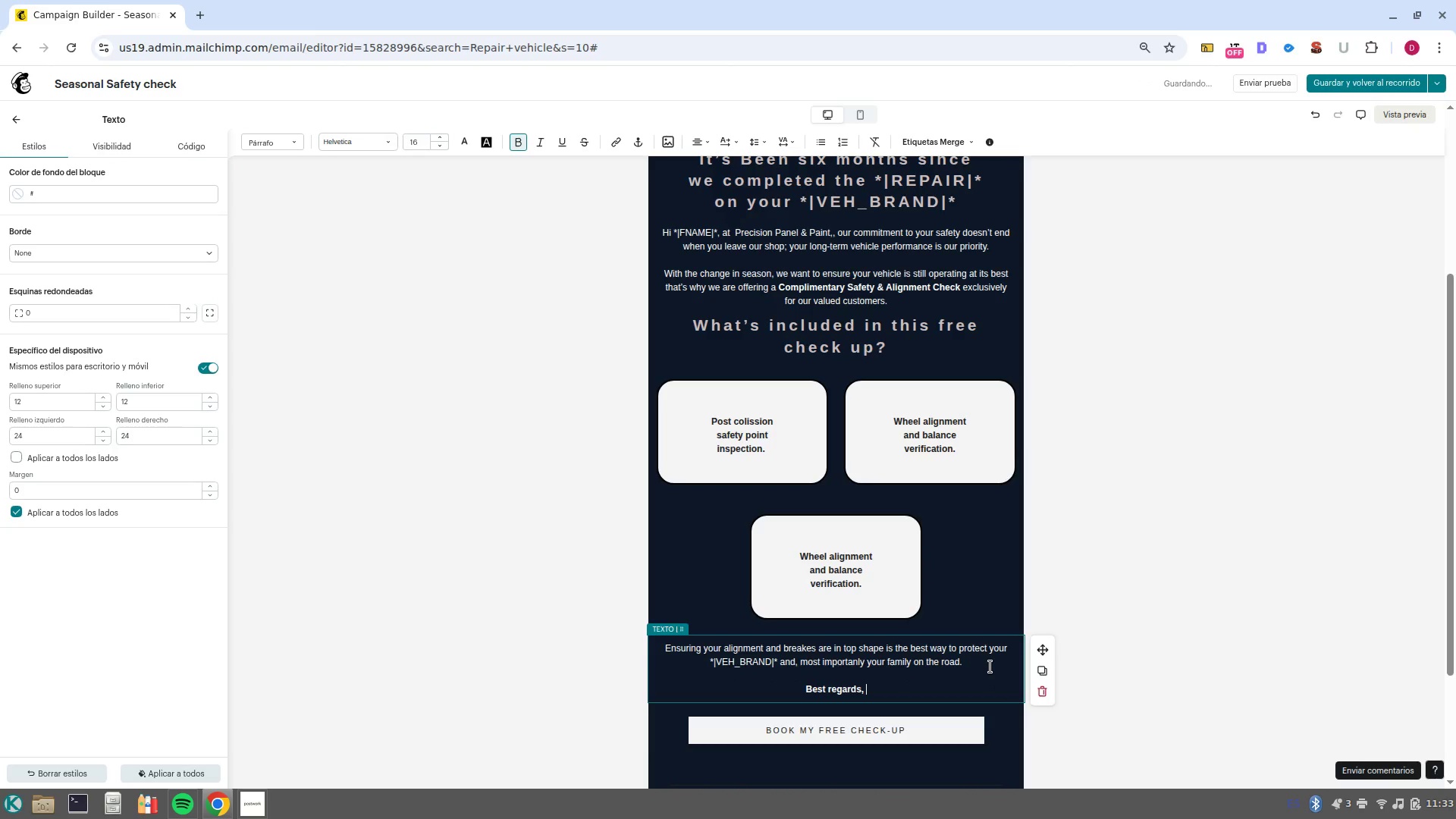 
key(Enter)
 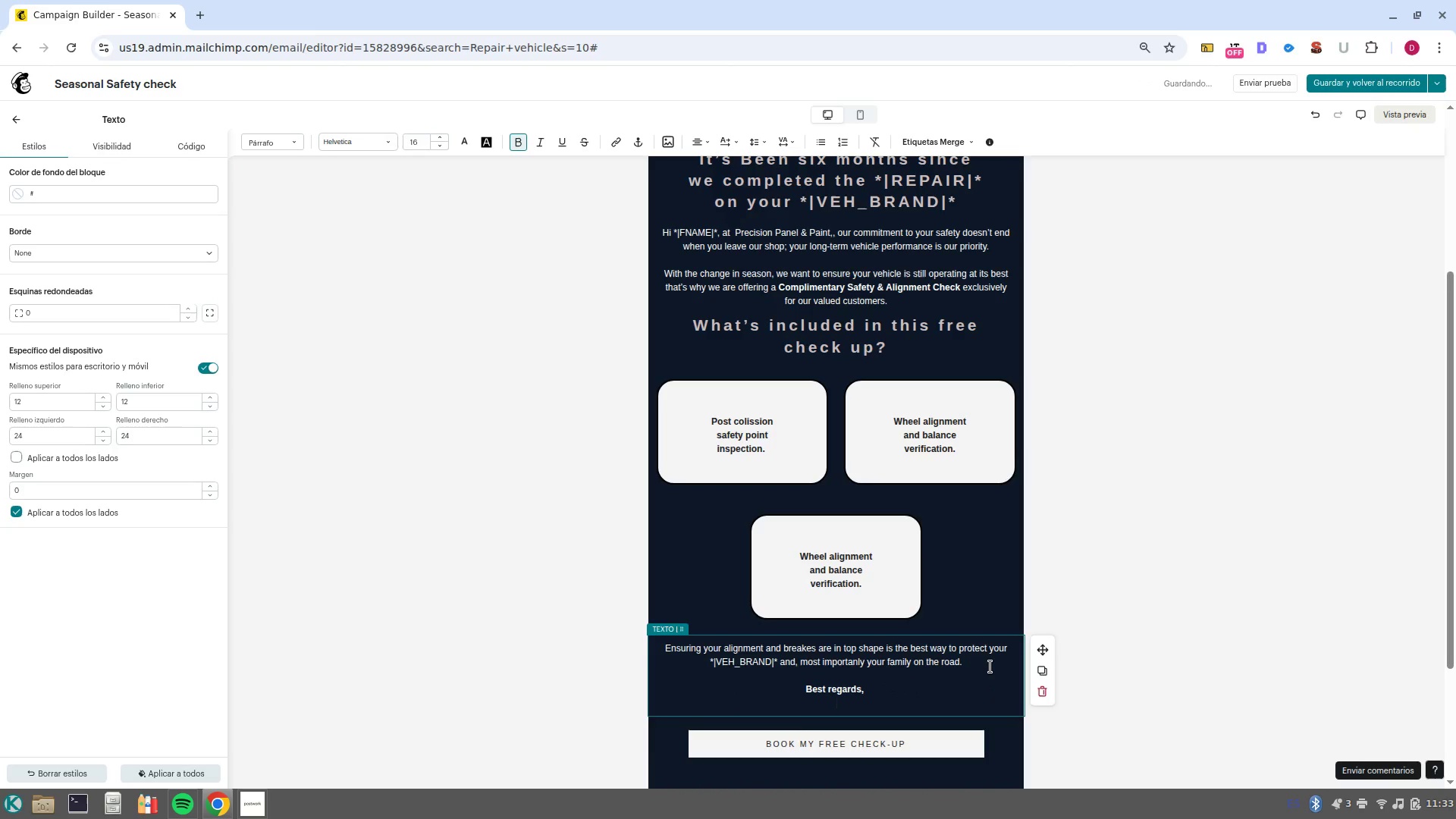 
type(The Prec)
key(Backspace)
key(Backspace)
key(Backspace)
key(Backspace)
 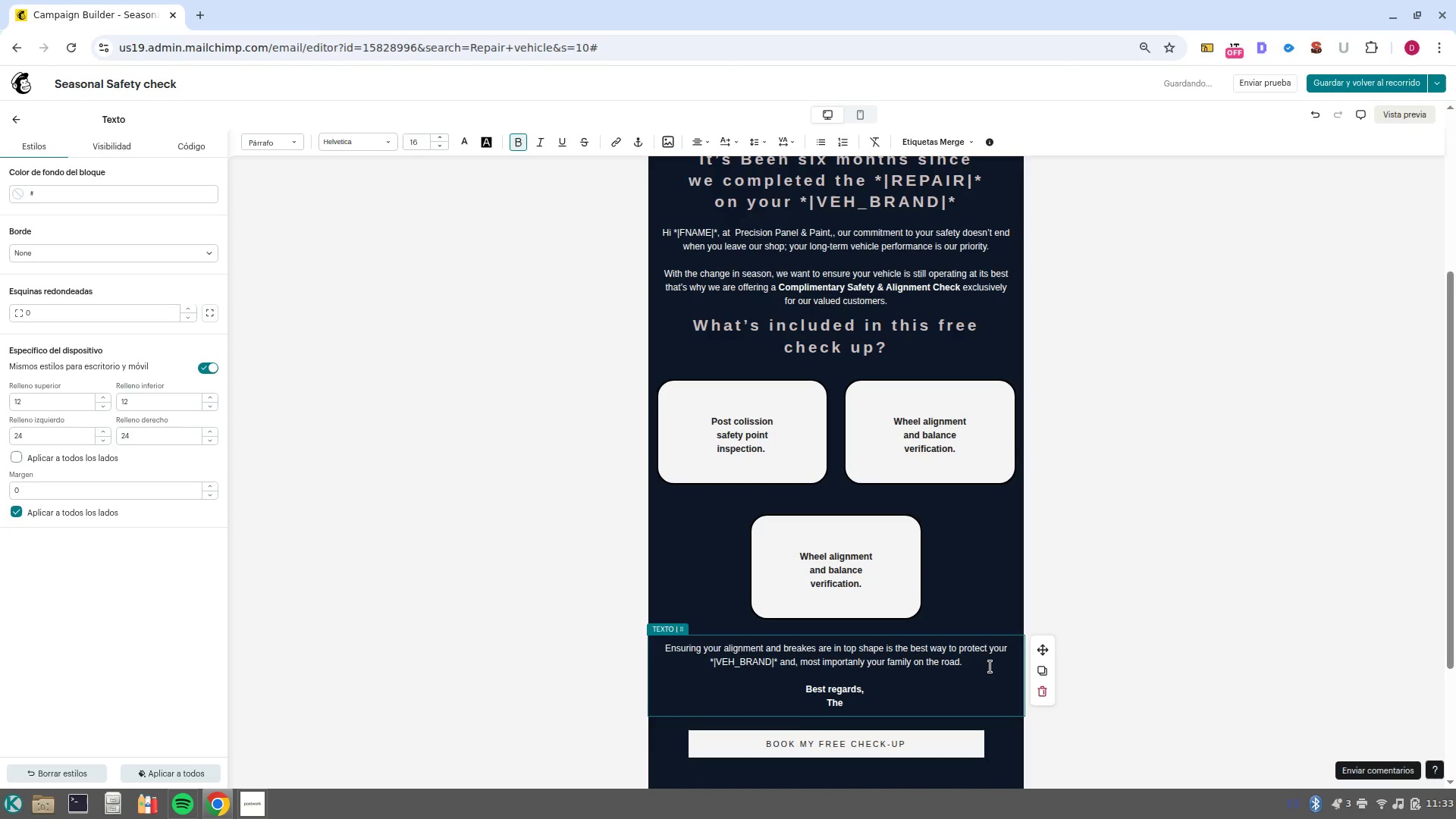 
key(Control+Shift+V)
 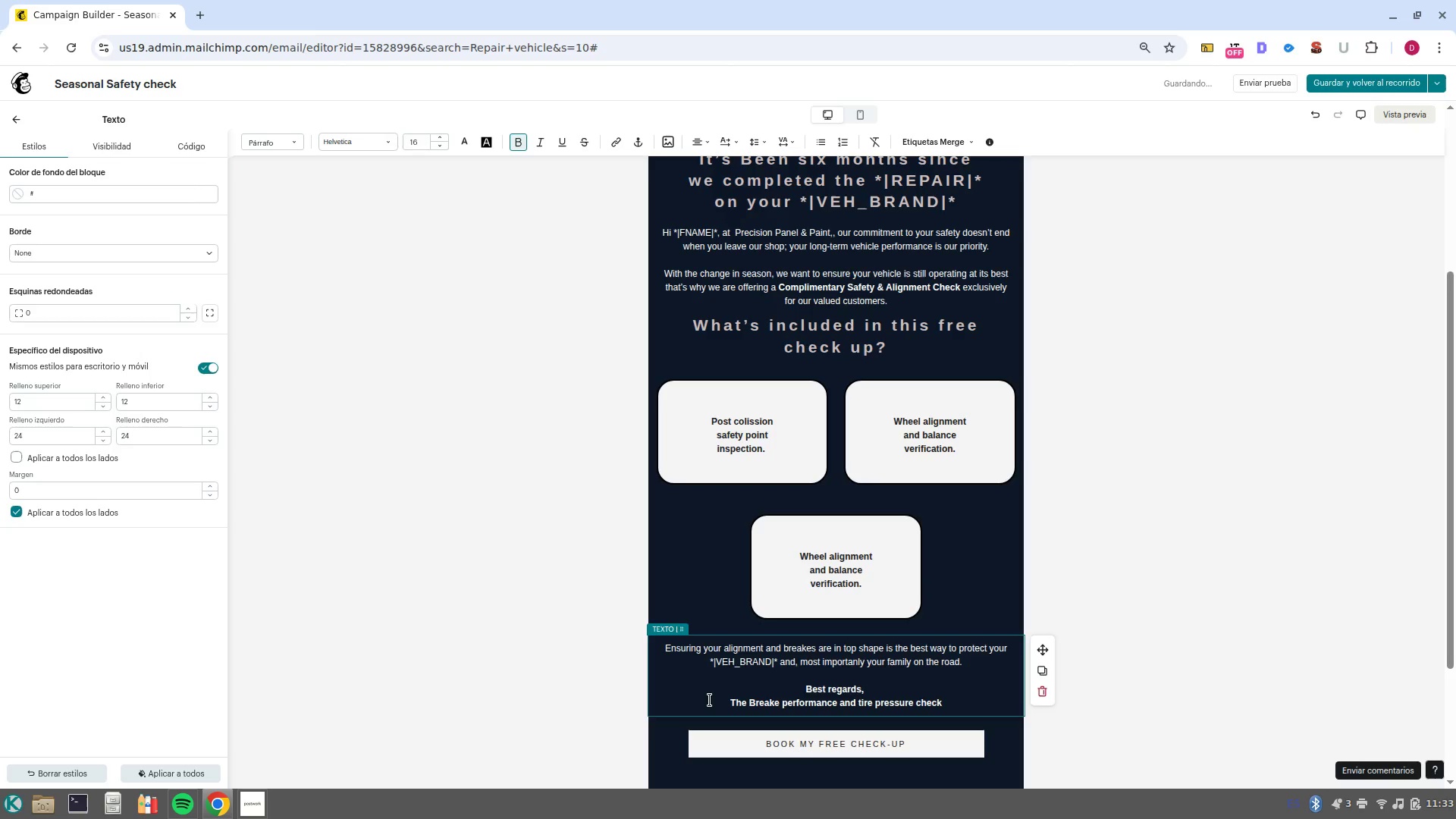 
key(Control+Z)
 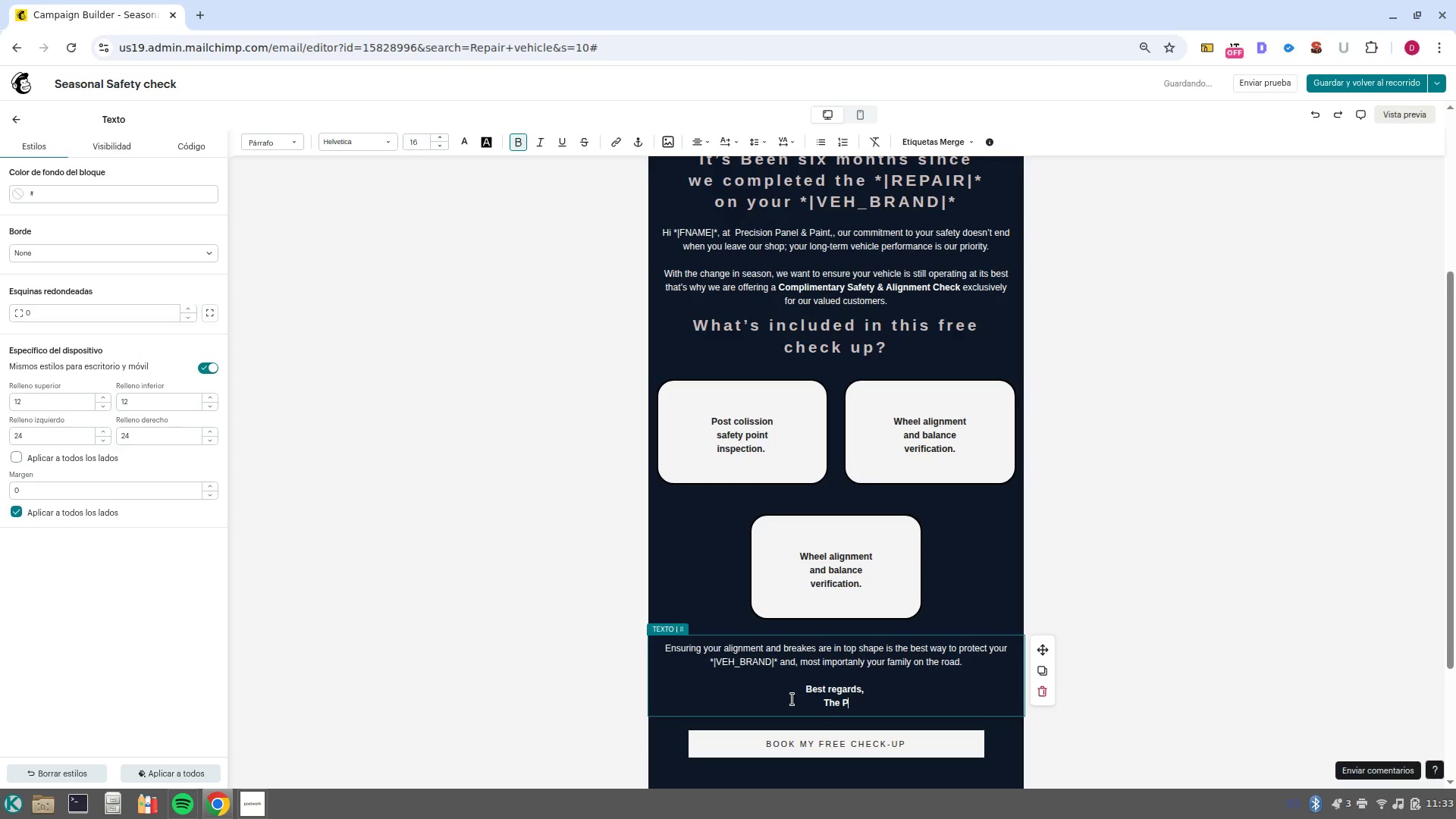 
type(recision Panel ^ Paint Team)
 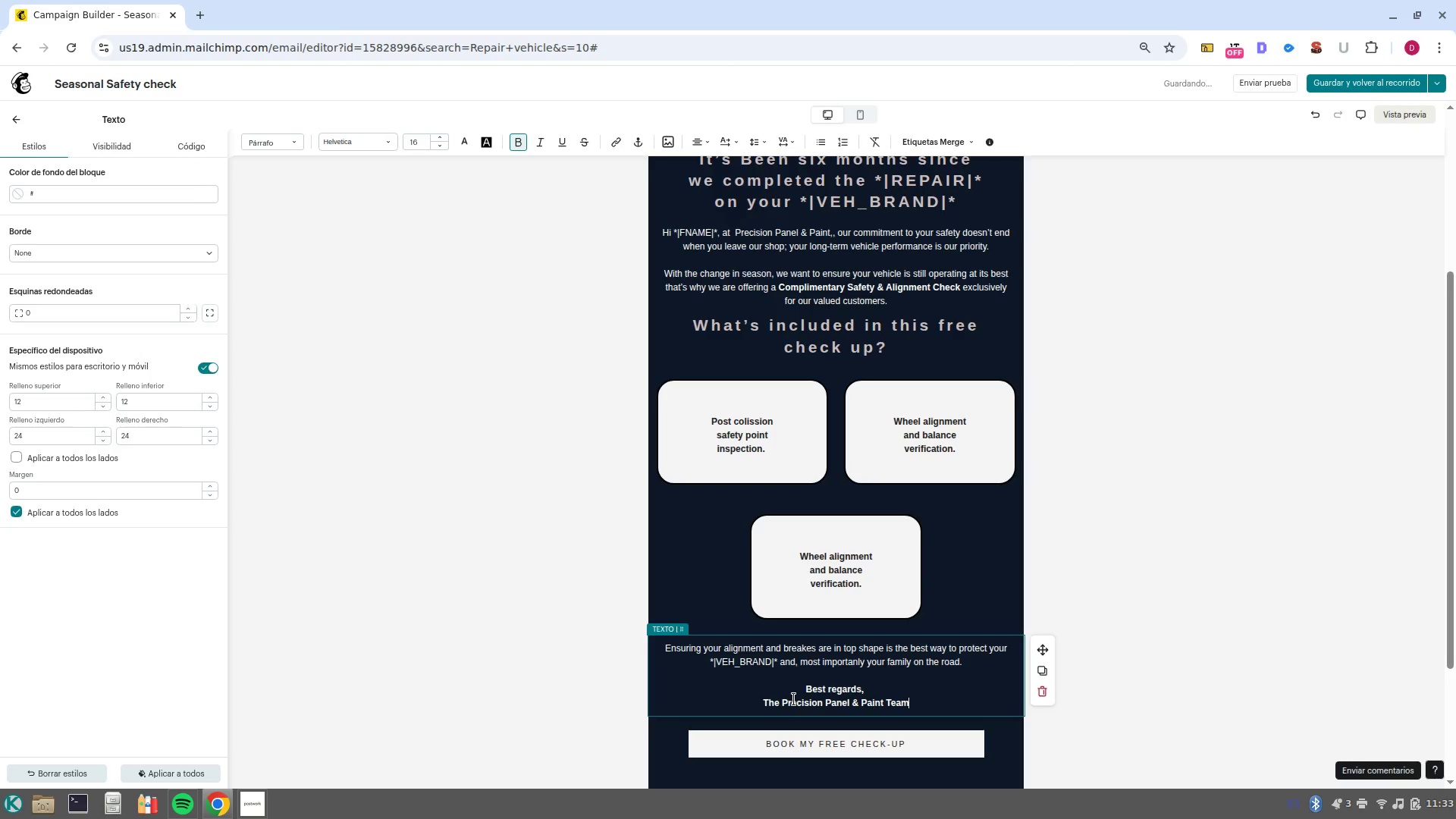 
left_click_drag(start_coordinate=[929, 704], to_coordinate=[738, 679])
 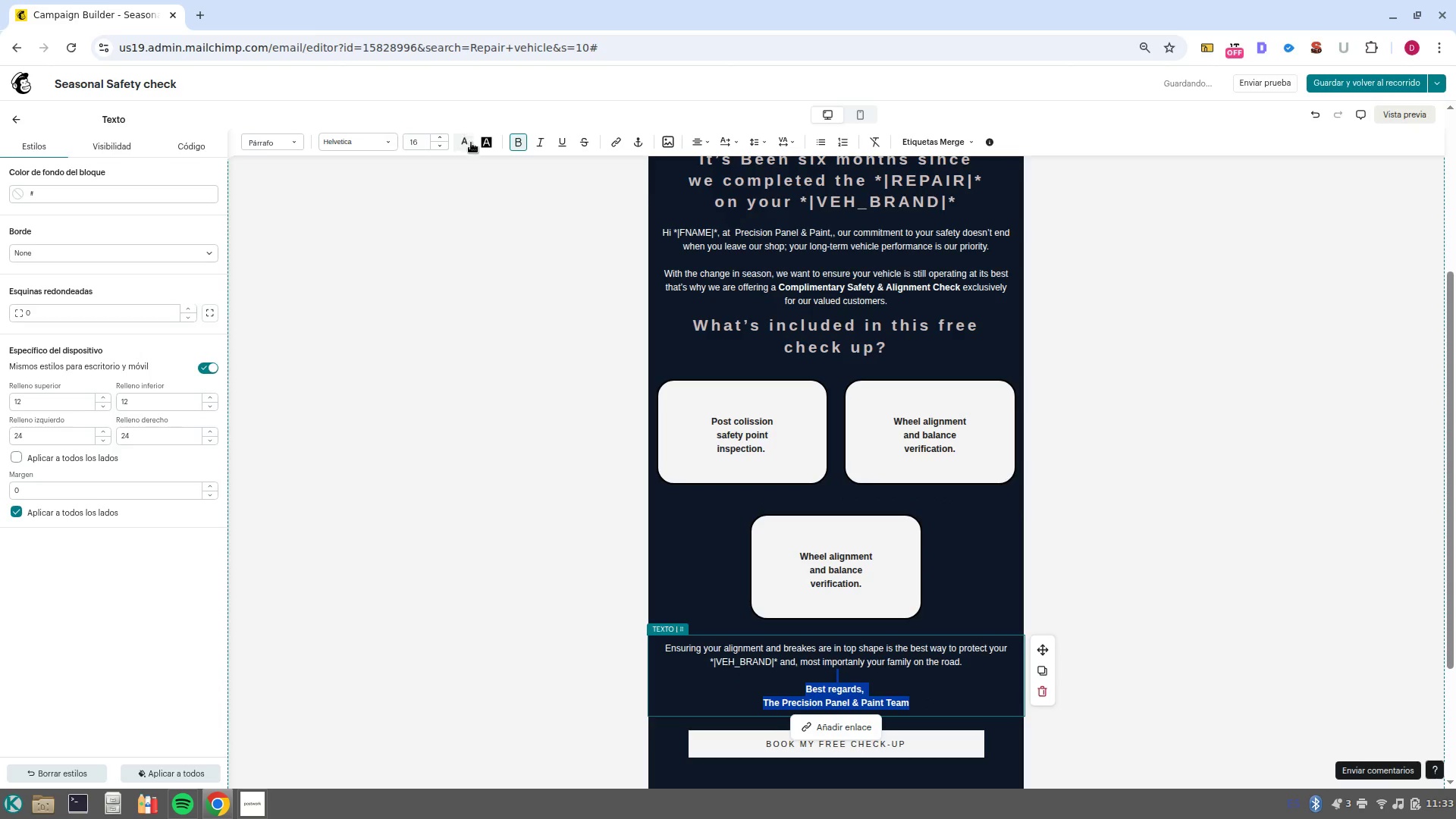 
left_click([538, 147])
 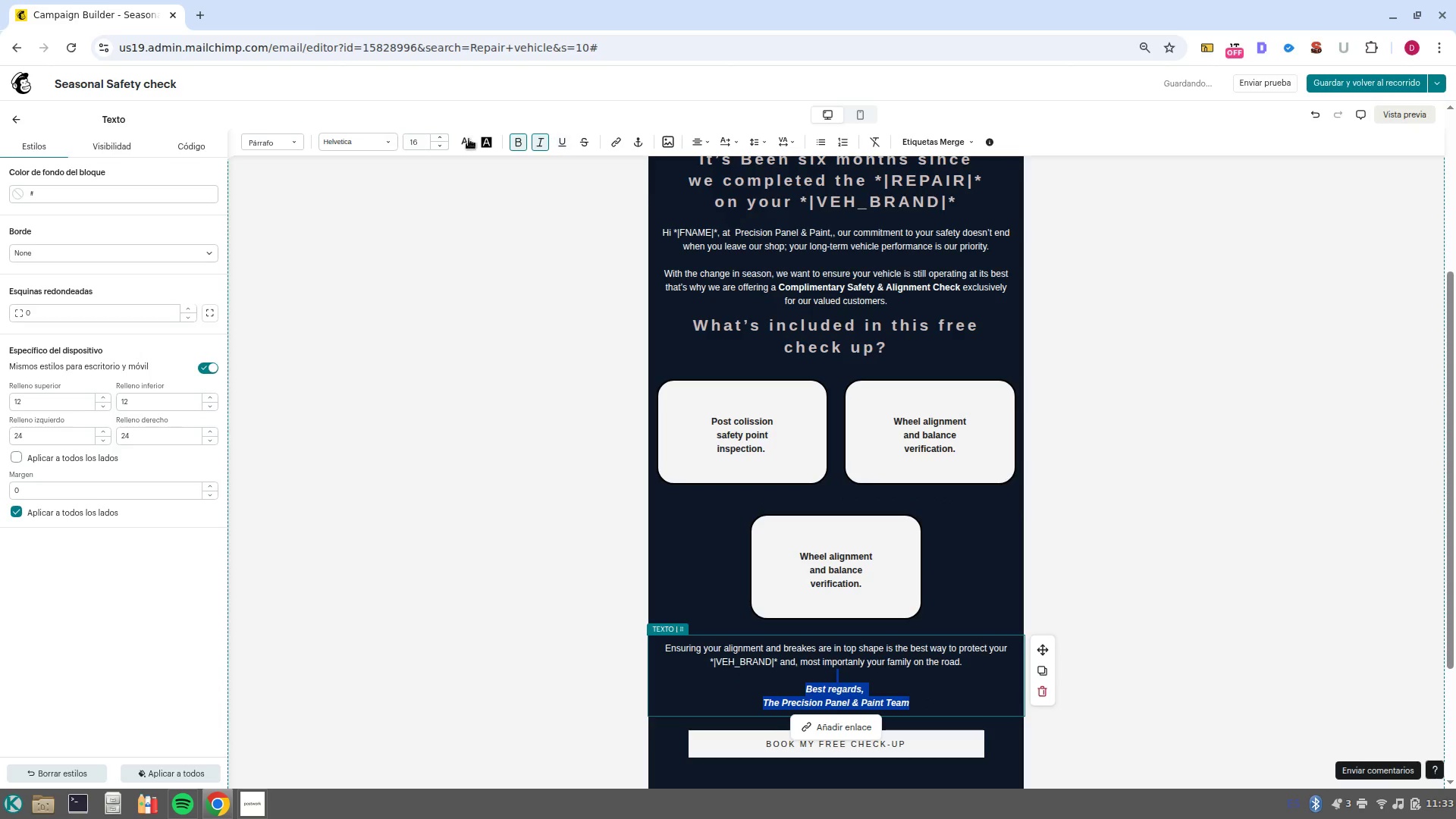 
left_click([377, 143])
 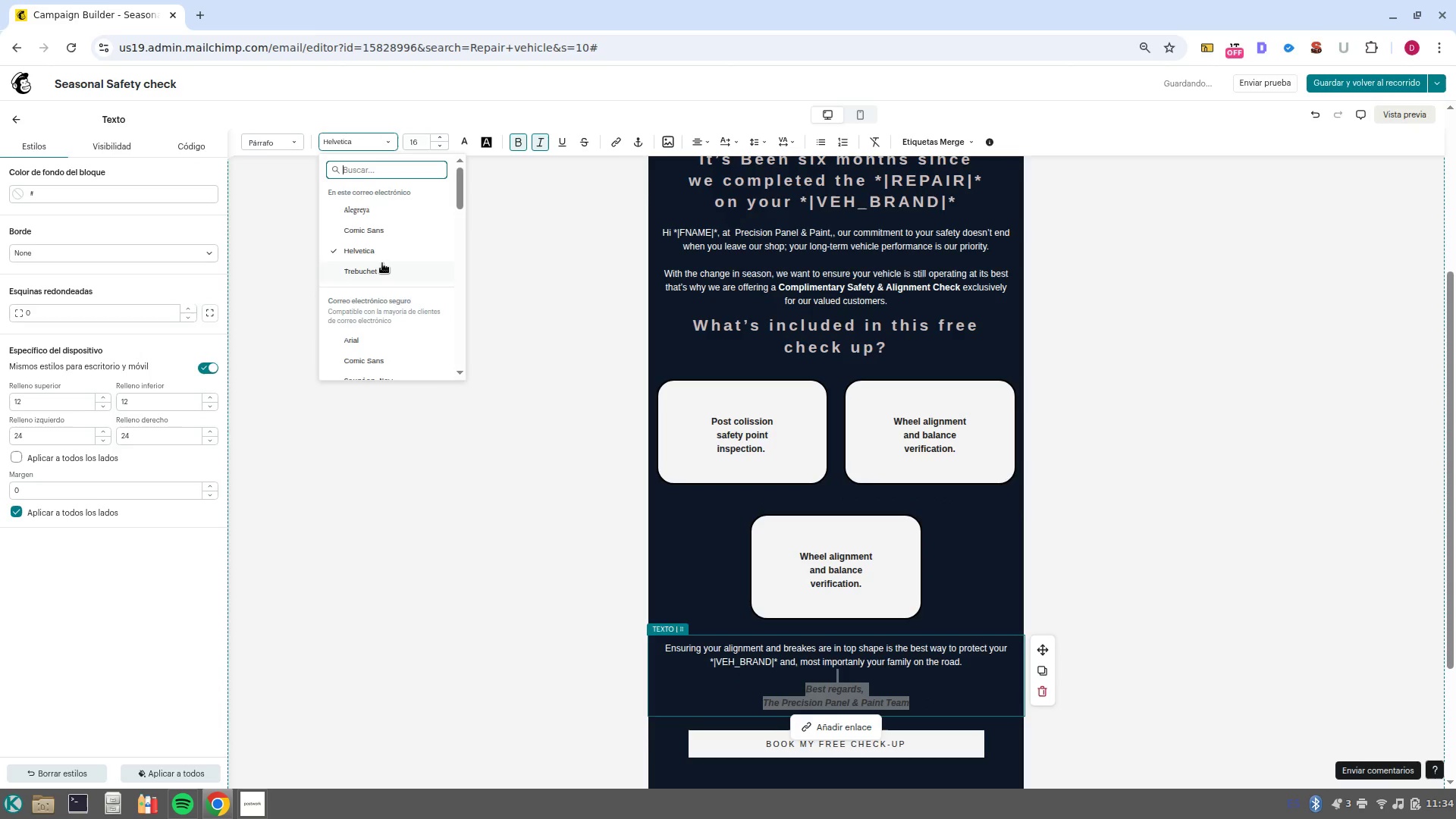 
left_click([374, 253])
 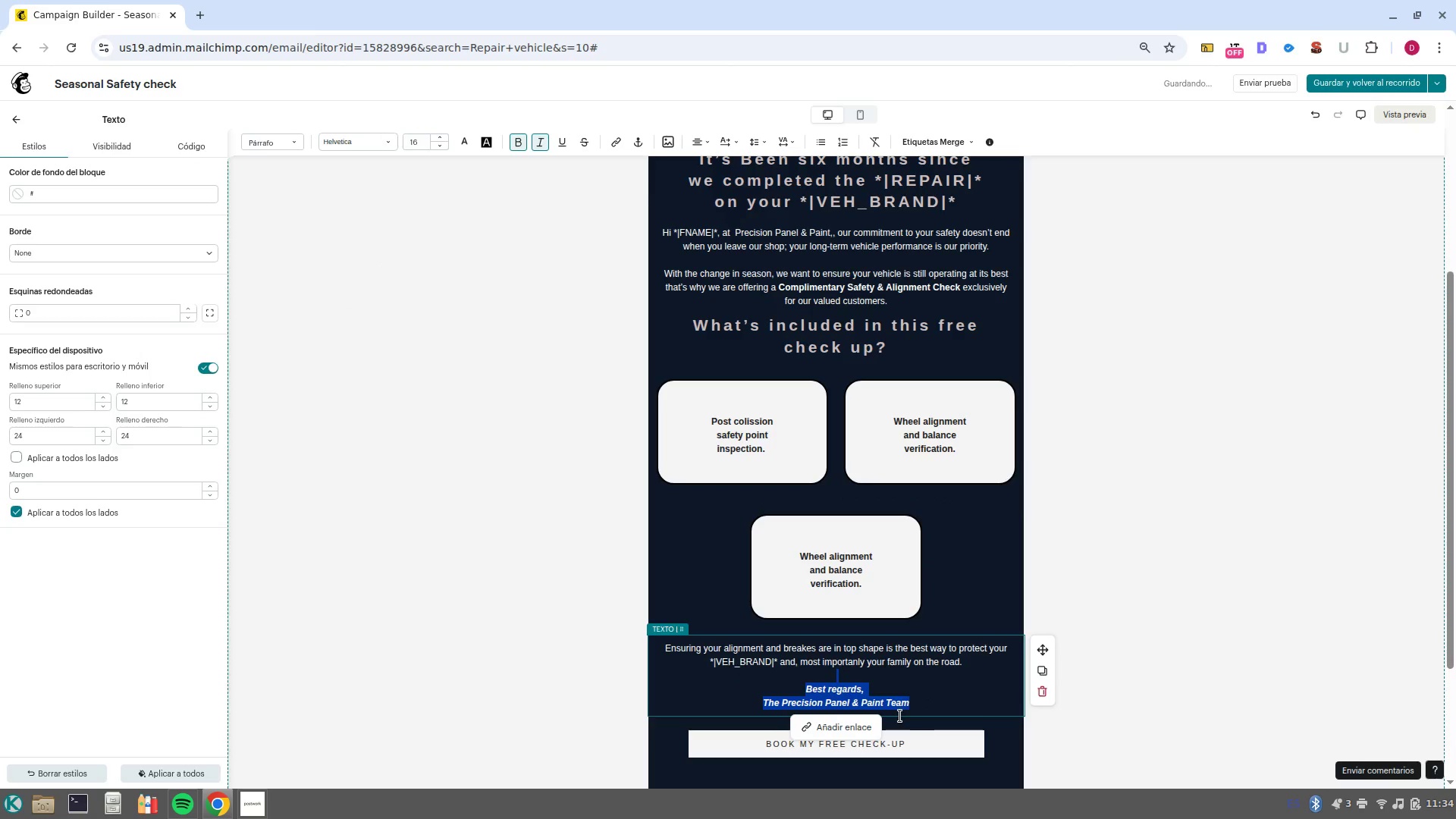 
left_click([932, 700])
 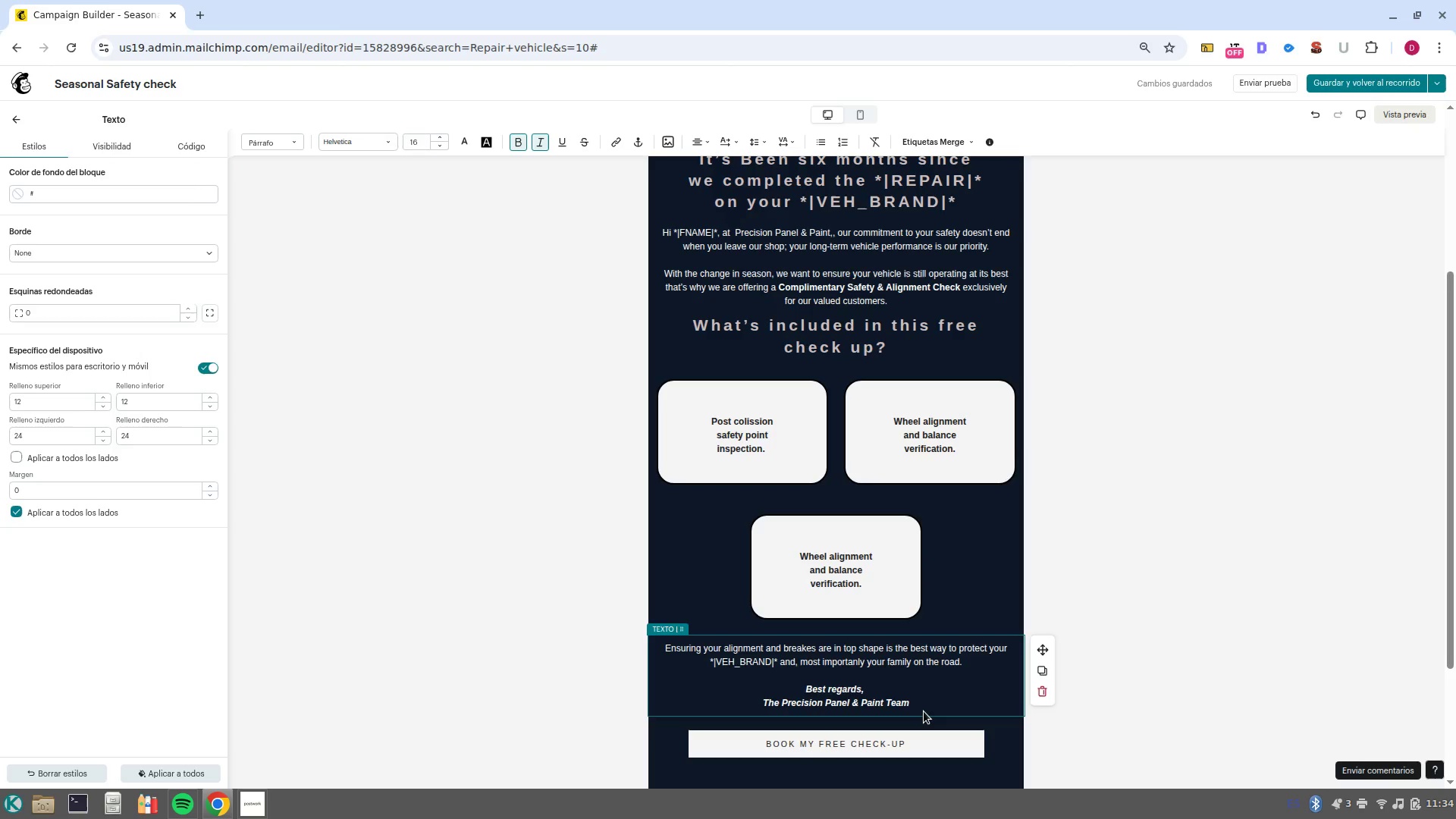 
wait(11.94)
 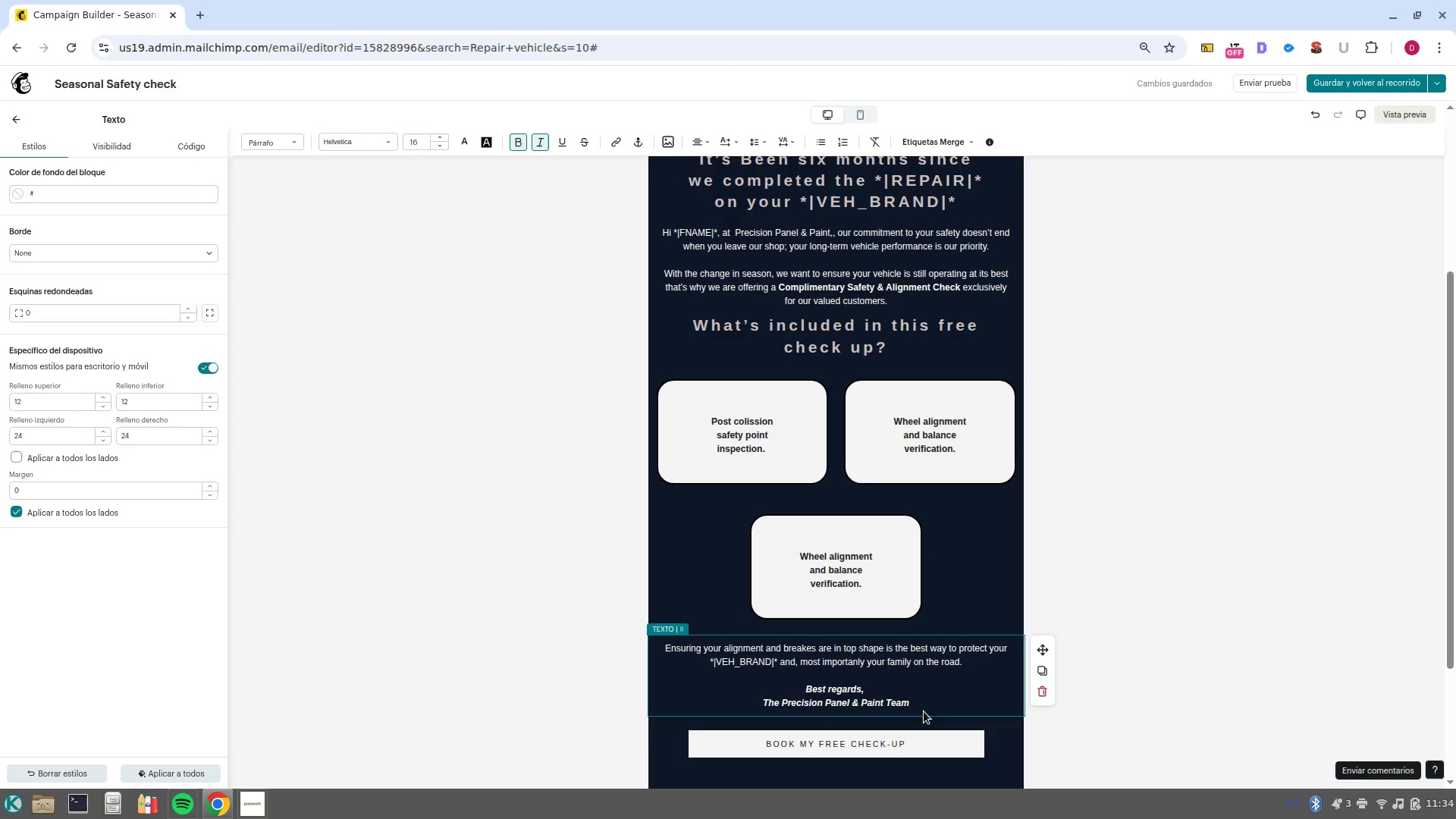 
left_click([253, 736])